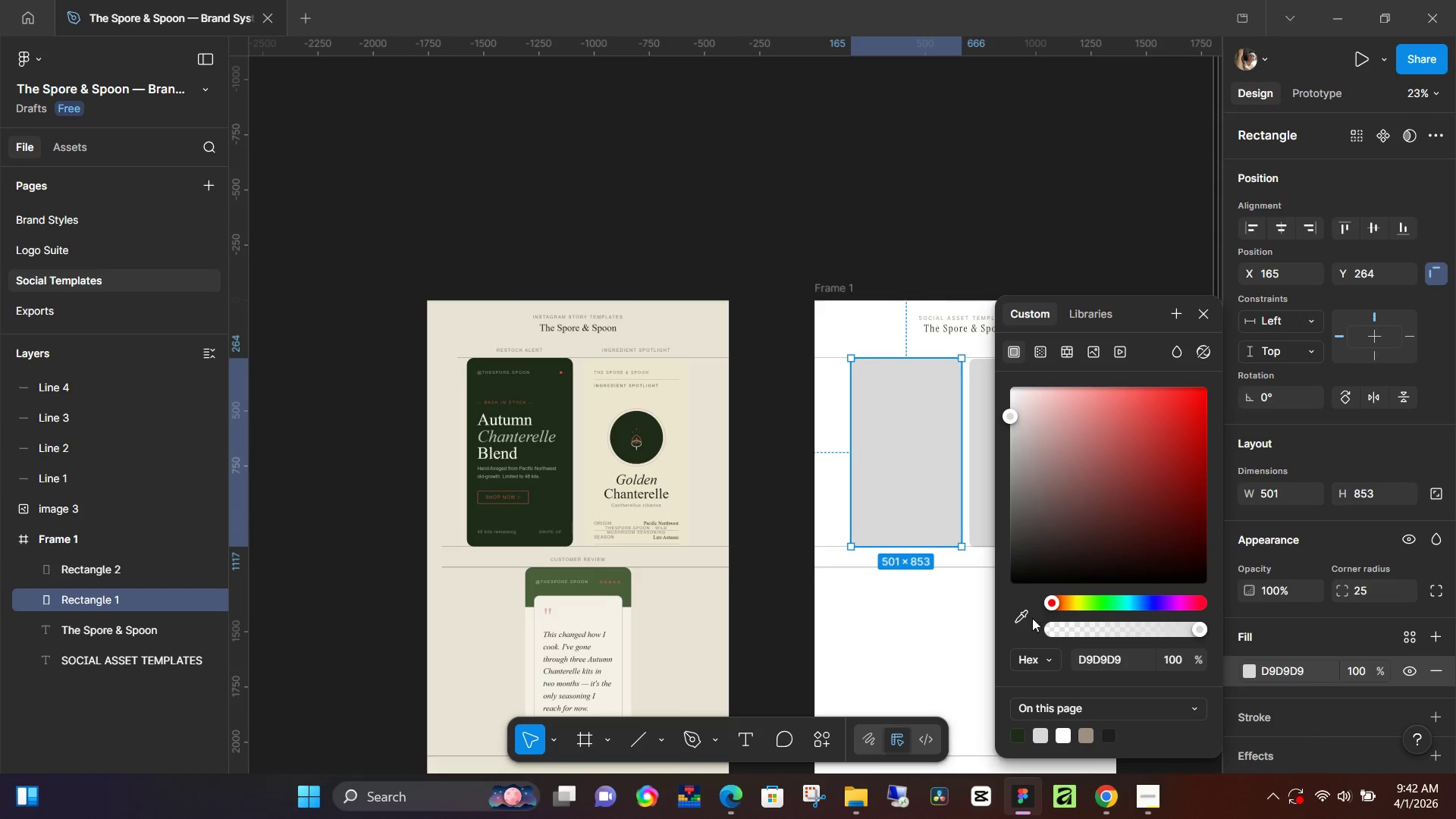 
left_click([1019, 611])
 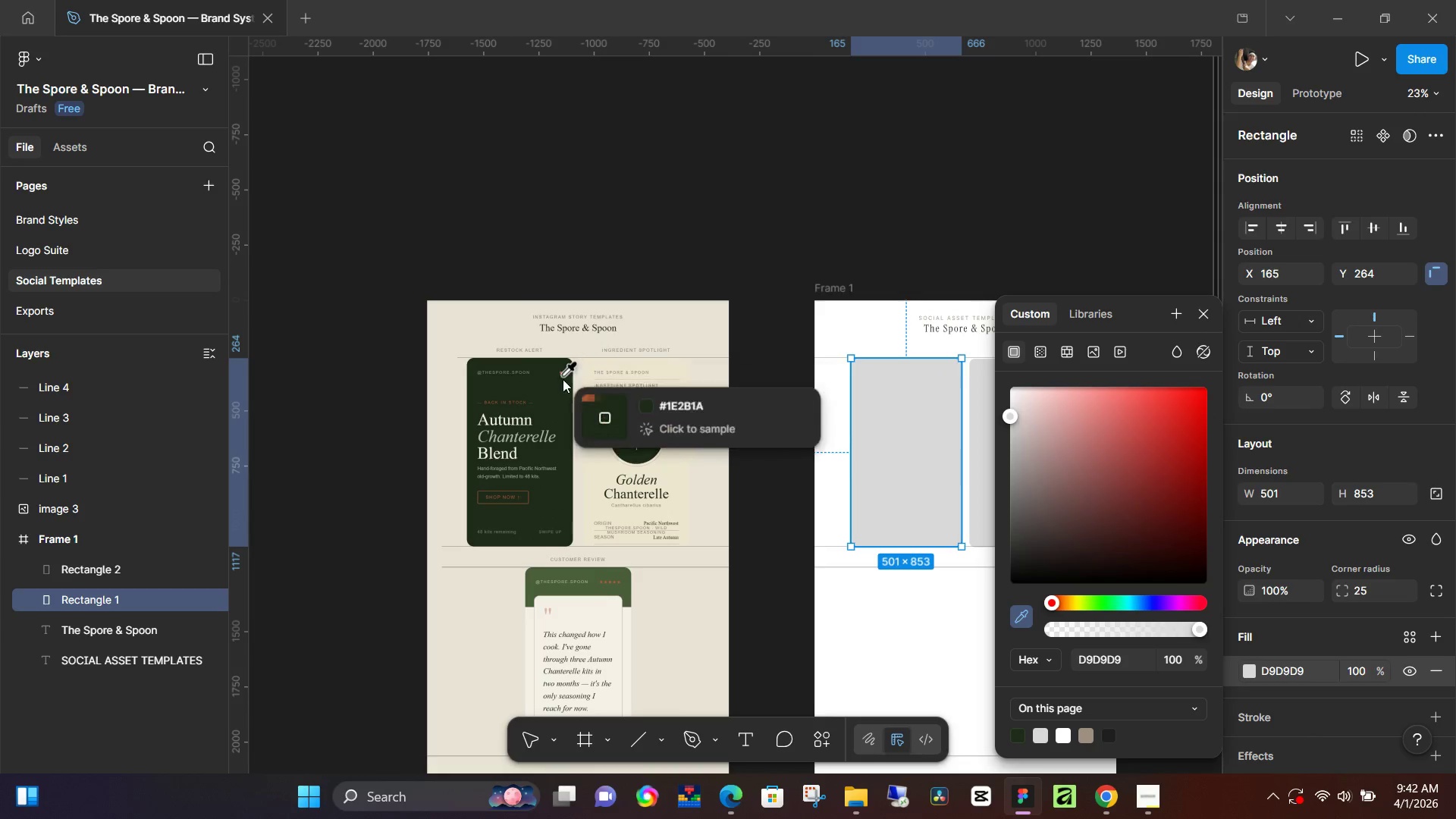 
left_click([561, 396])
 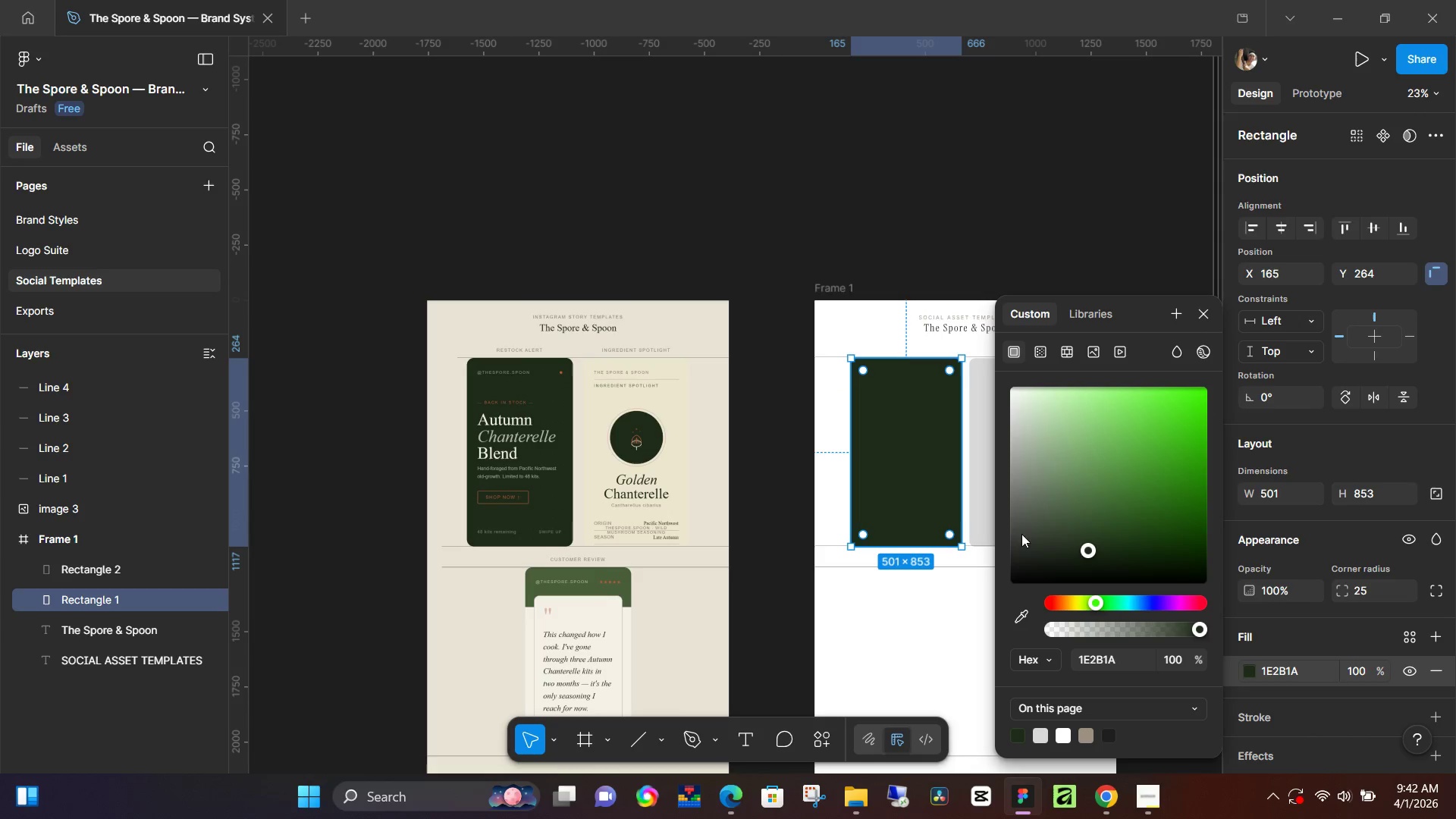 
left_click([981, 498])
 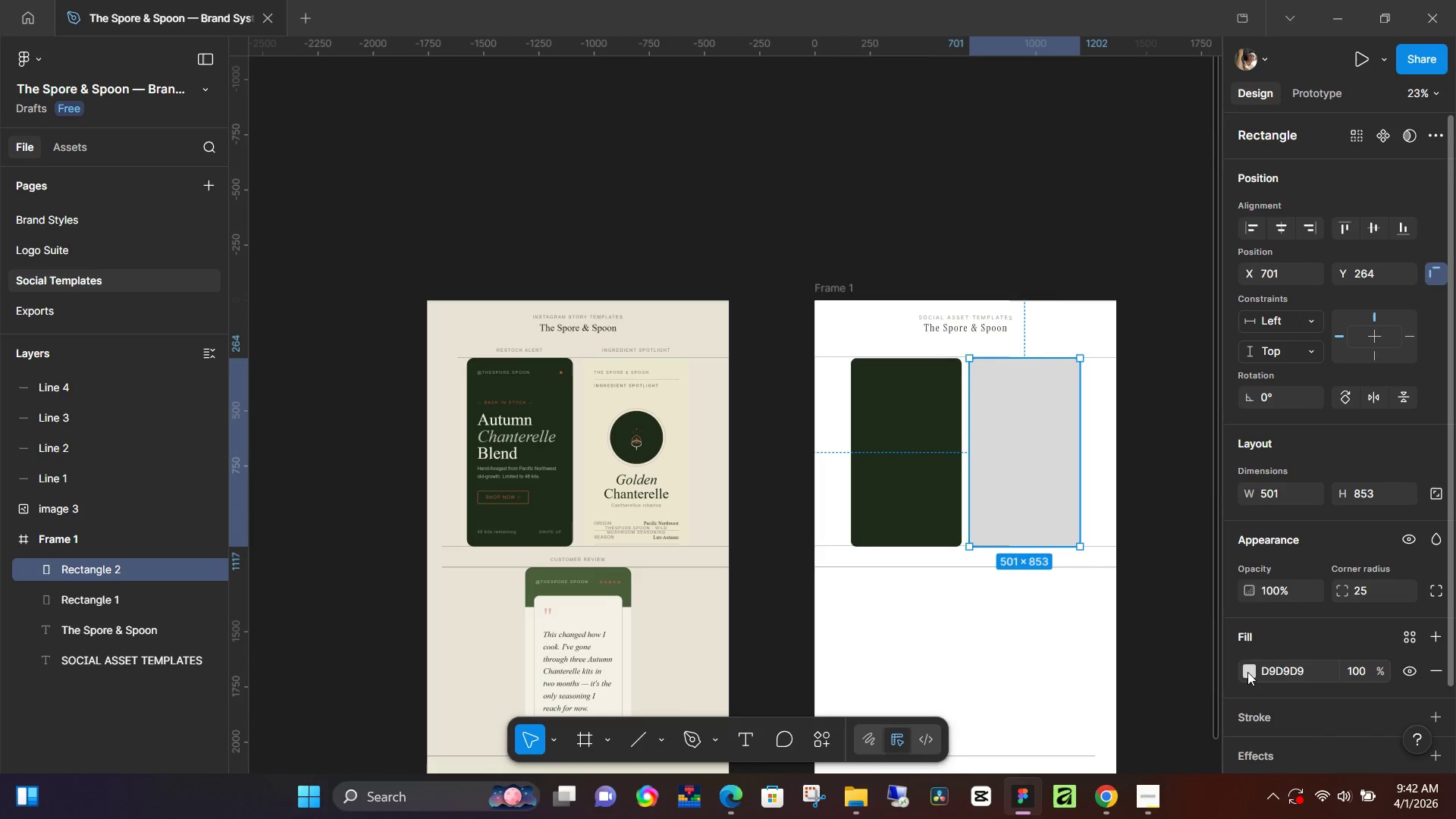 
left_click([1252, 671])
 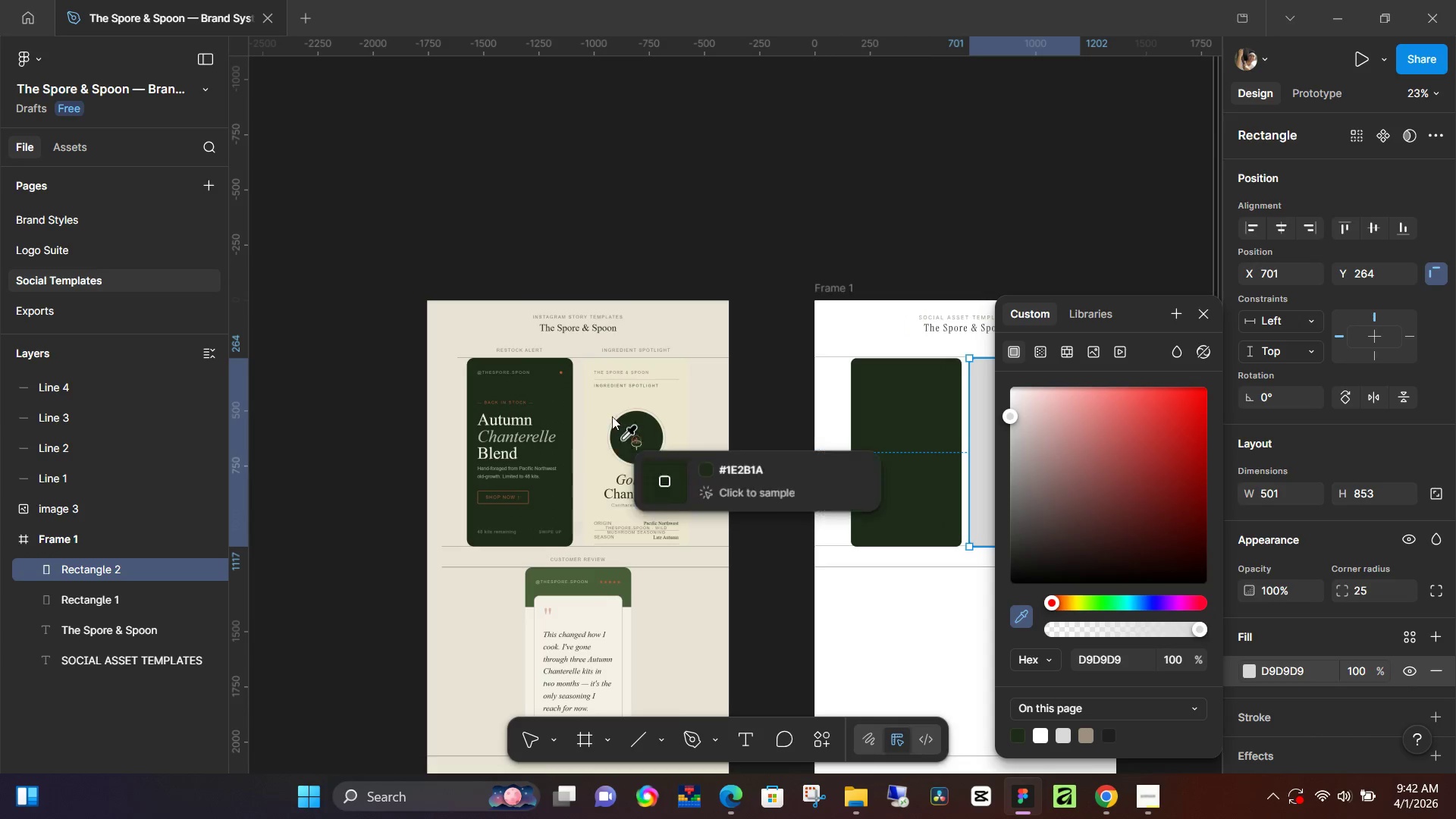 
left_click([599, 410])
 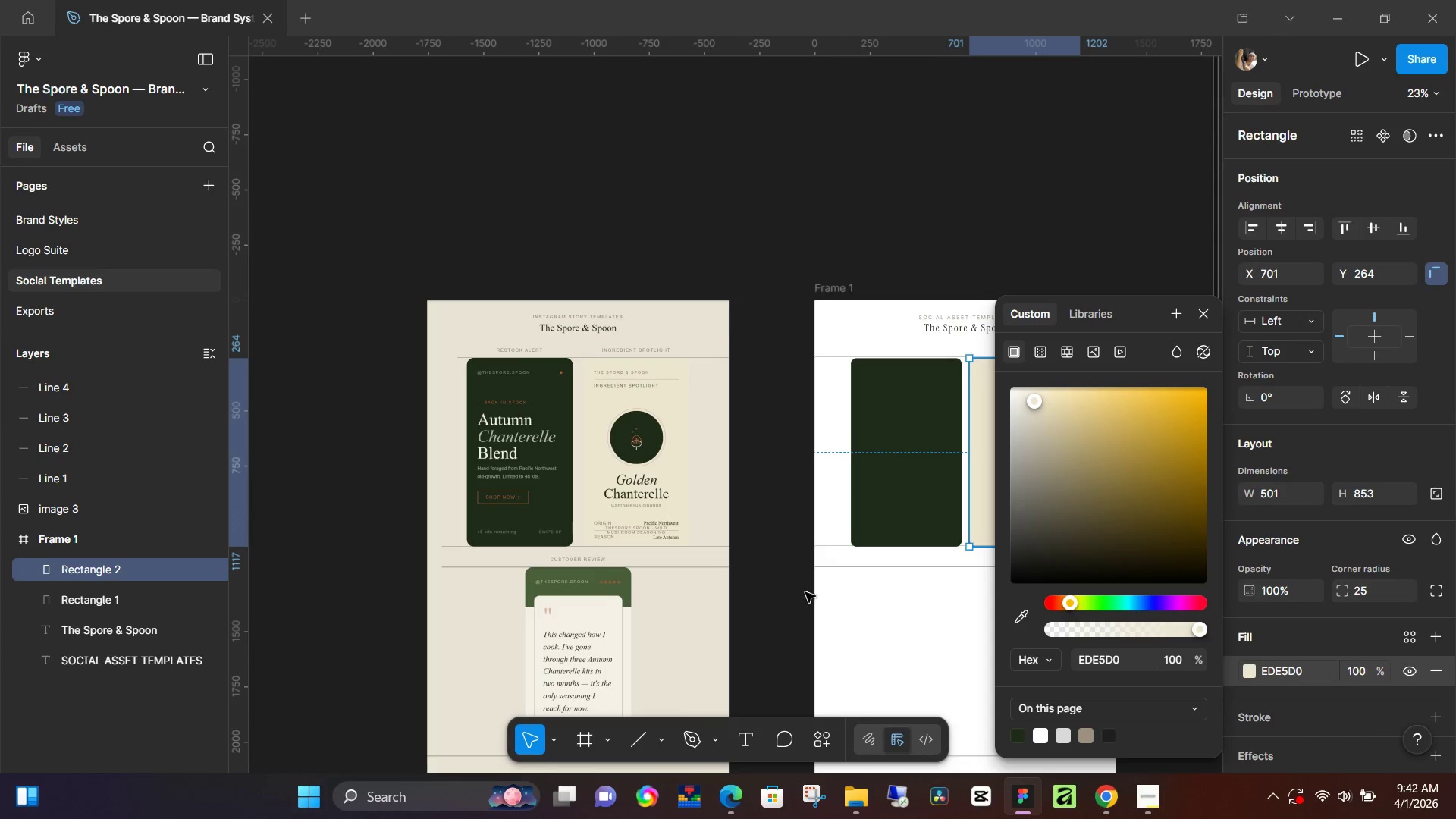 
left_click([790, 603])
 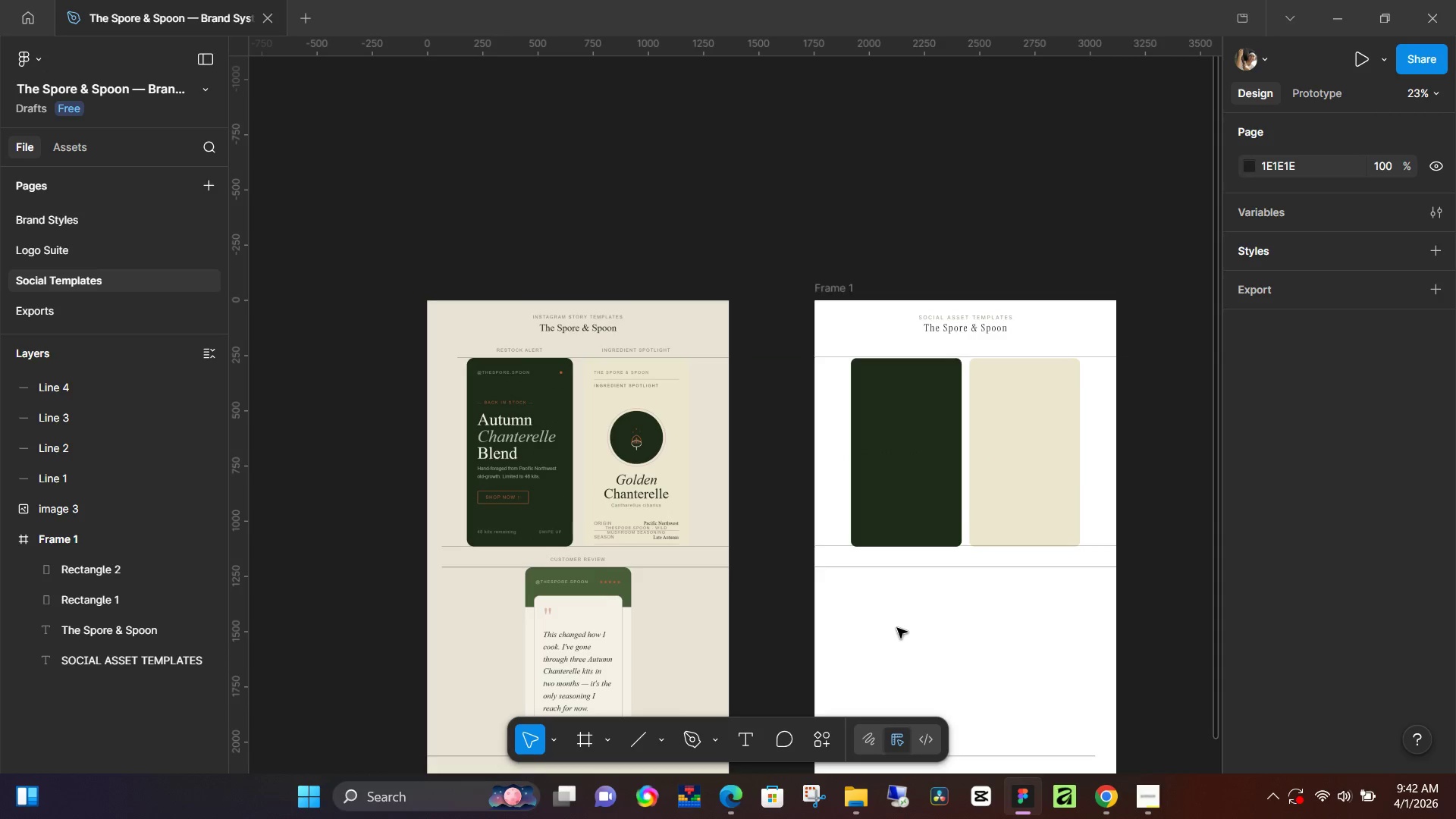 
left_click([993, 458])
 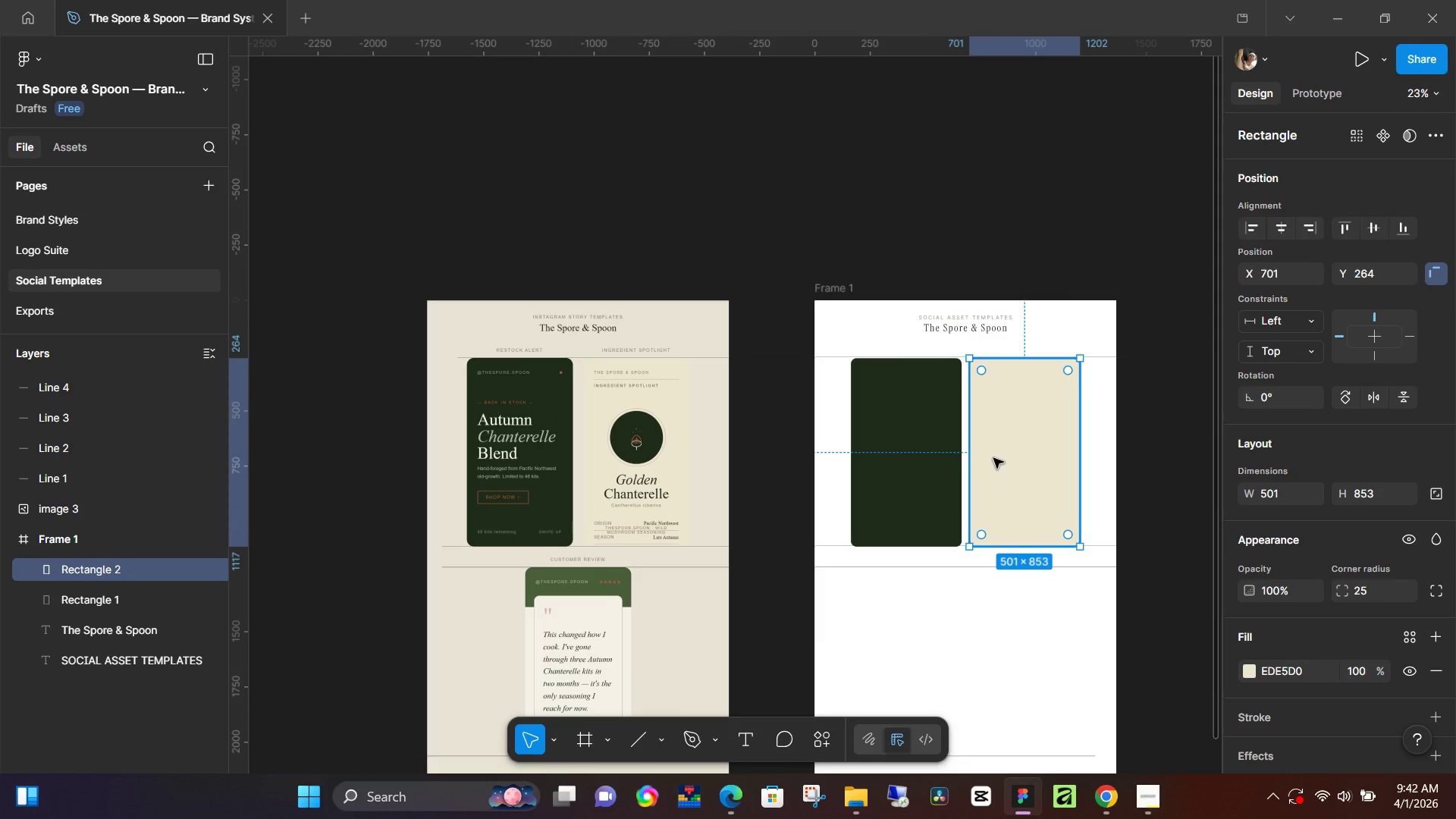 
key(Control+D)
 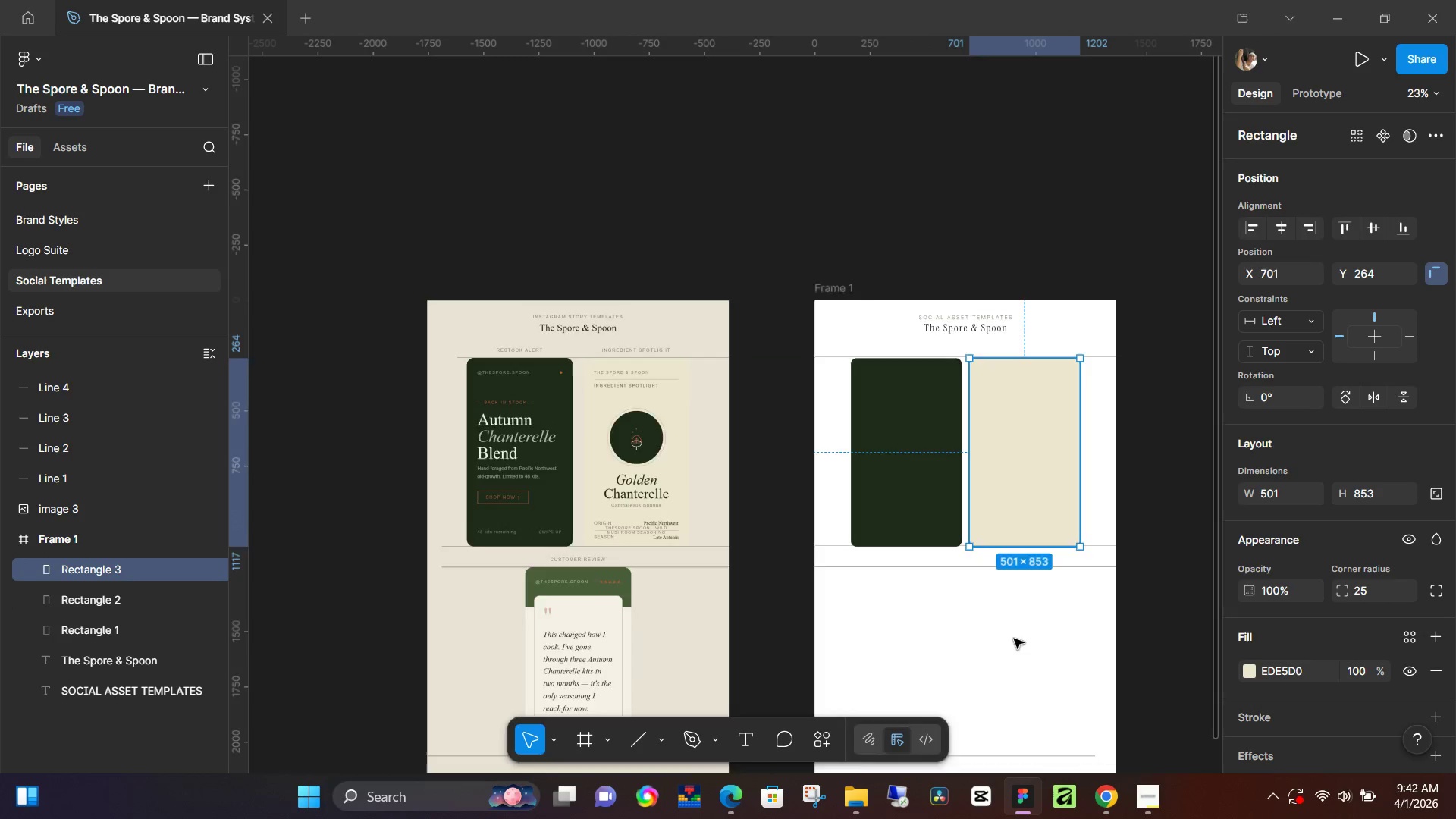 
scroll: coordinate [1012, 604], scroll_direction: down, amount: 4.0
 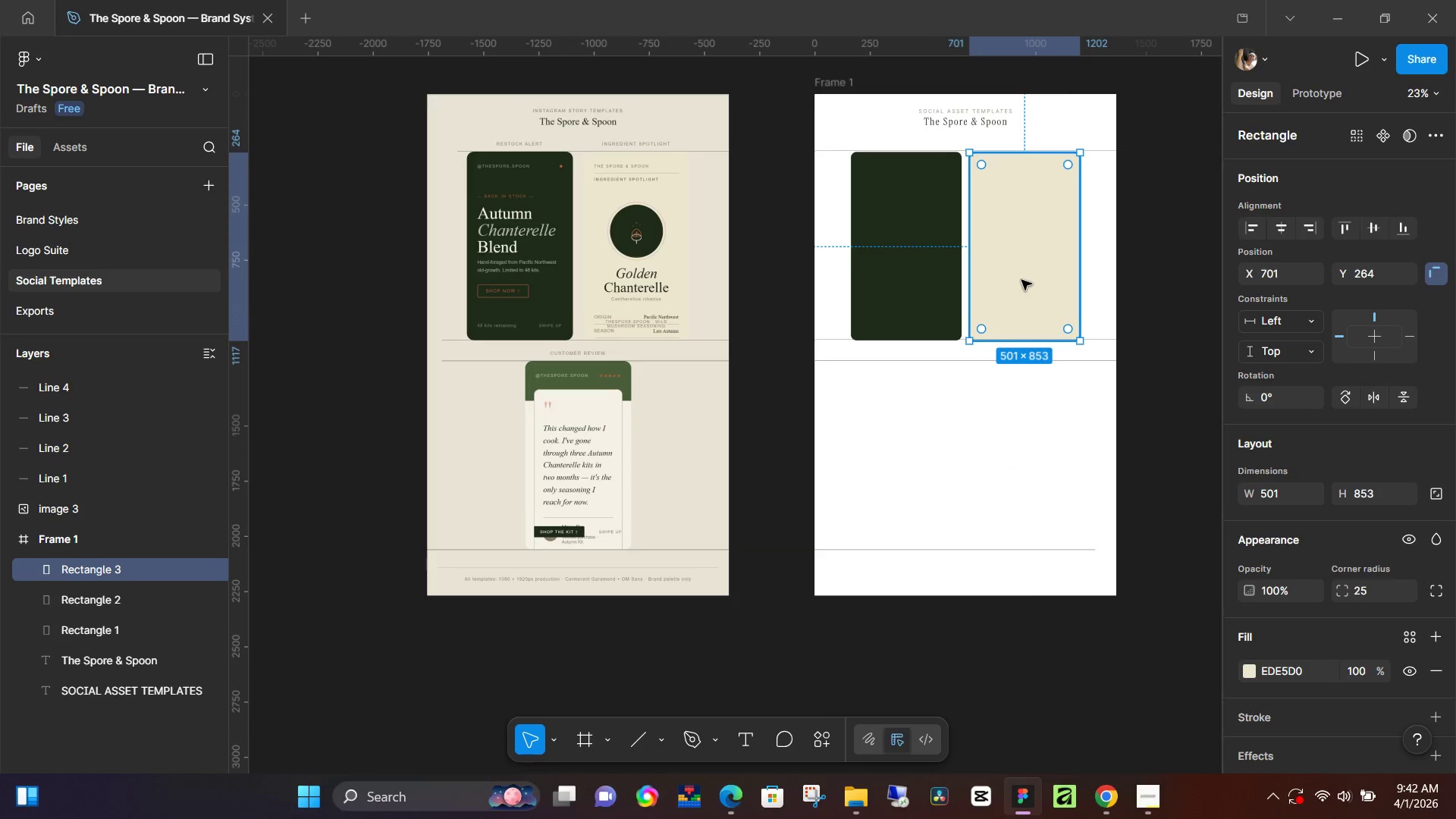 
left_click_drag(start_coordinate=[1021, 280], to_coordinate=[961, 490])
 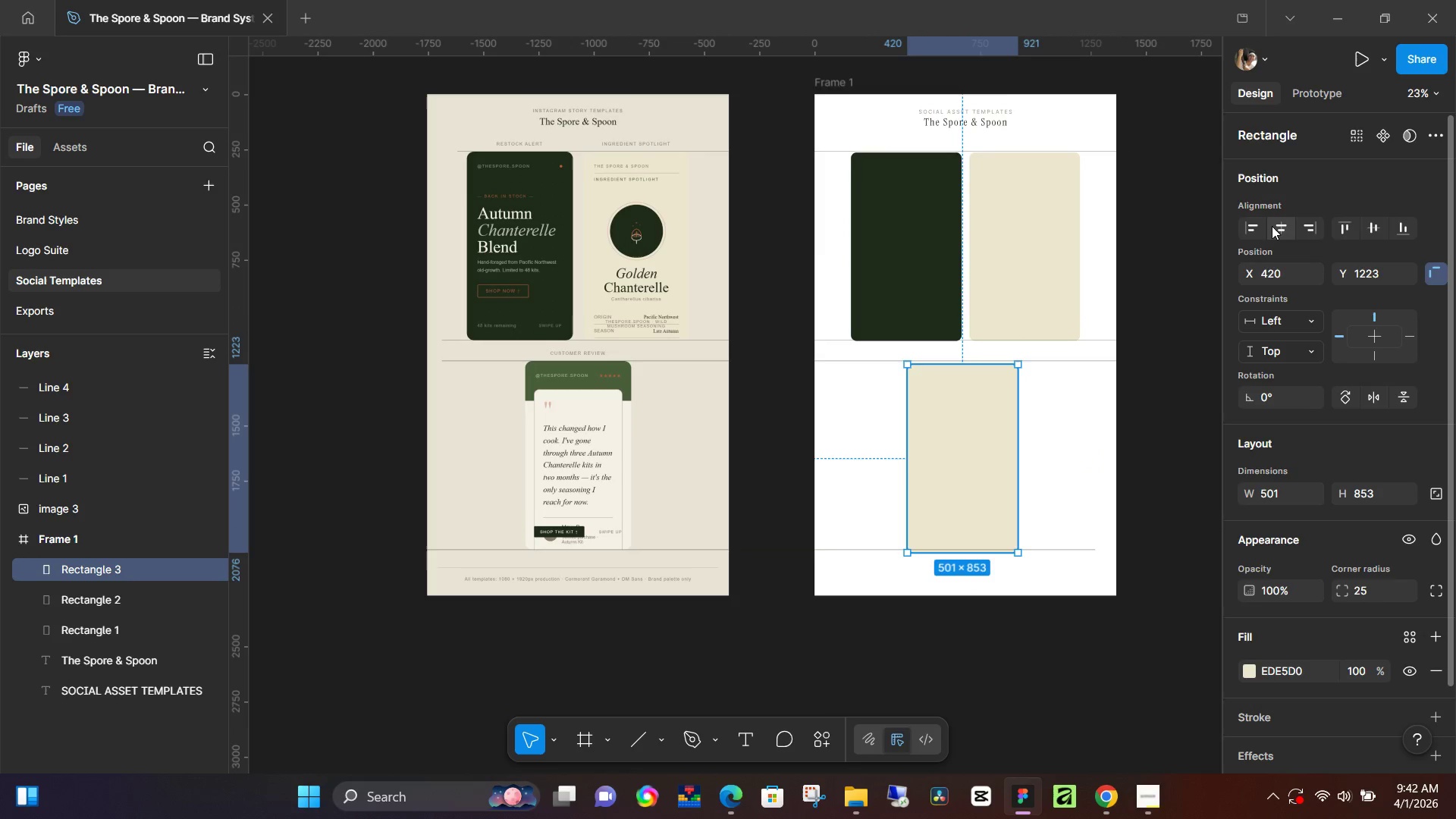 
left_click([1272, 226])
 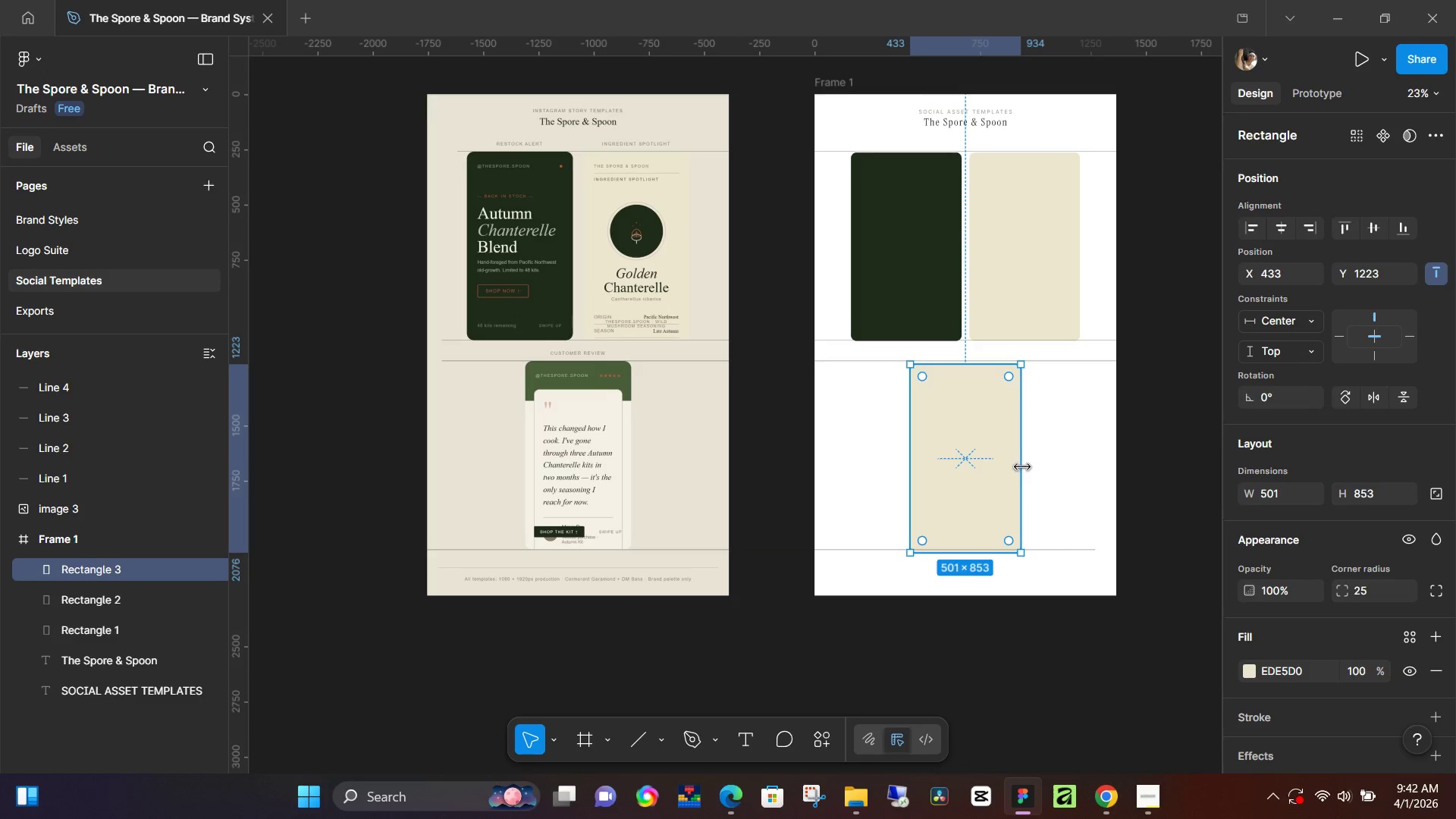 
key(ArrowUp)
 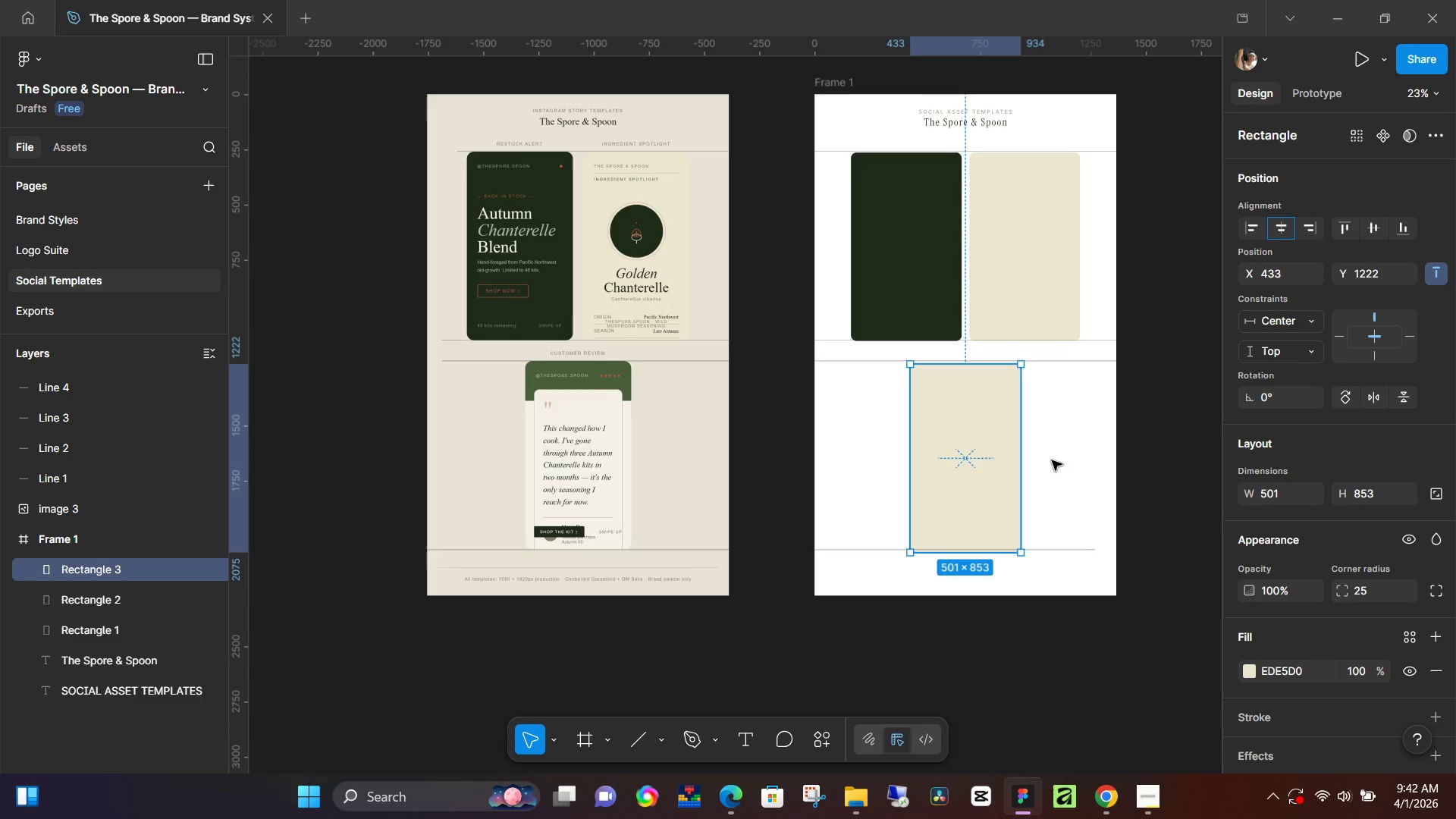 
key(ArrowUp)
 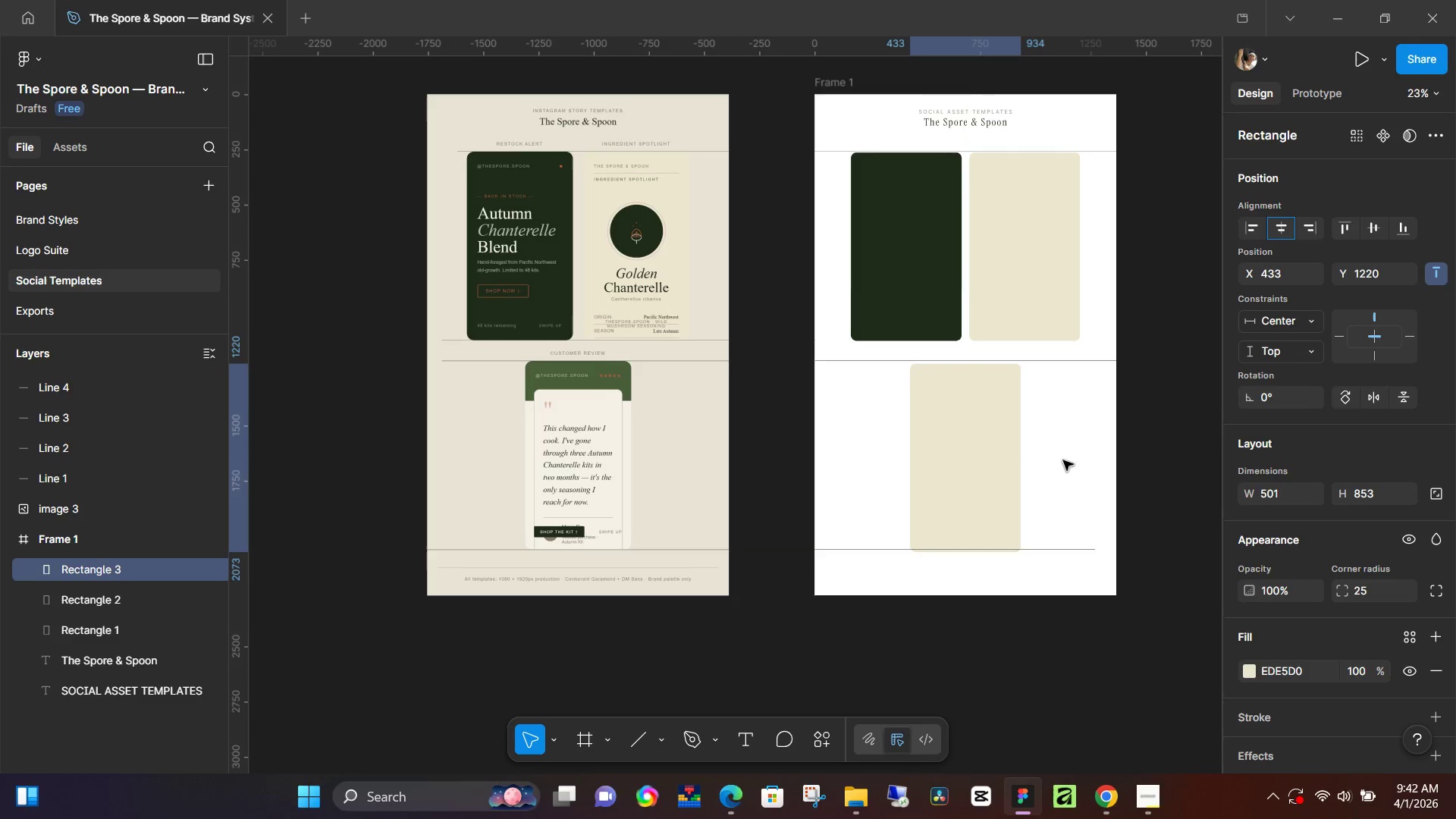 
key(ArrowUp)
 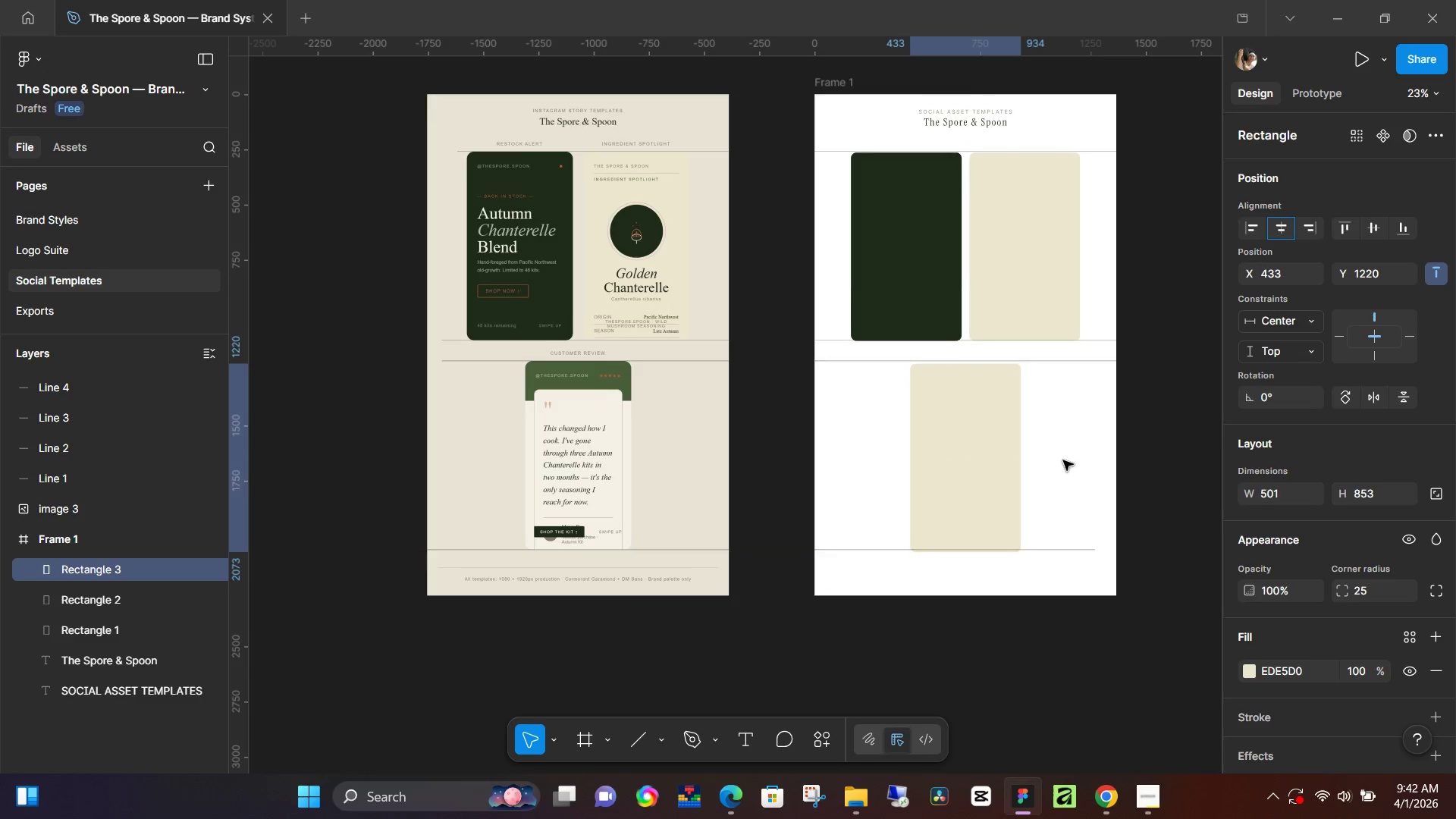 
key(ArrowUp)
 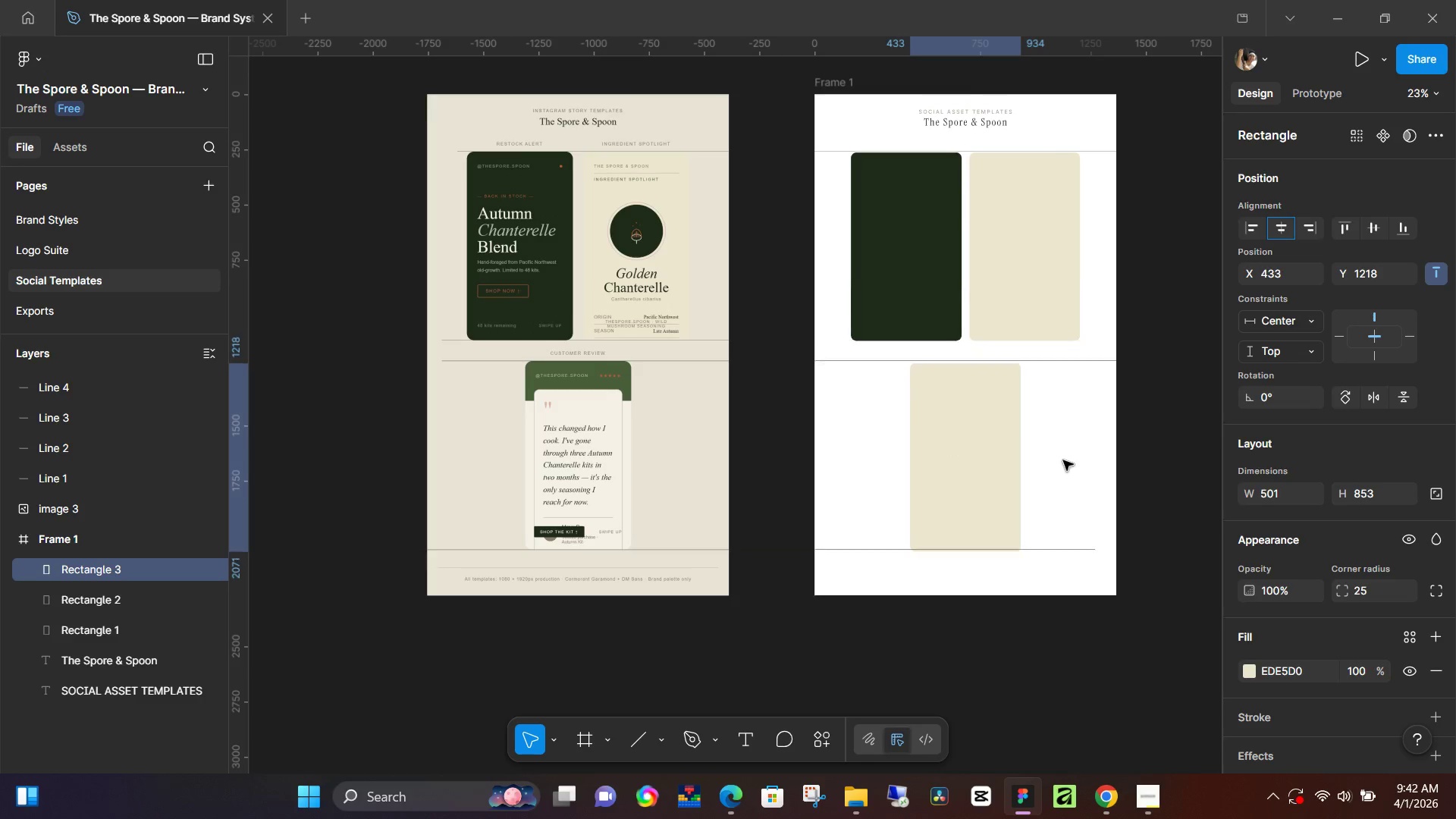 
key(ArrowUp)
 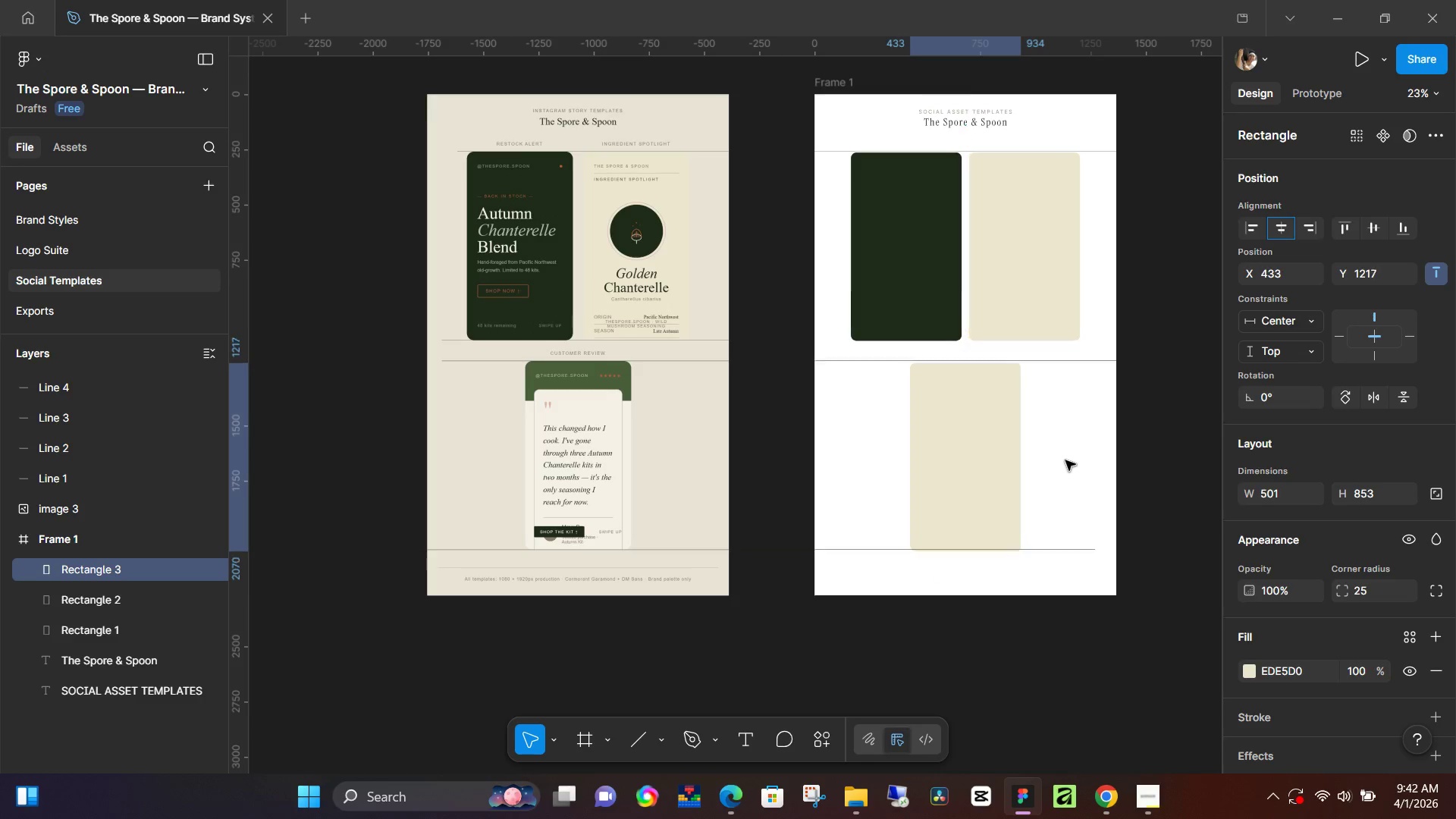 
key(ArrowUp)
 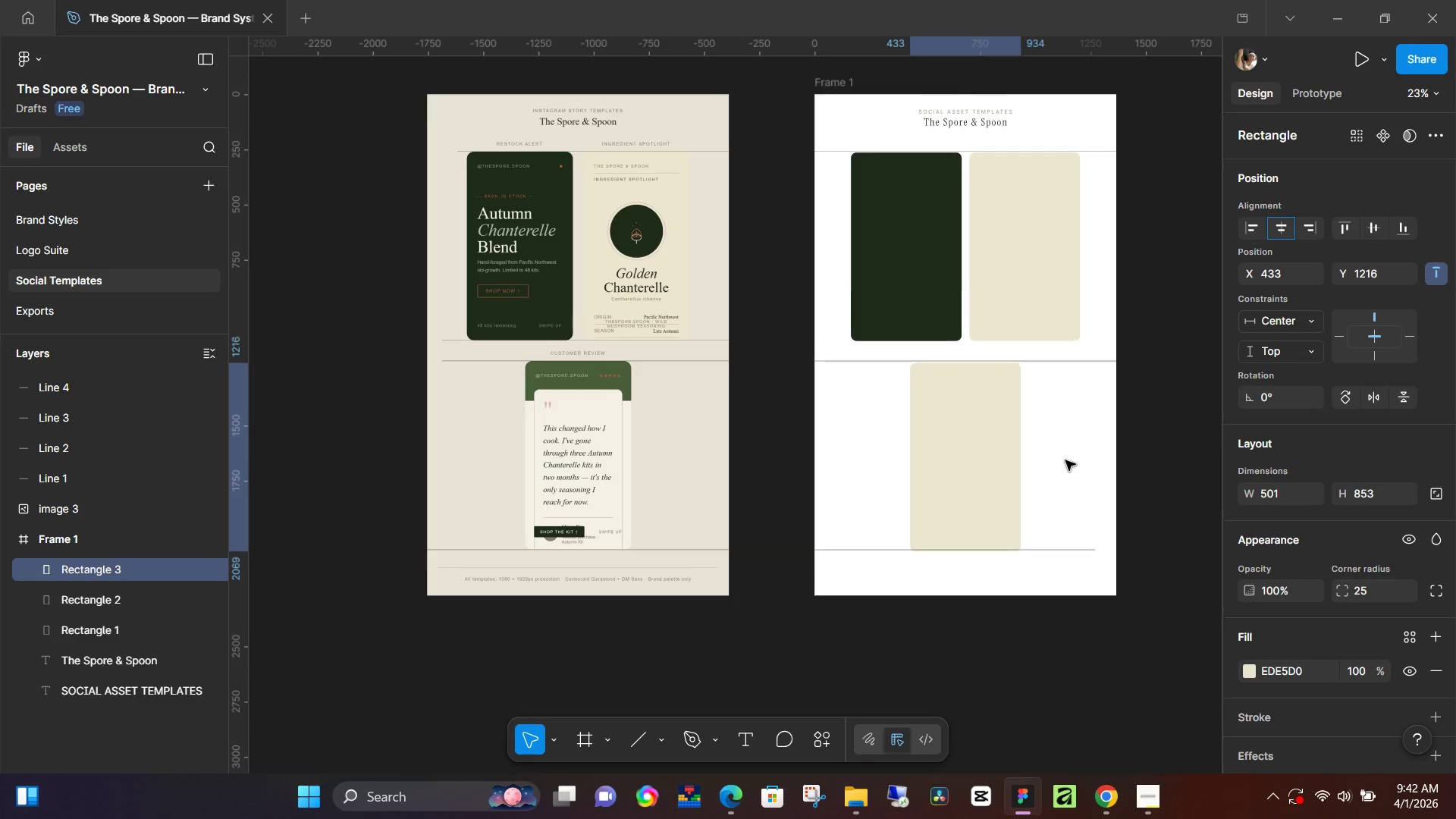 
key(ArrowUp)
 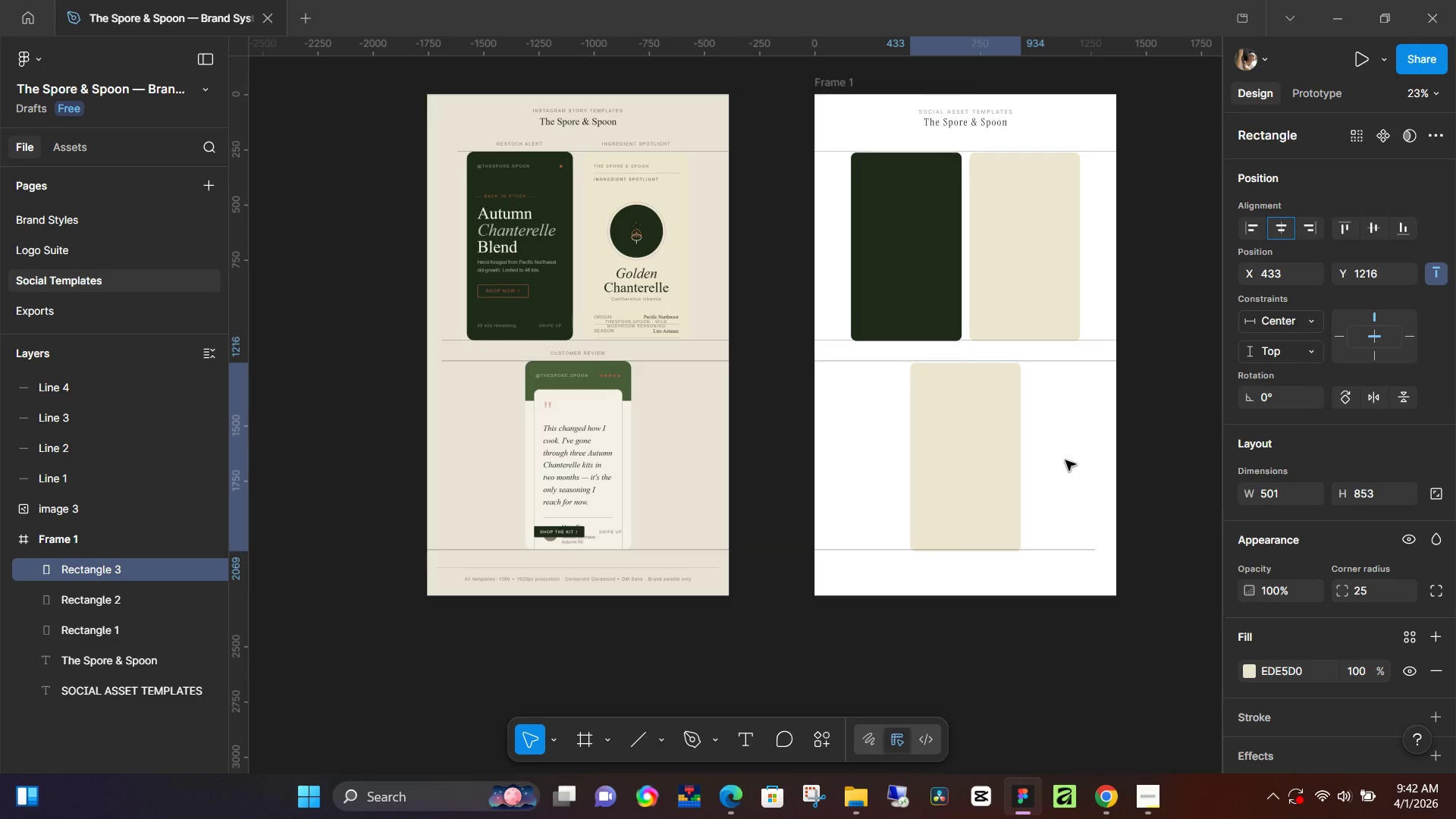 
key(ArrowUp)
 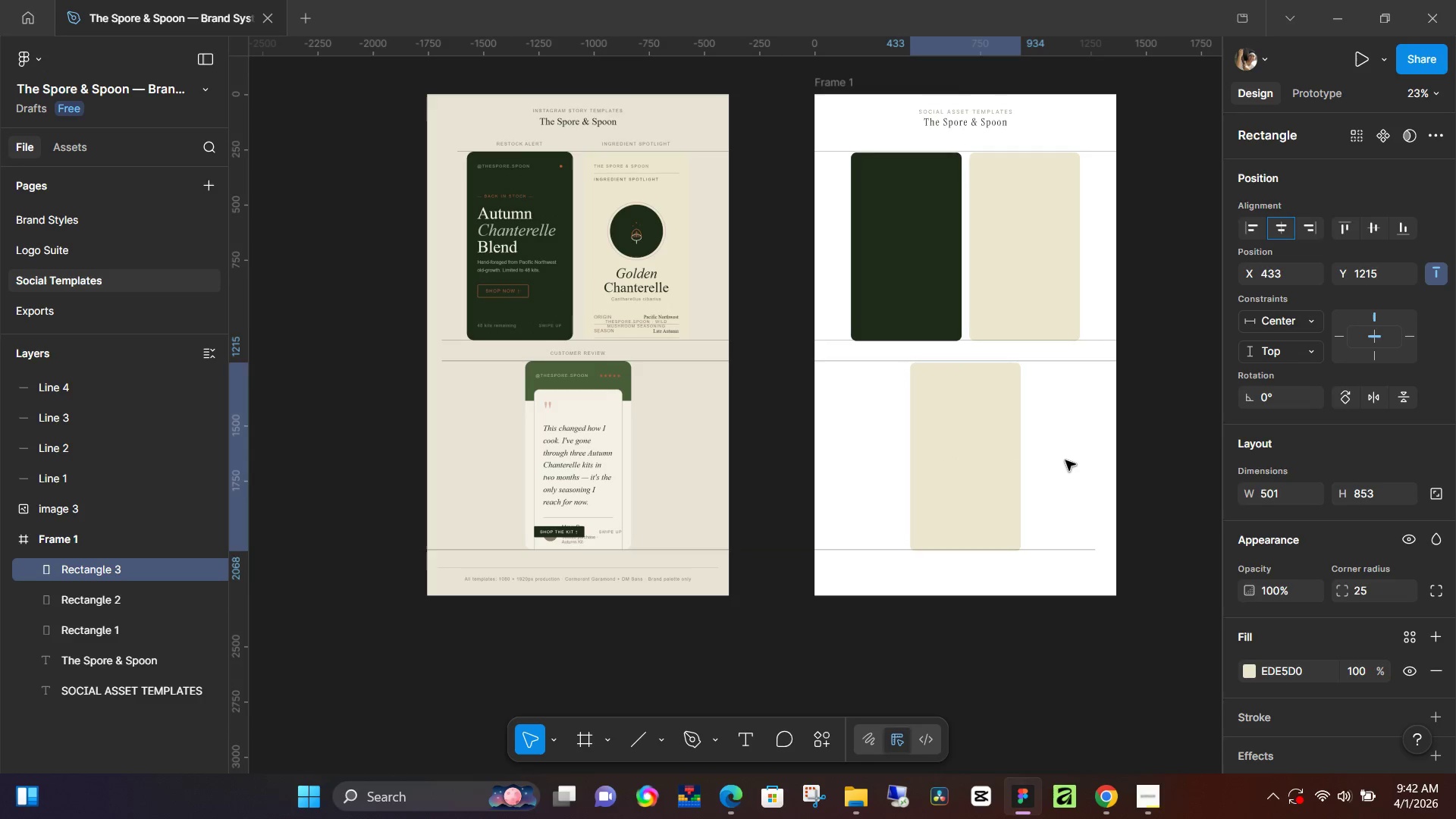 
key(ArrowUp)
 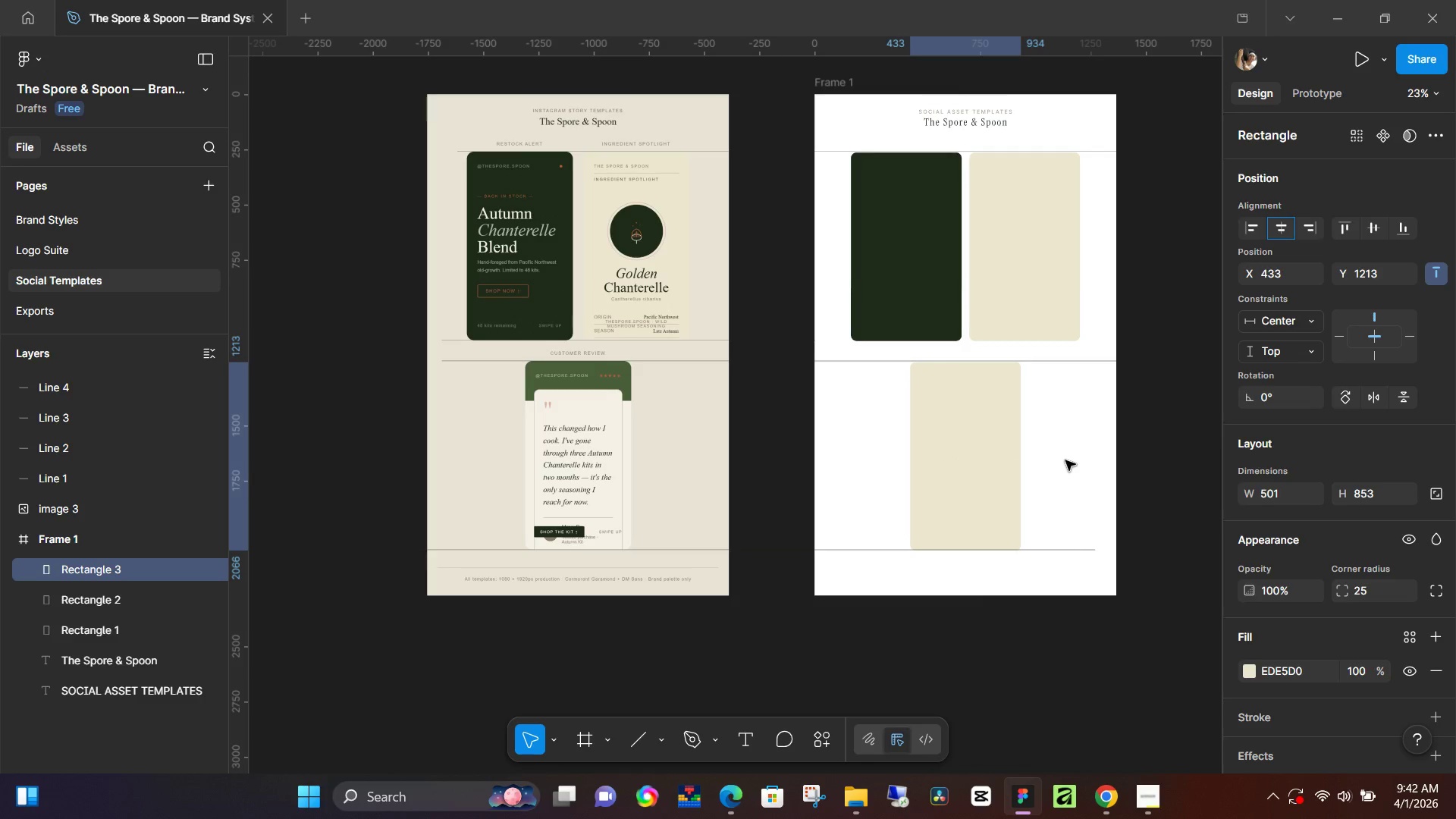 
key(ArrowUp)
 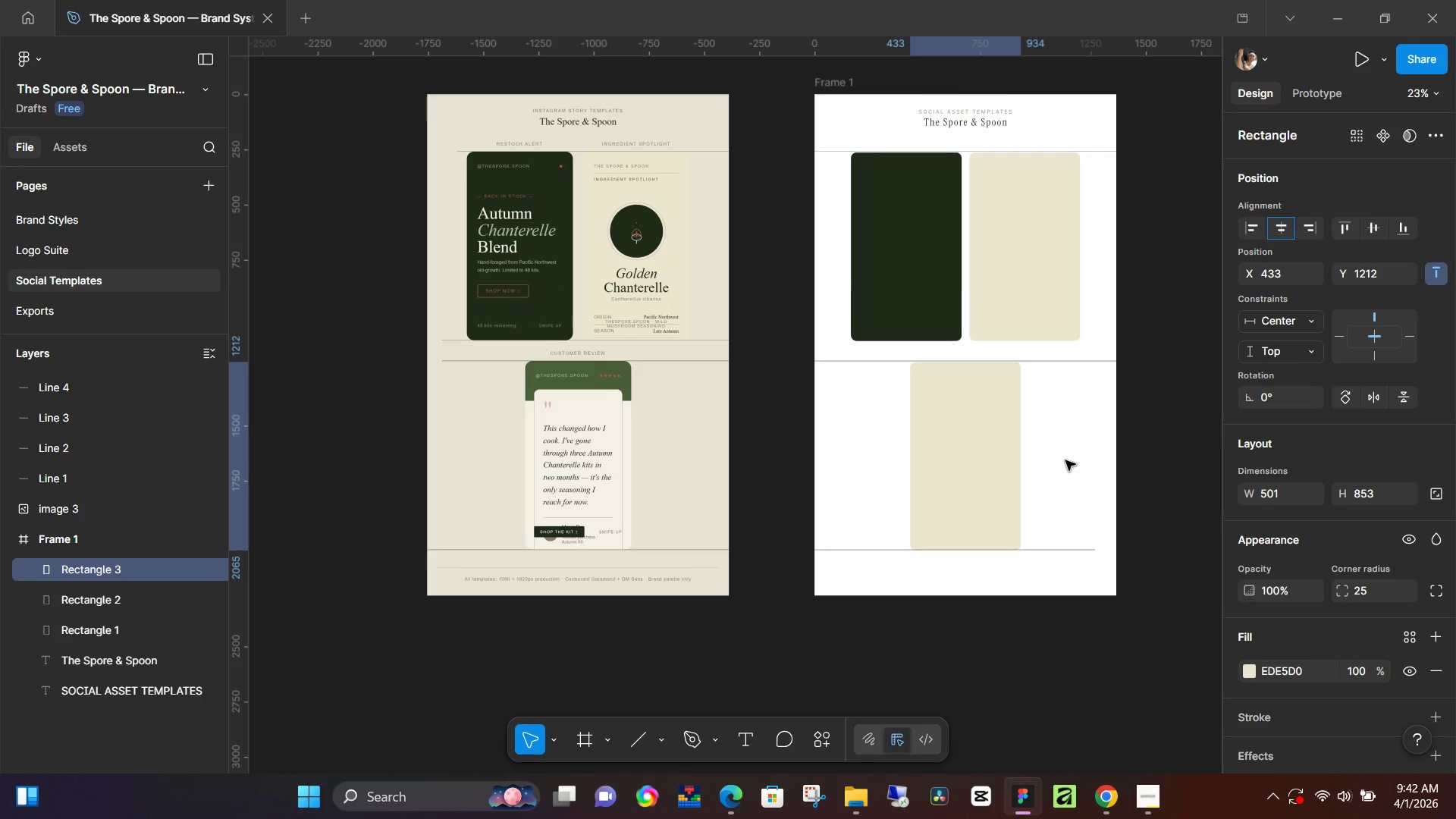 
key(ArrowUp)
 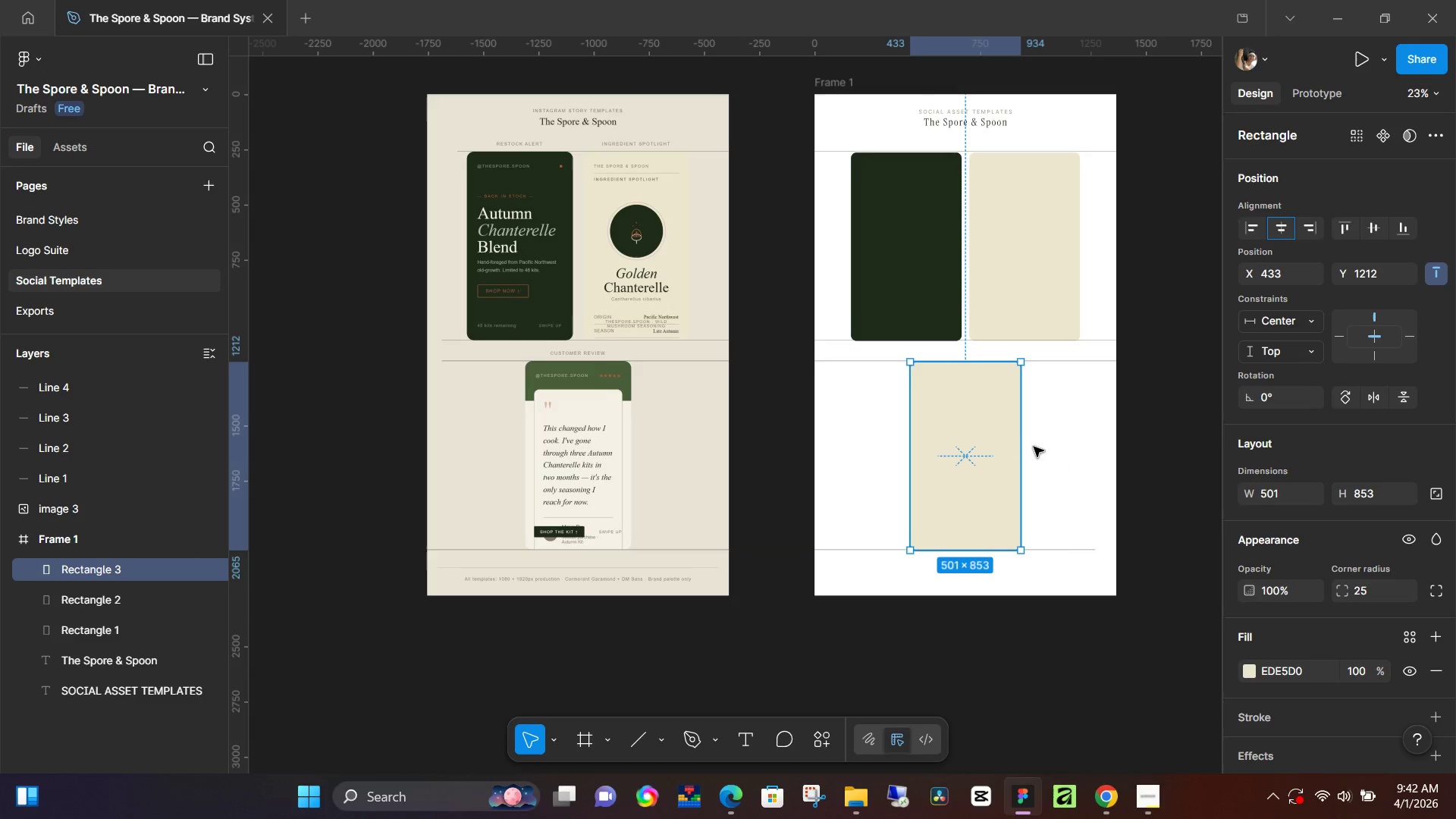 
wait(7.98)
 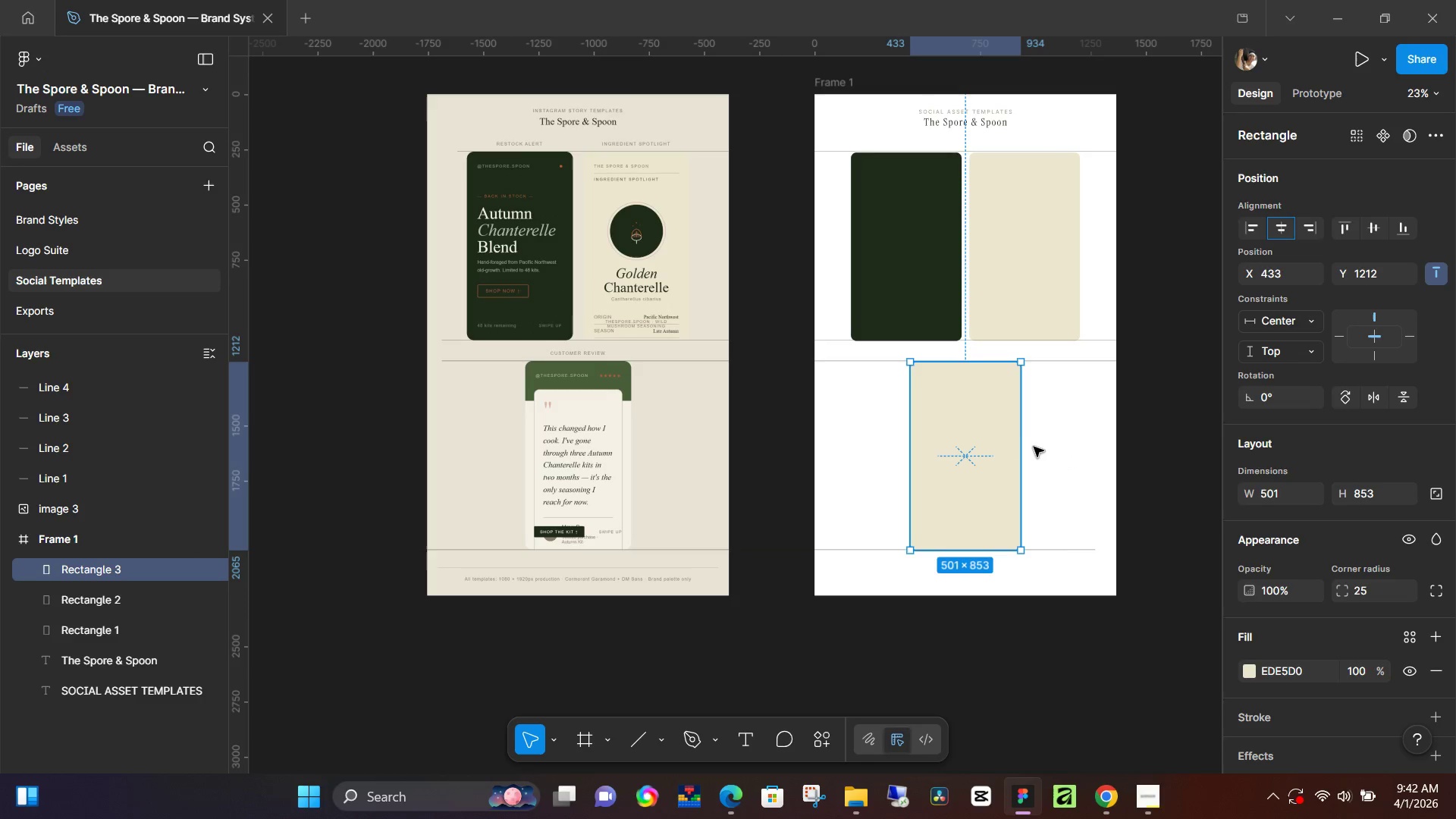 
hold_key(key=ControlLeft, duration=0.72)
scroll: coordinate [943, 392], scroll_direction: up, amount: 9.0
 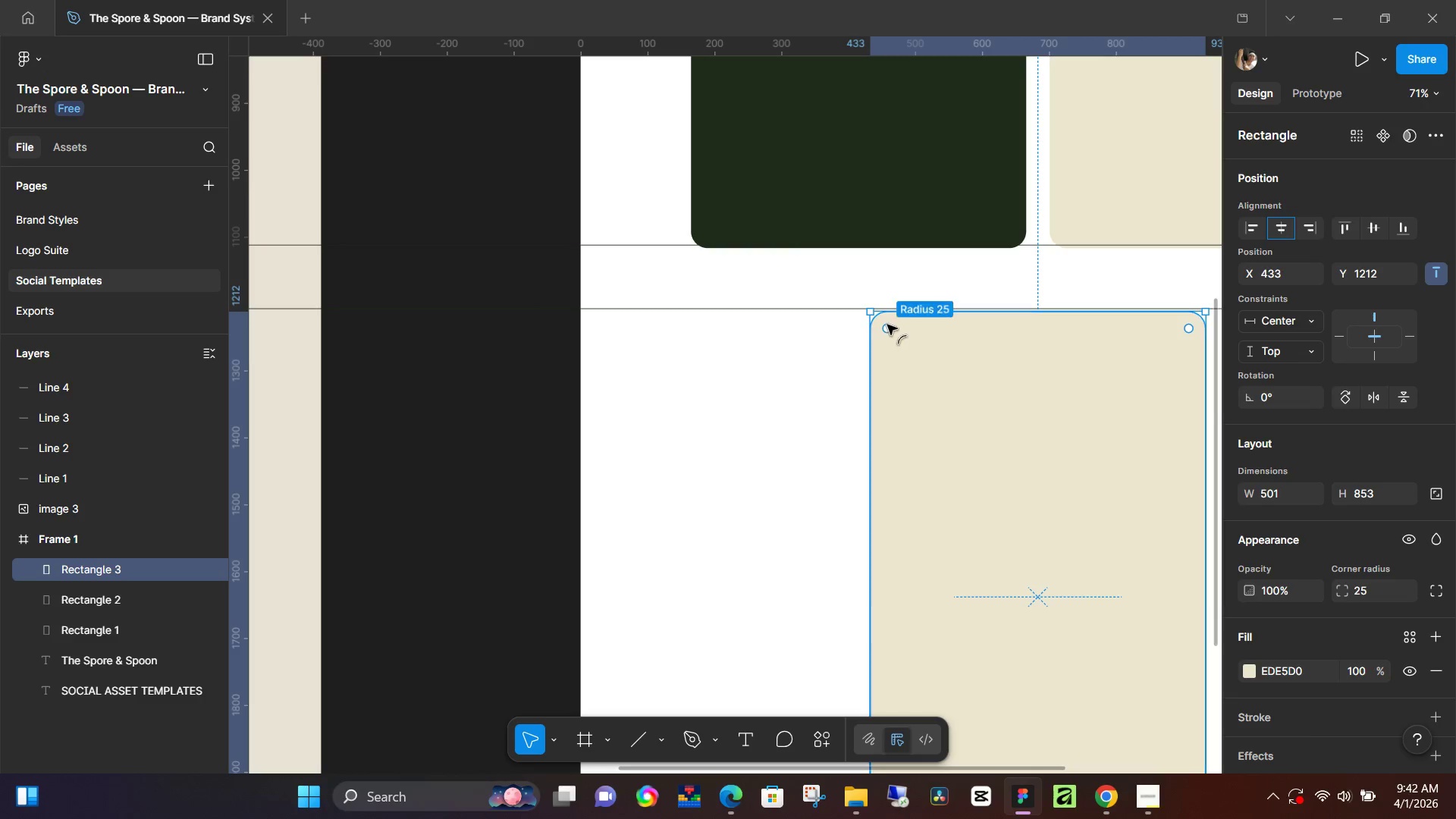 
key(R)
 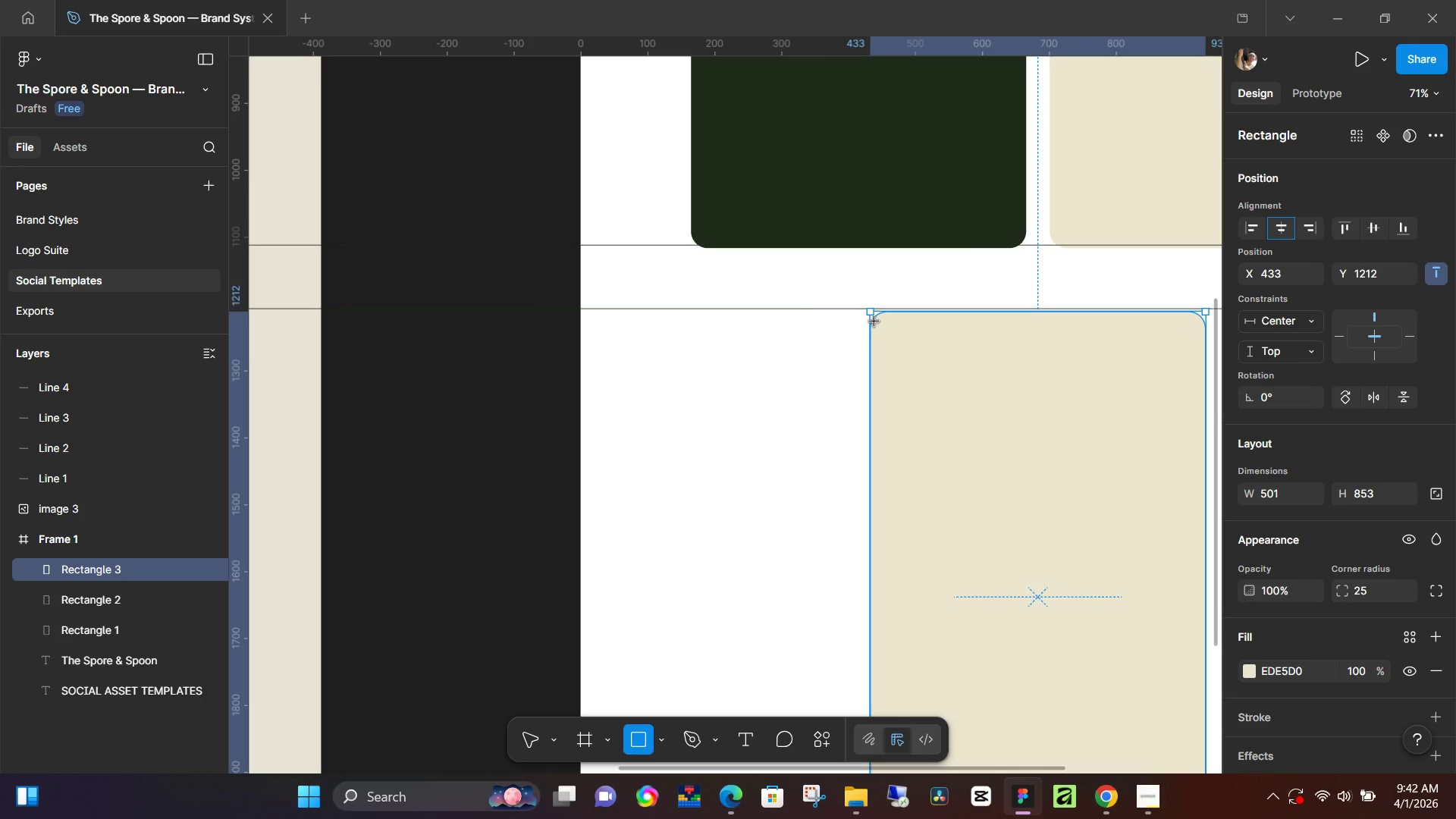 
type(rv)
 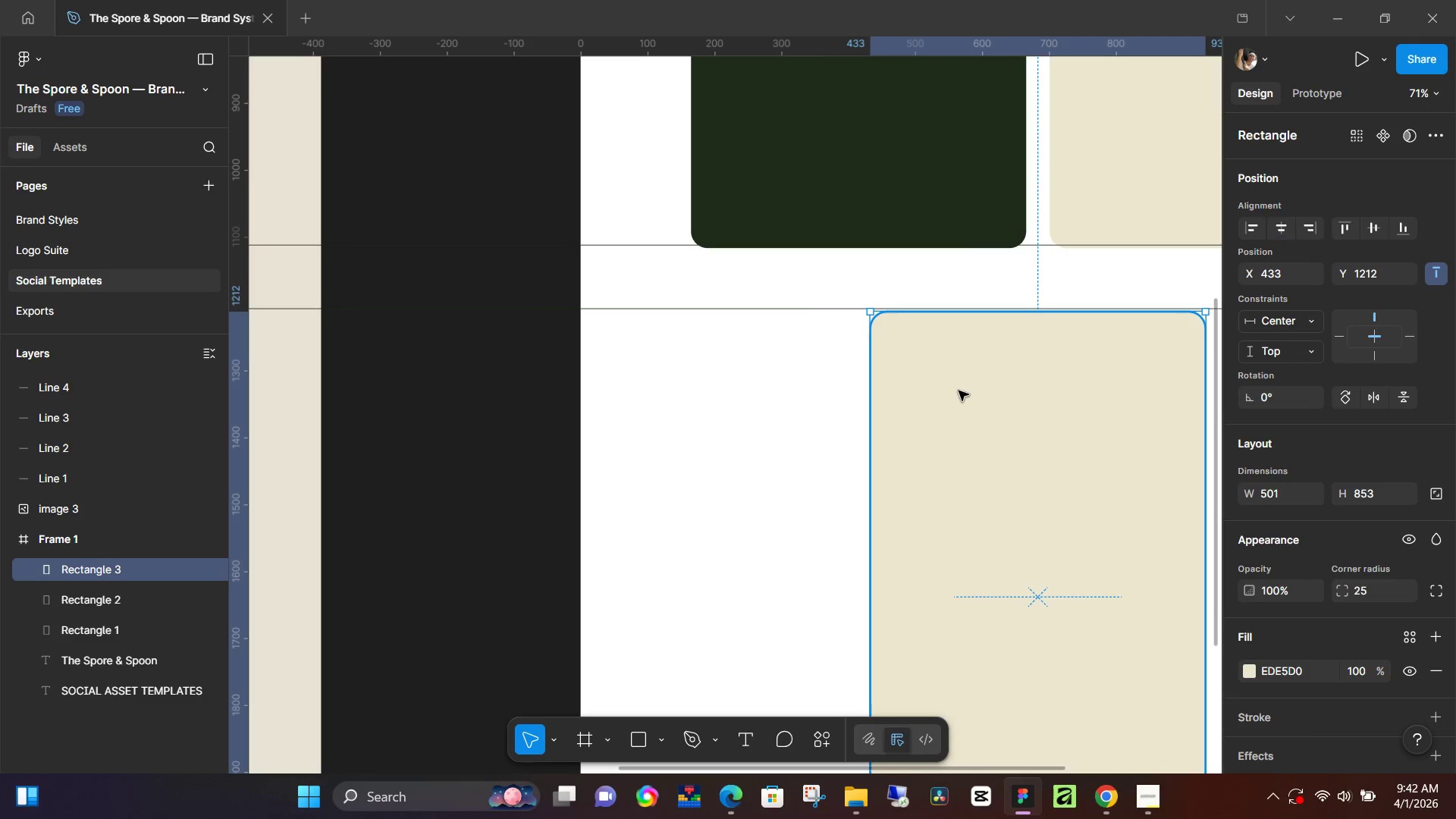 
left_click([959, 391])
 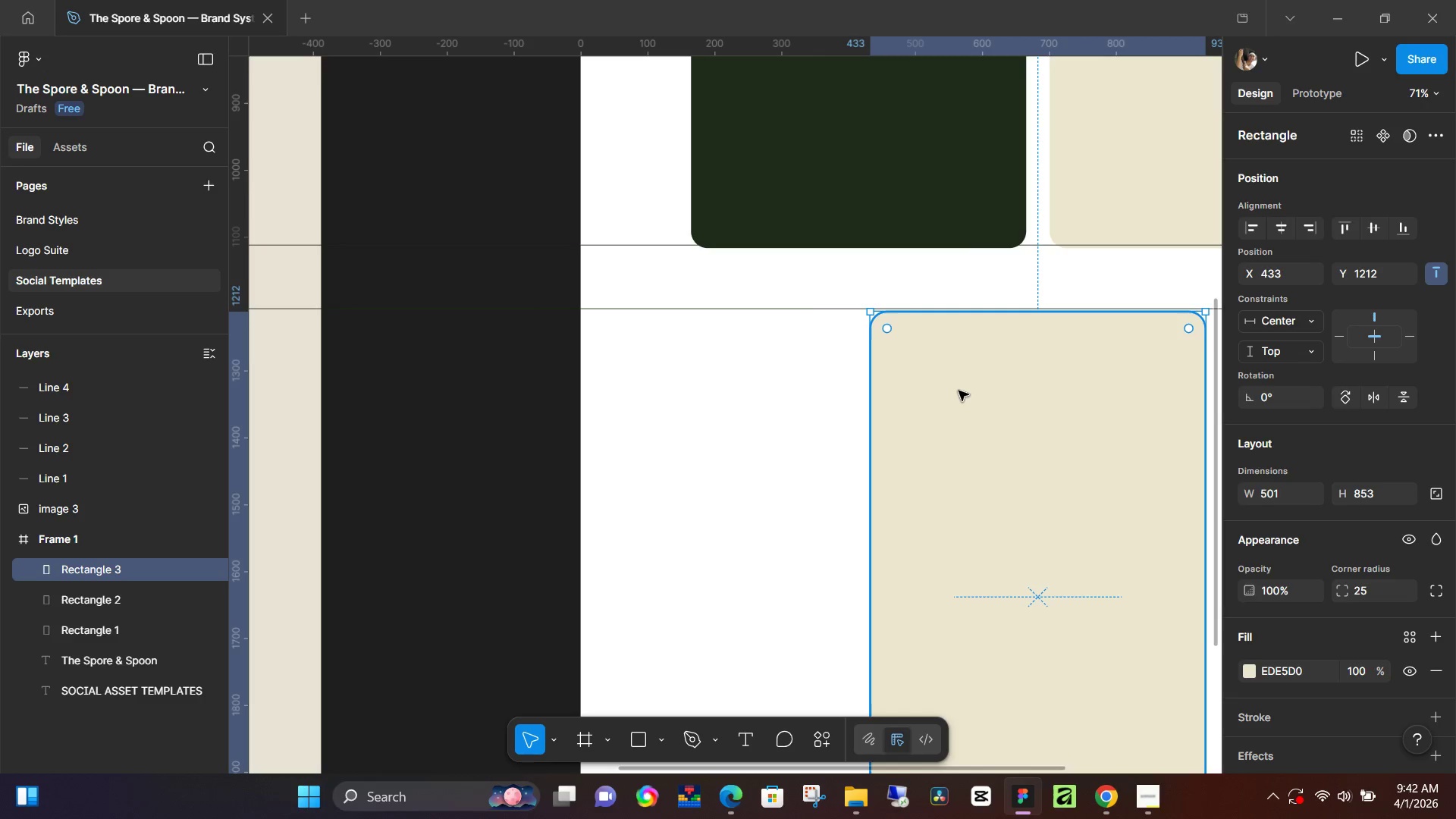 
key(Control+D)
 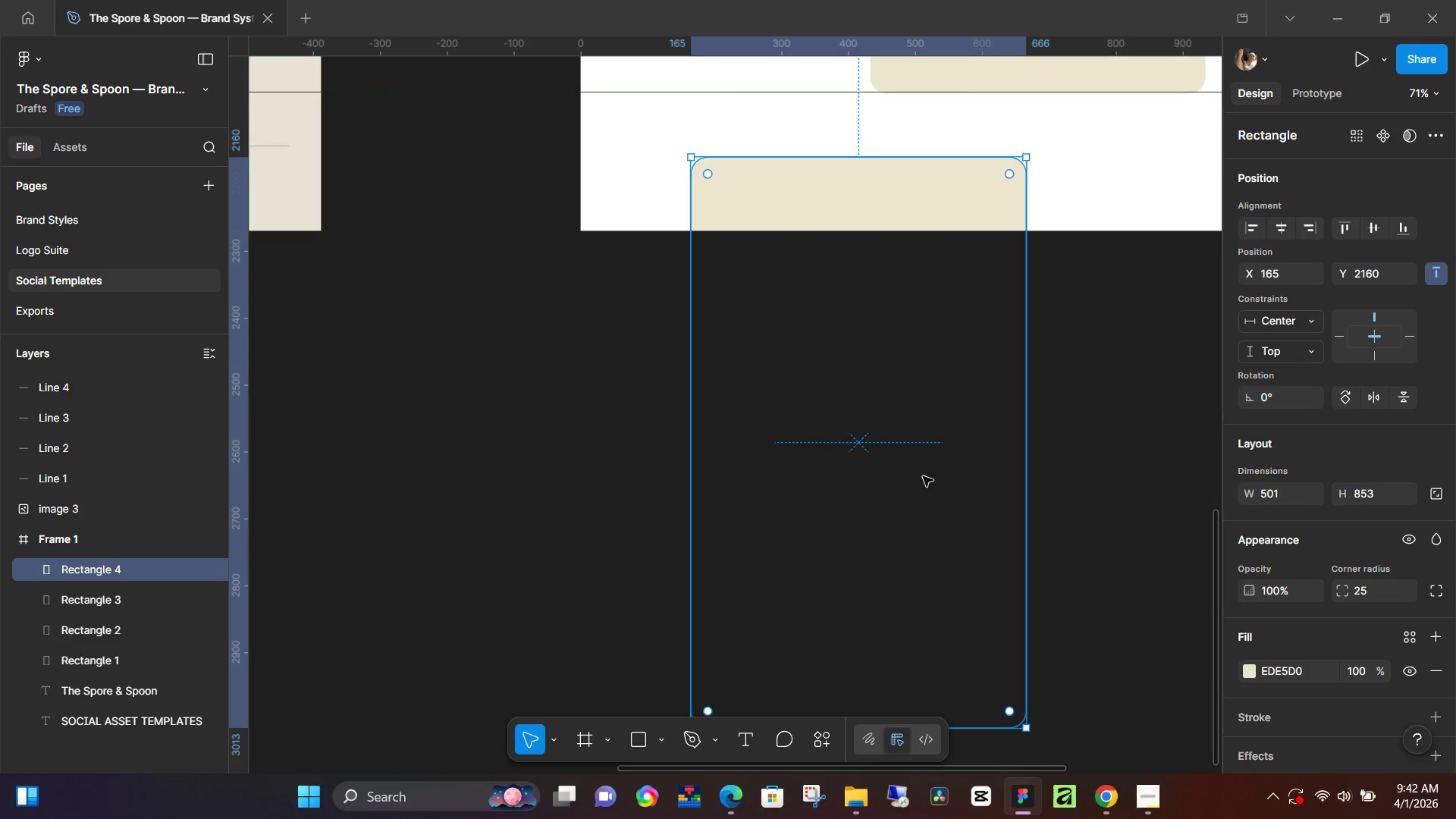 
left_click_drag(start_coordinate=[923, 476], to_coordinate=[1092, 297])
 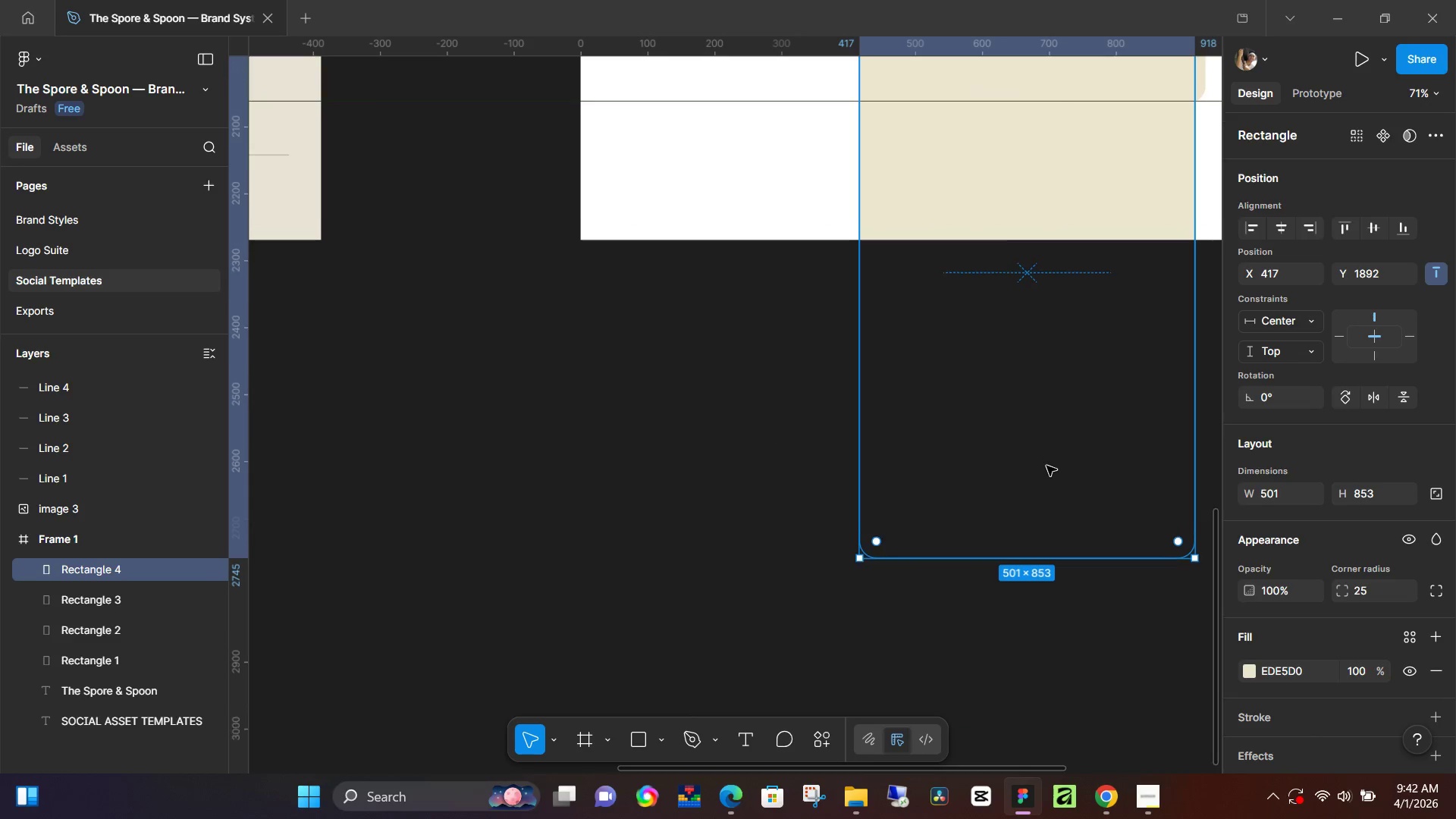 
scroll: coordinate [1046, 466], scroll_direction: up, amount: 6.0
 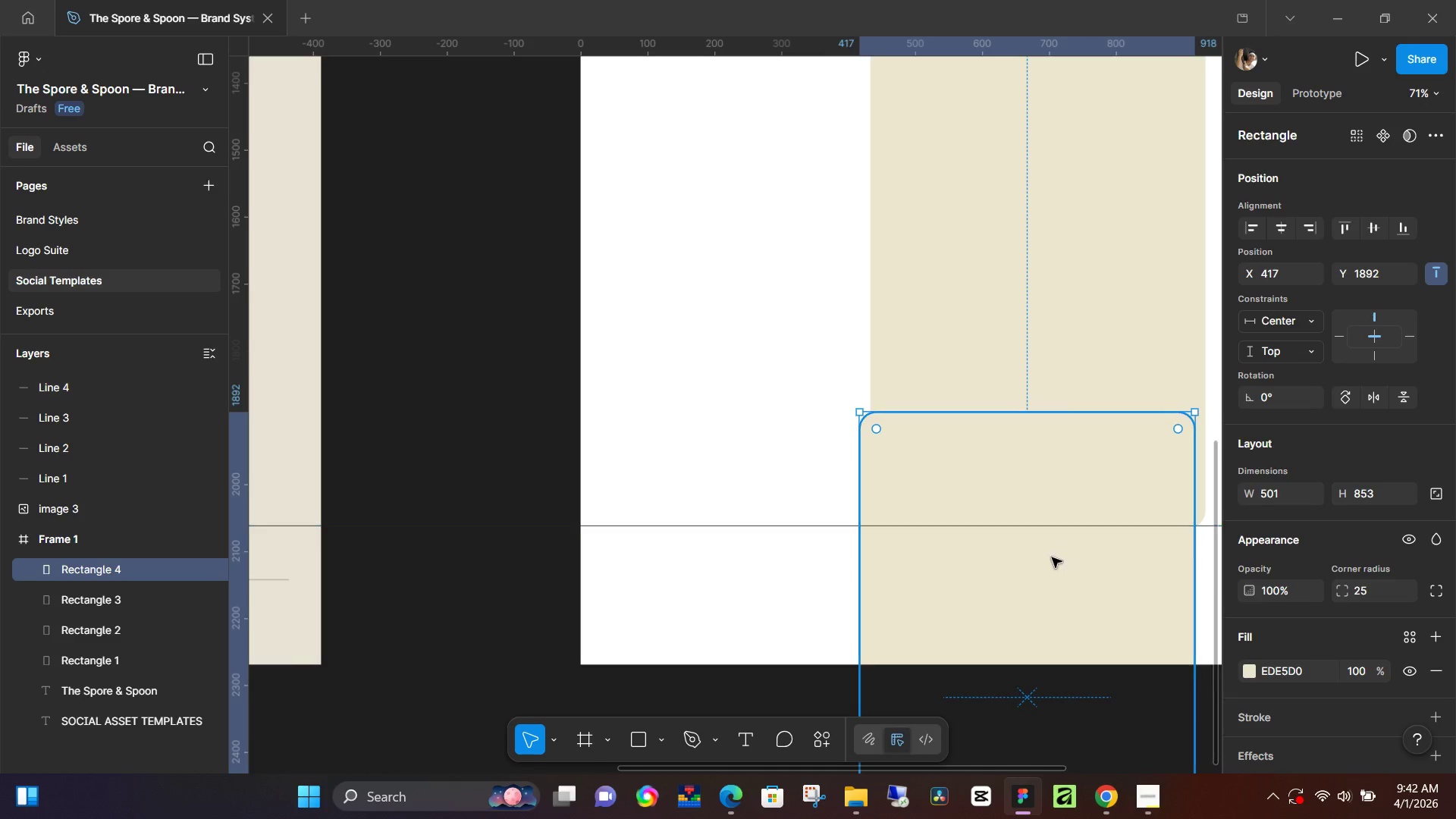 
left_click_drag(start_coordinate=[1051, 558], to_coordinate=[1081, 237])
 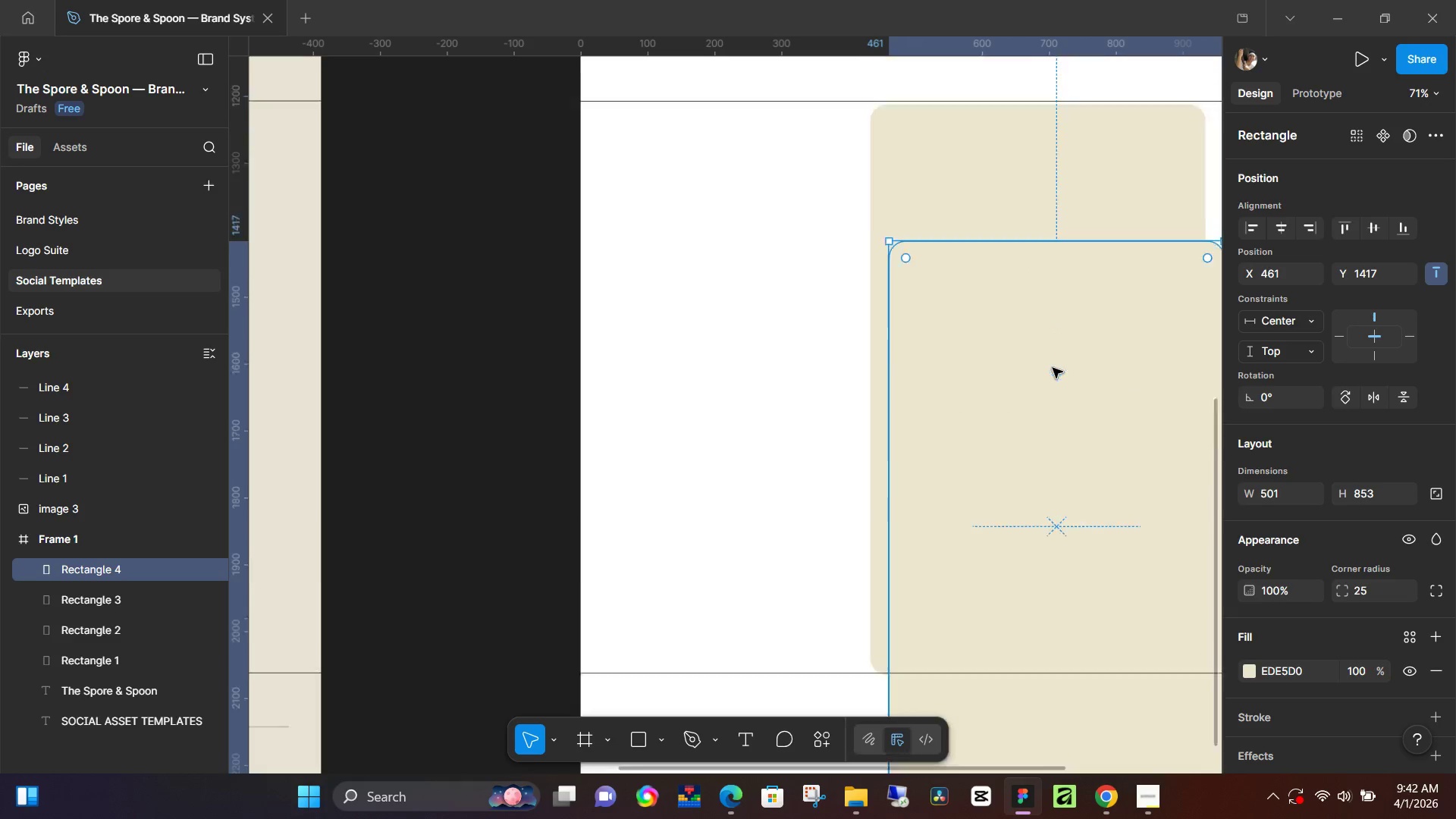 
left_click_drag(start_coordinate=[1055, 527], to_coordinate=[1036, 388])
 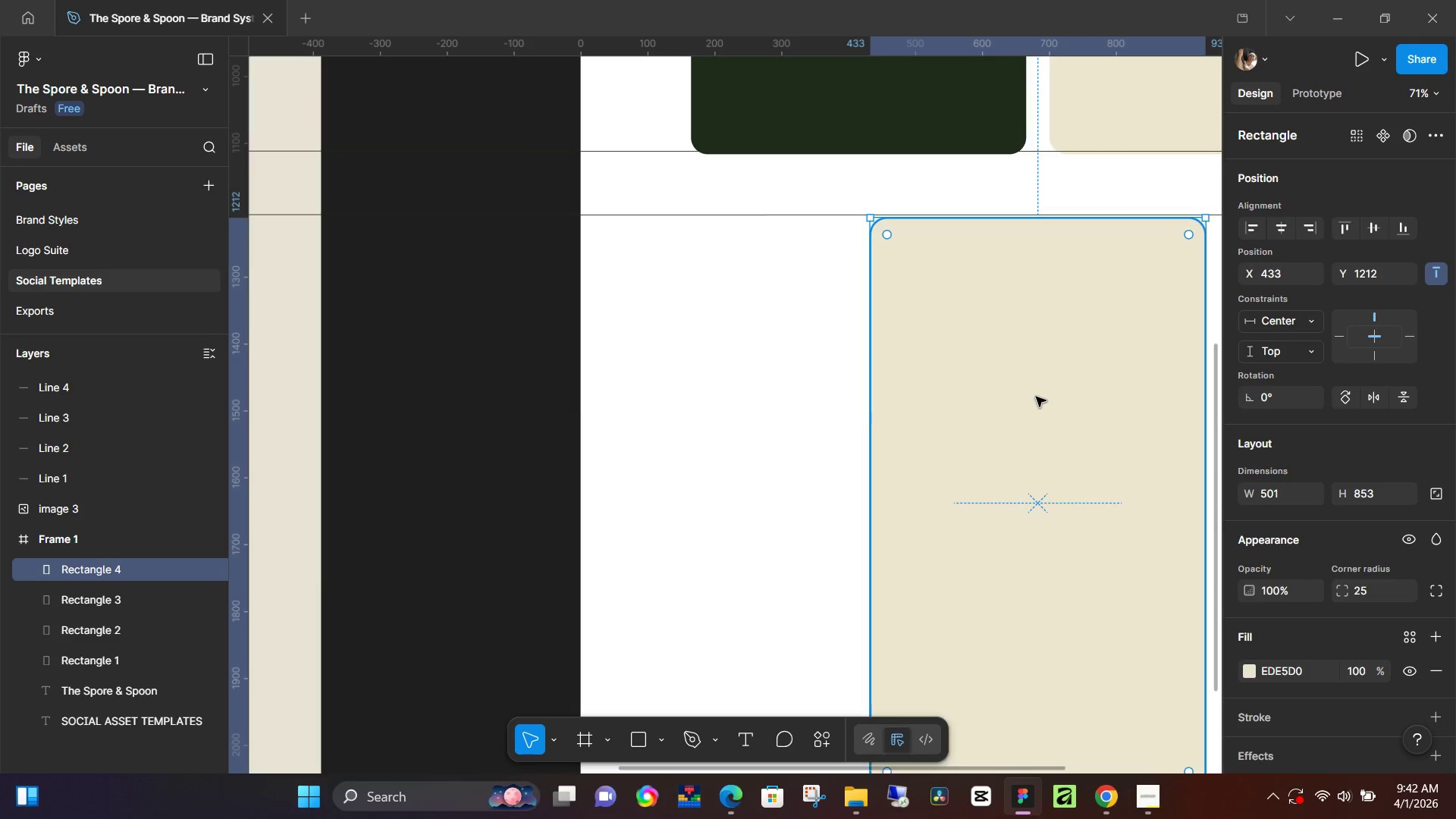 
scroll: coordinate [1053, 368], scroll_direction: up, amount: 5.0
 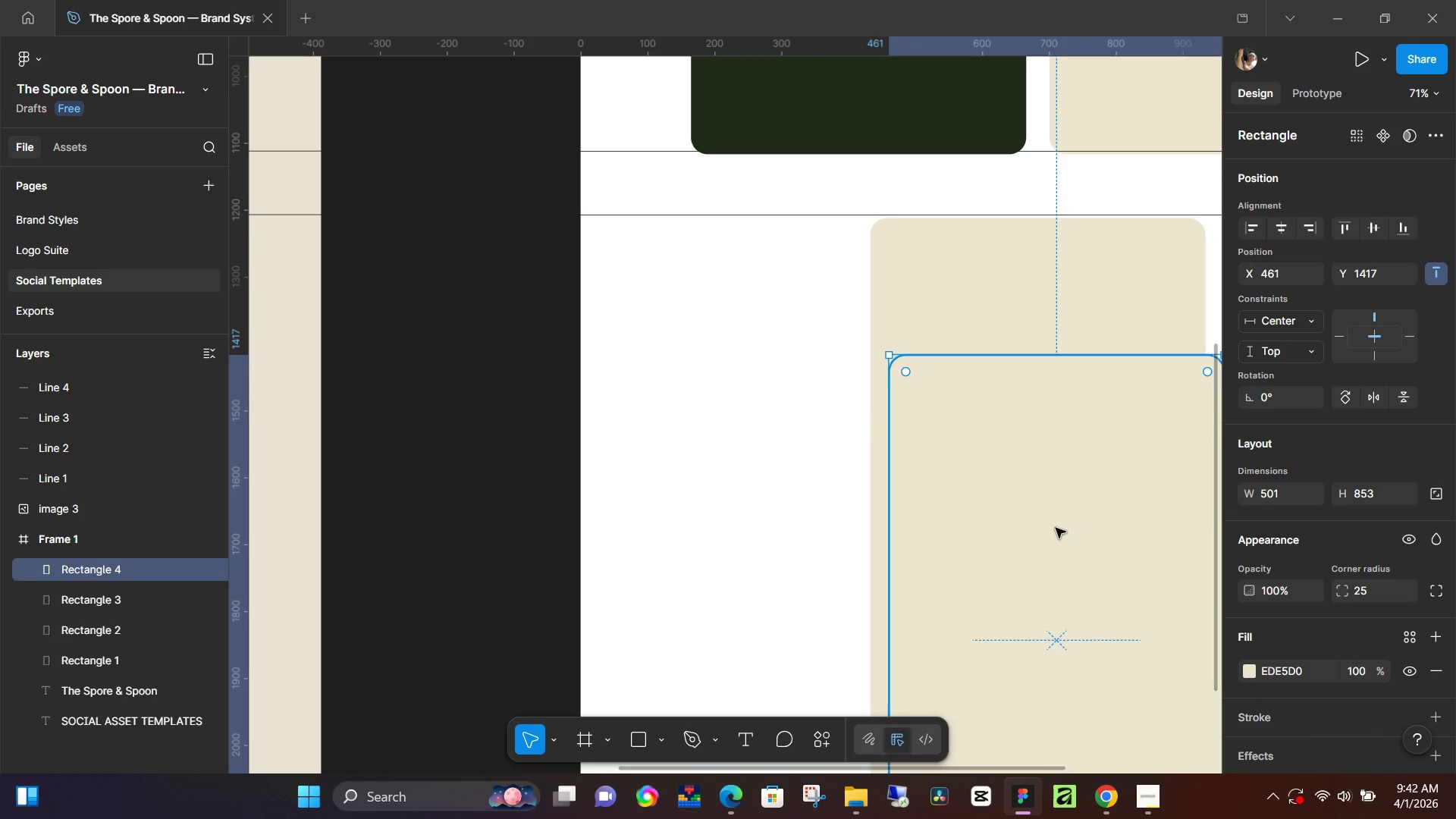 
scroll: coordinate [1036, 397], scroll_direction: down, amount: 6.0
 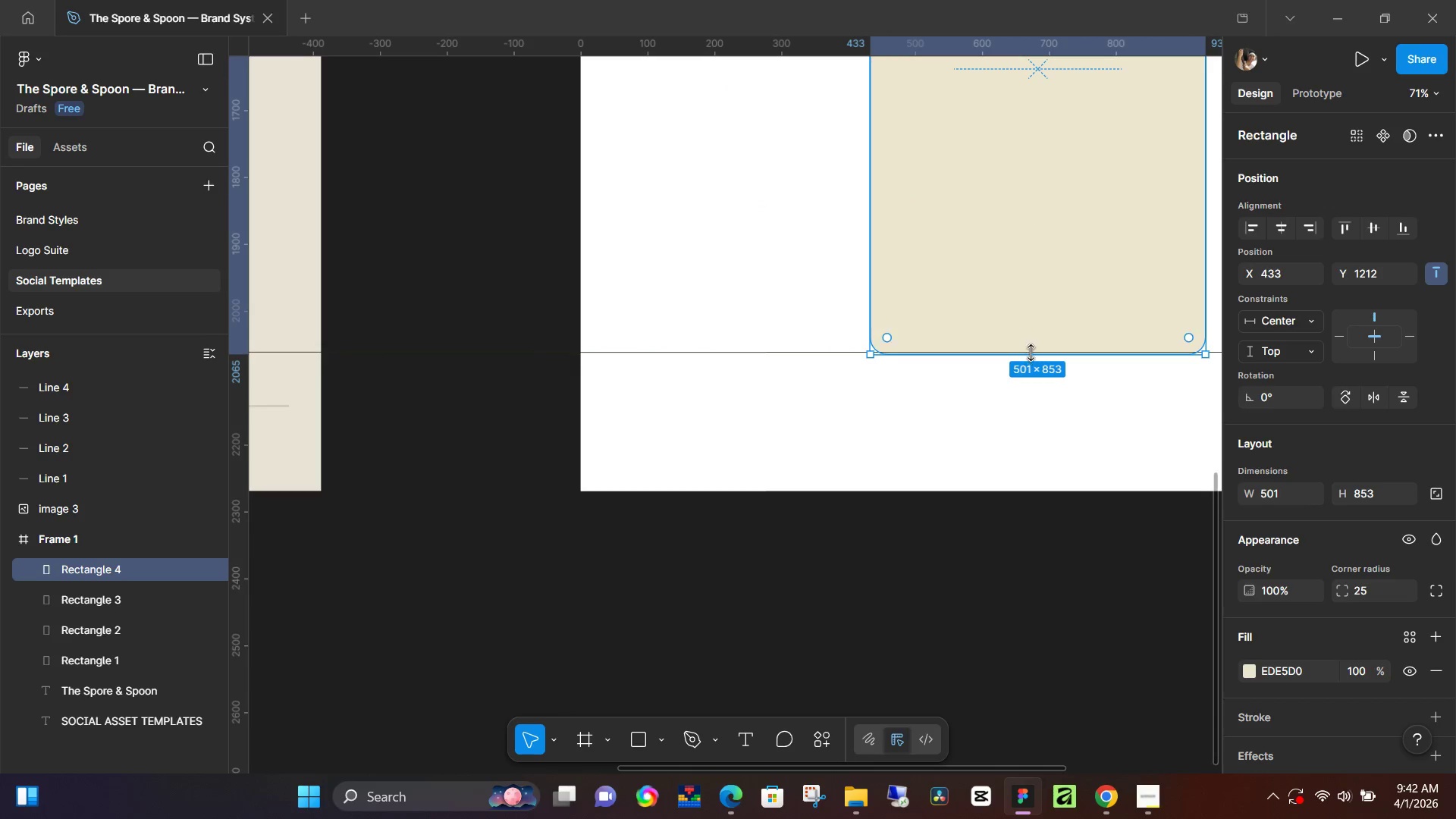 
left_click_drag(start_coordinate=[1031, 353], to_coordinate=[1035, 164])
 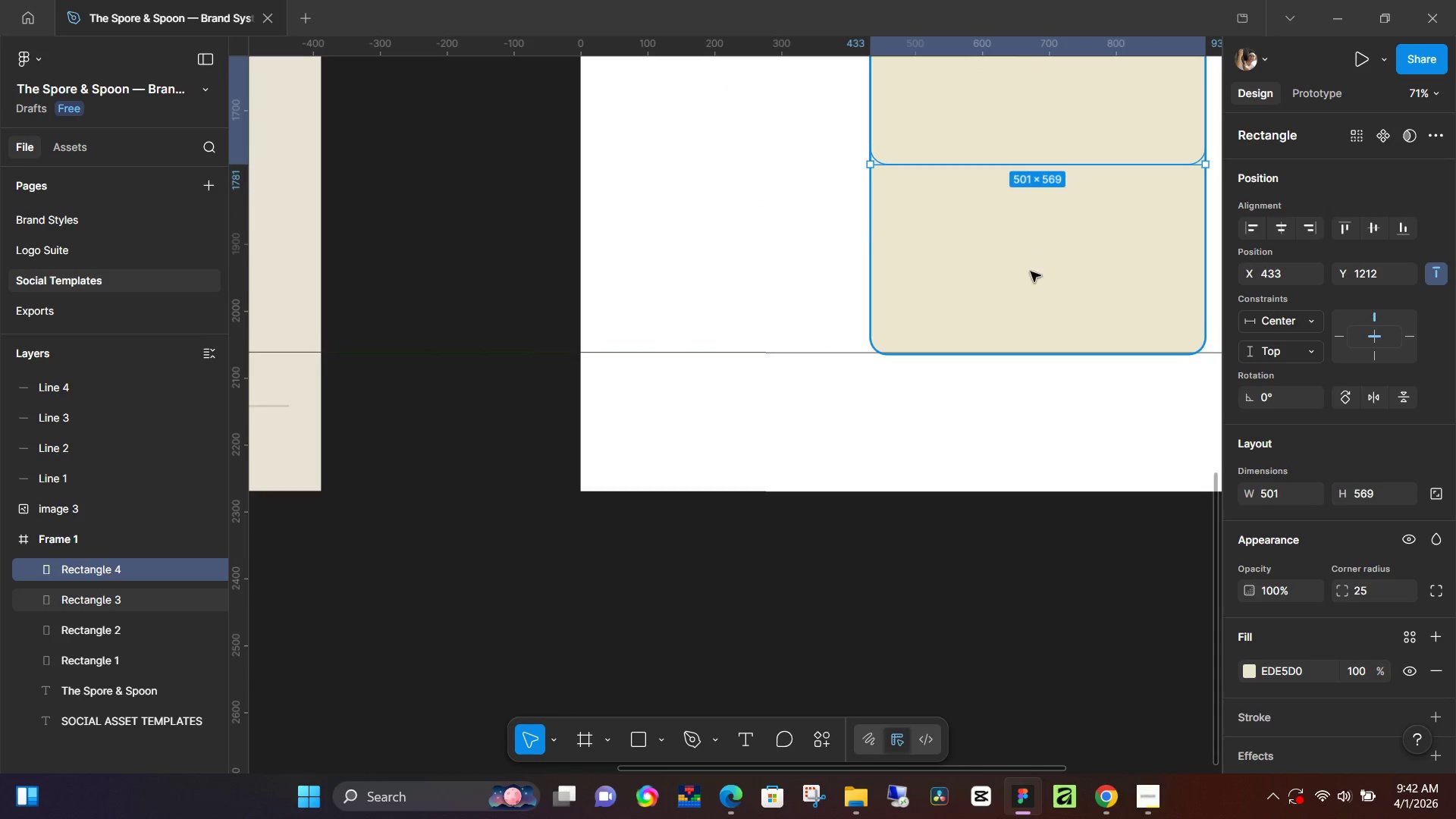 
scroll: coordinate [1031, 281], scroll_direction: up, amount: 5.0
 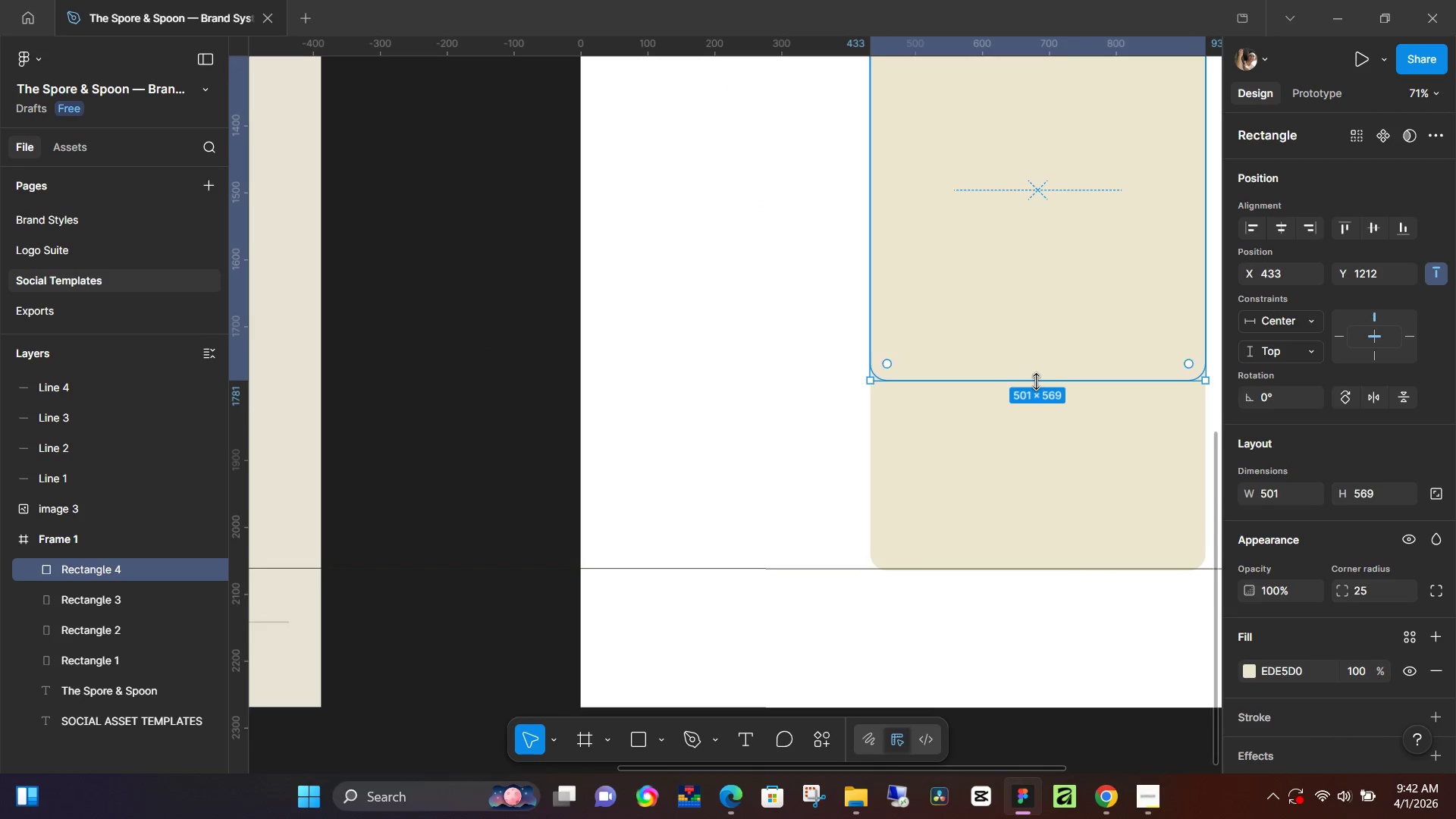 
left_click_drag(start_coordinate=[1036, 381], to_coordinate=[1027, 122])
 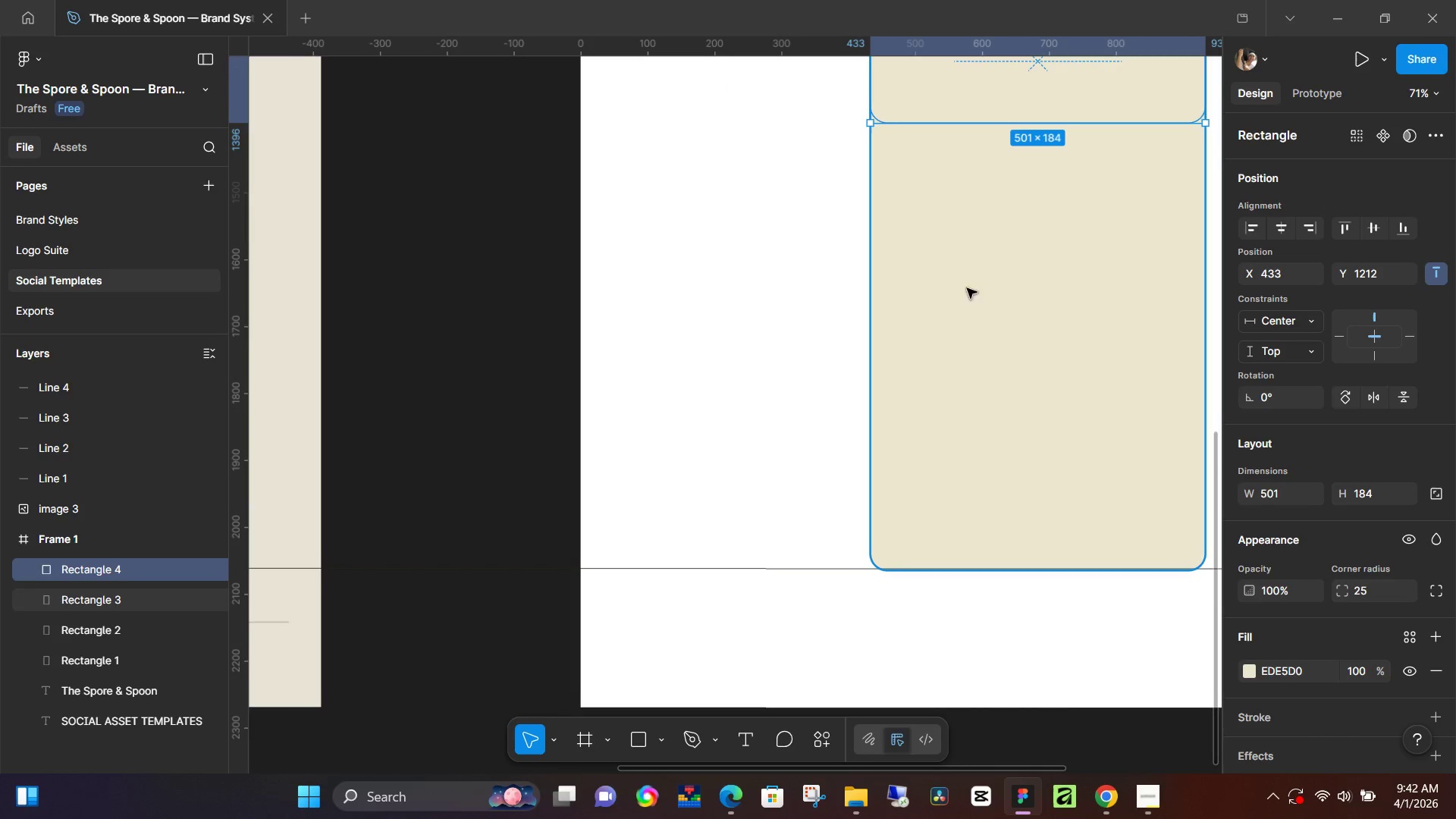 
hold_key(key=ControlLeft, duration=0.81)
 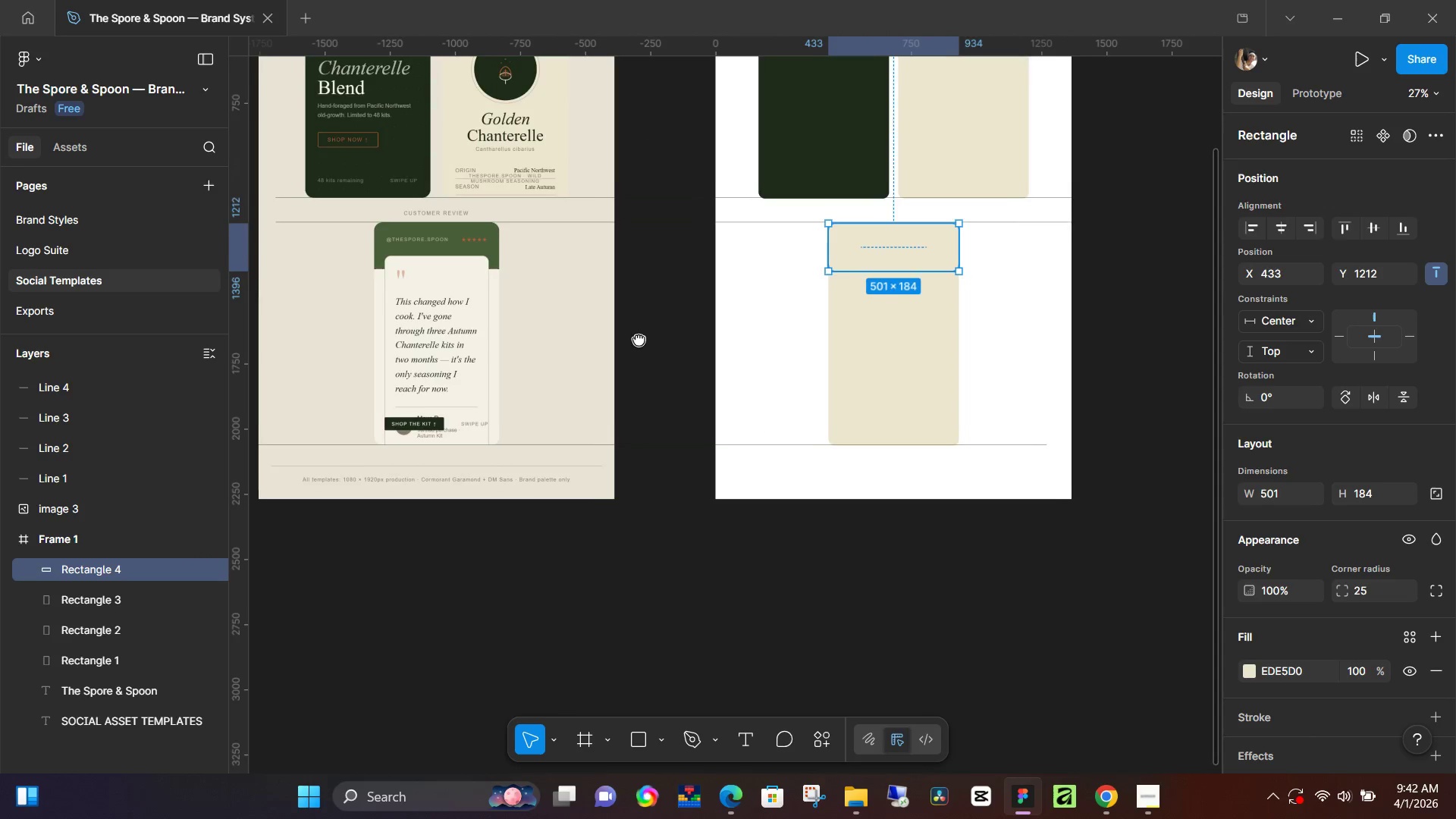 
hold_key(key=Space, duration=0.75)
 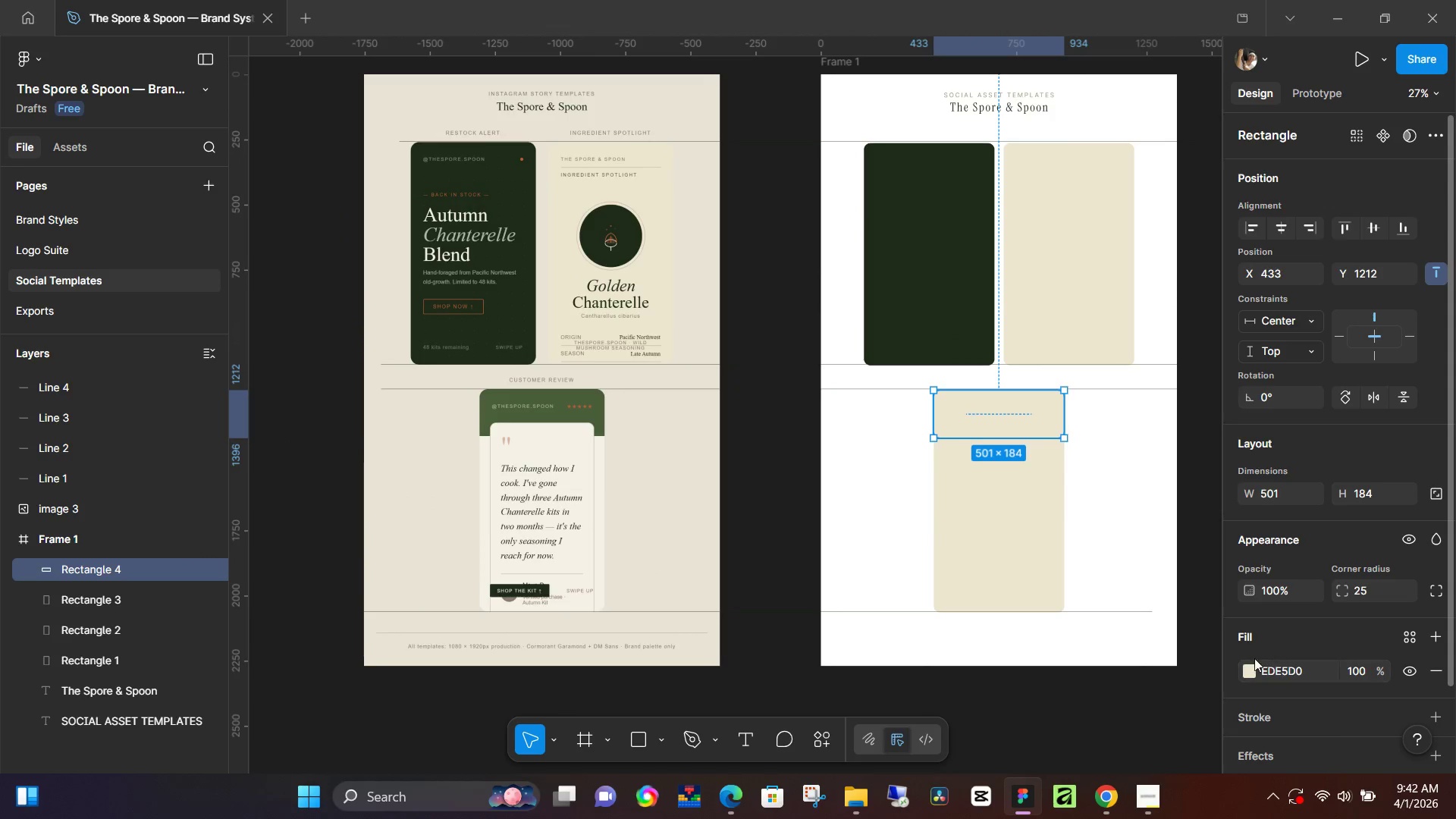 
scroll: coordinate [690, 316], scroll_direction: down, amount: 9.0
 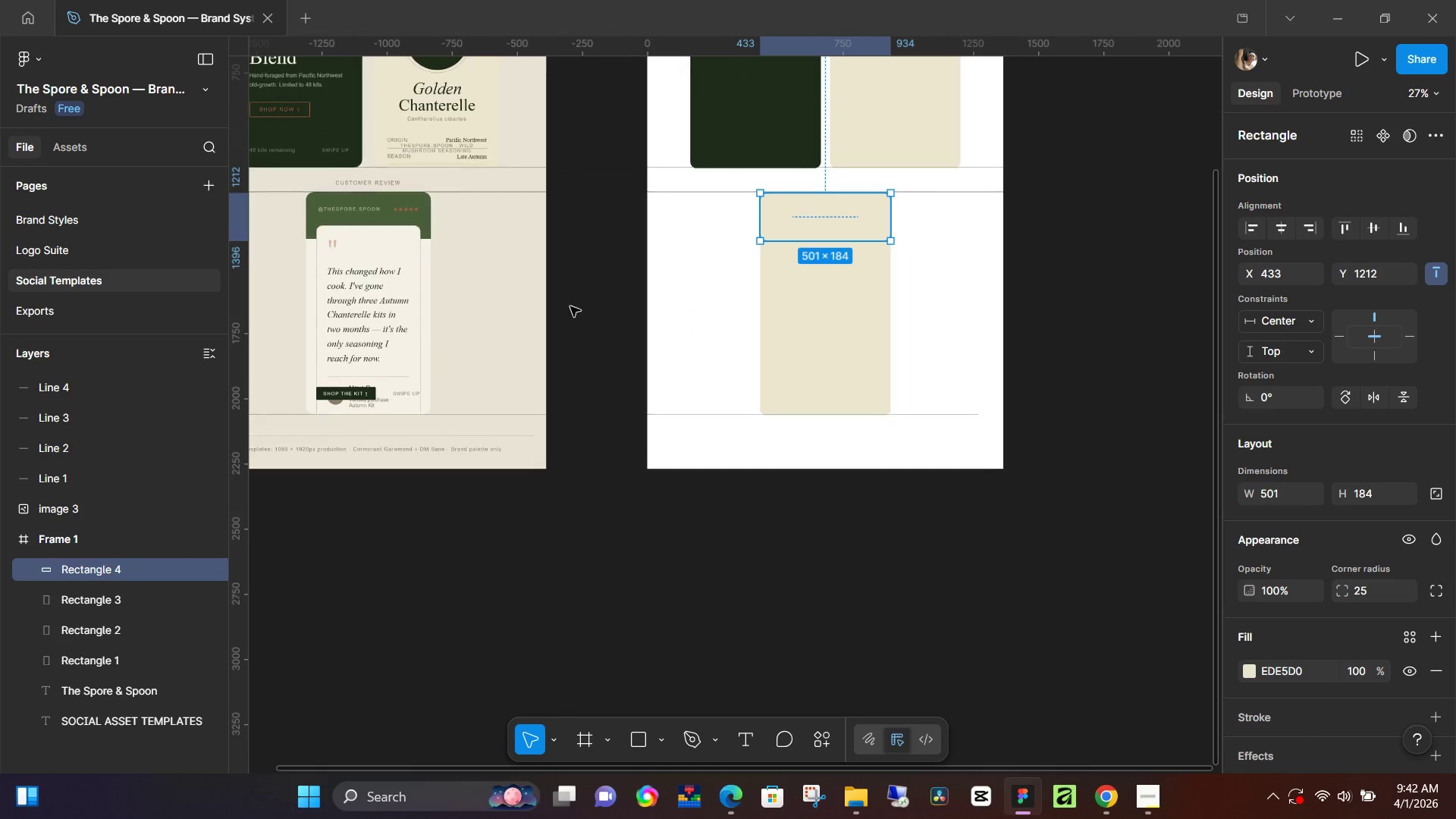 
left_click_drag(start_coordinate=[567, 306], to_coordinate=[740, 443])
 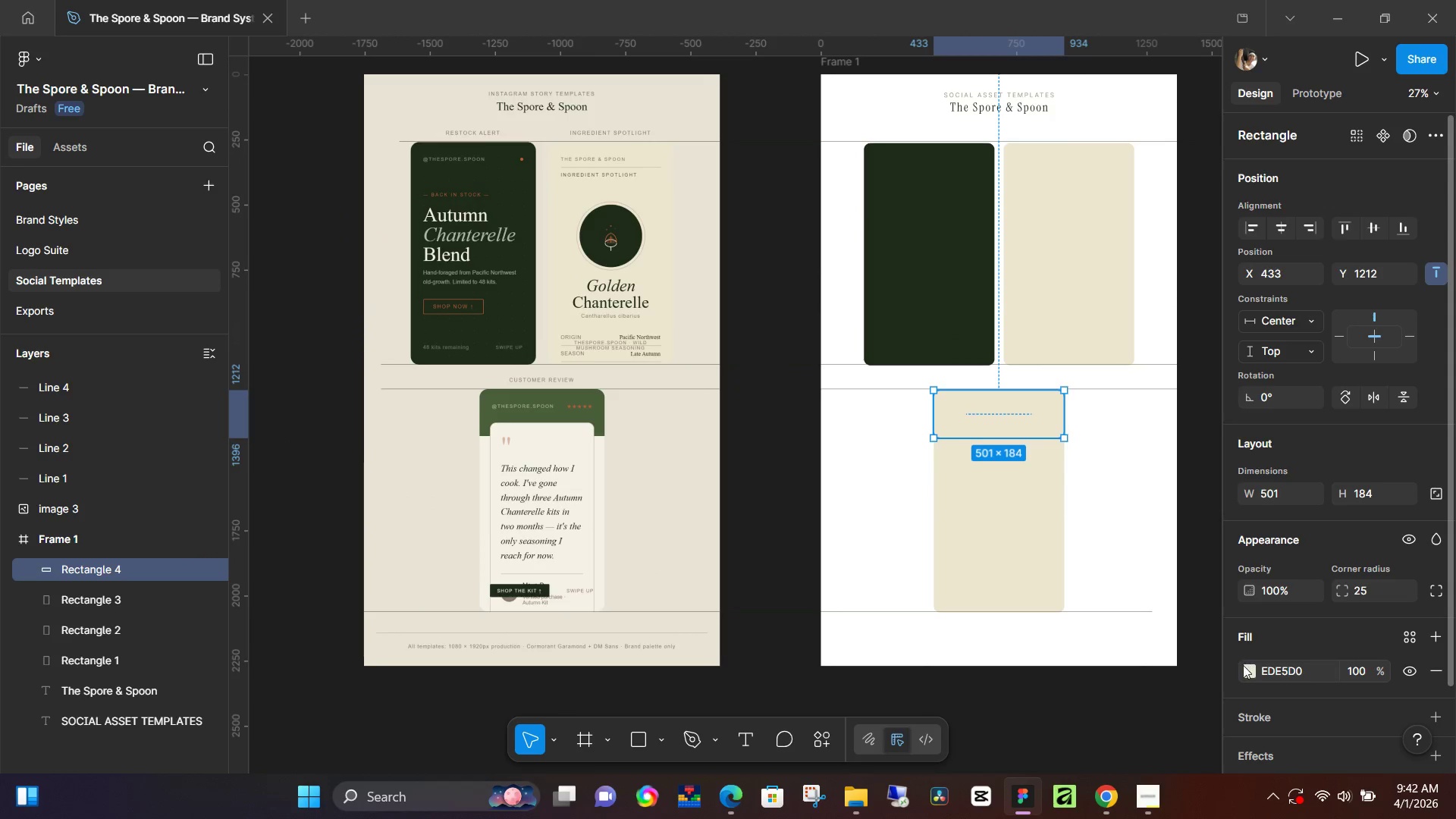 
left_click([1243, 668])
 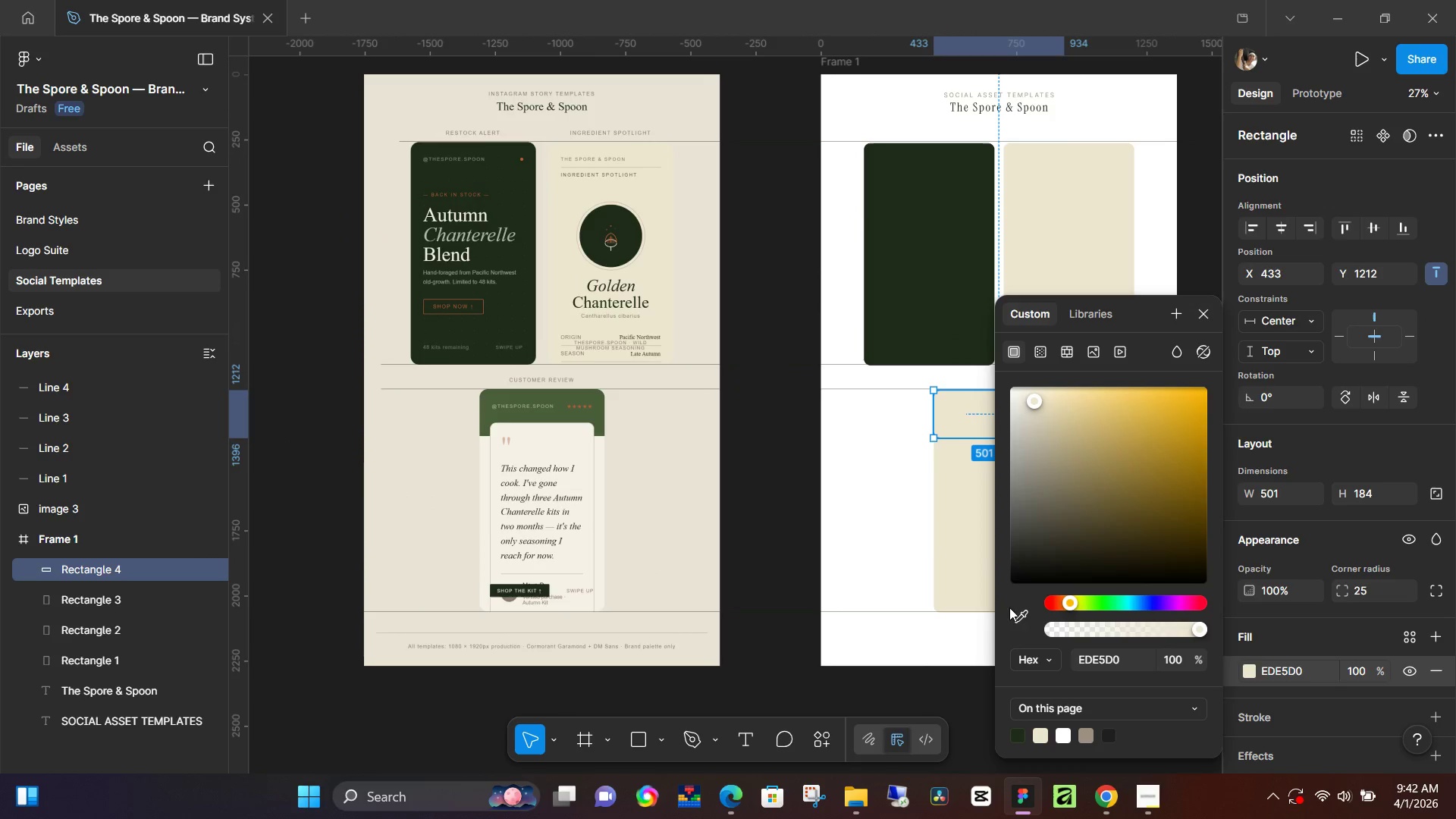 
left_click([1012, 611])
 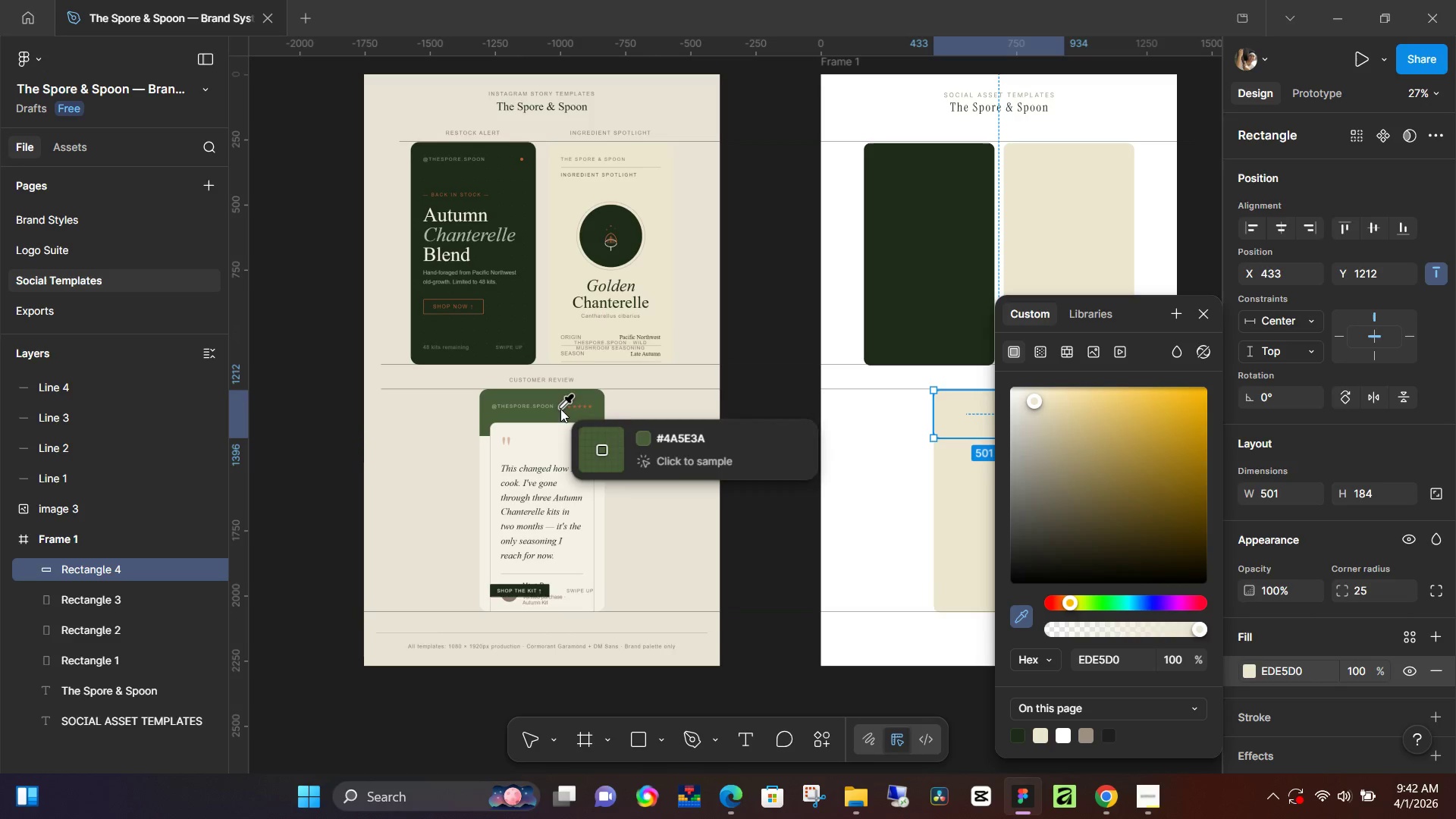 
left_click([563, 415])
 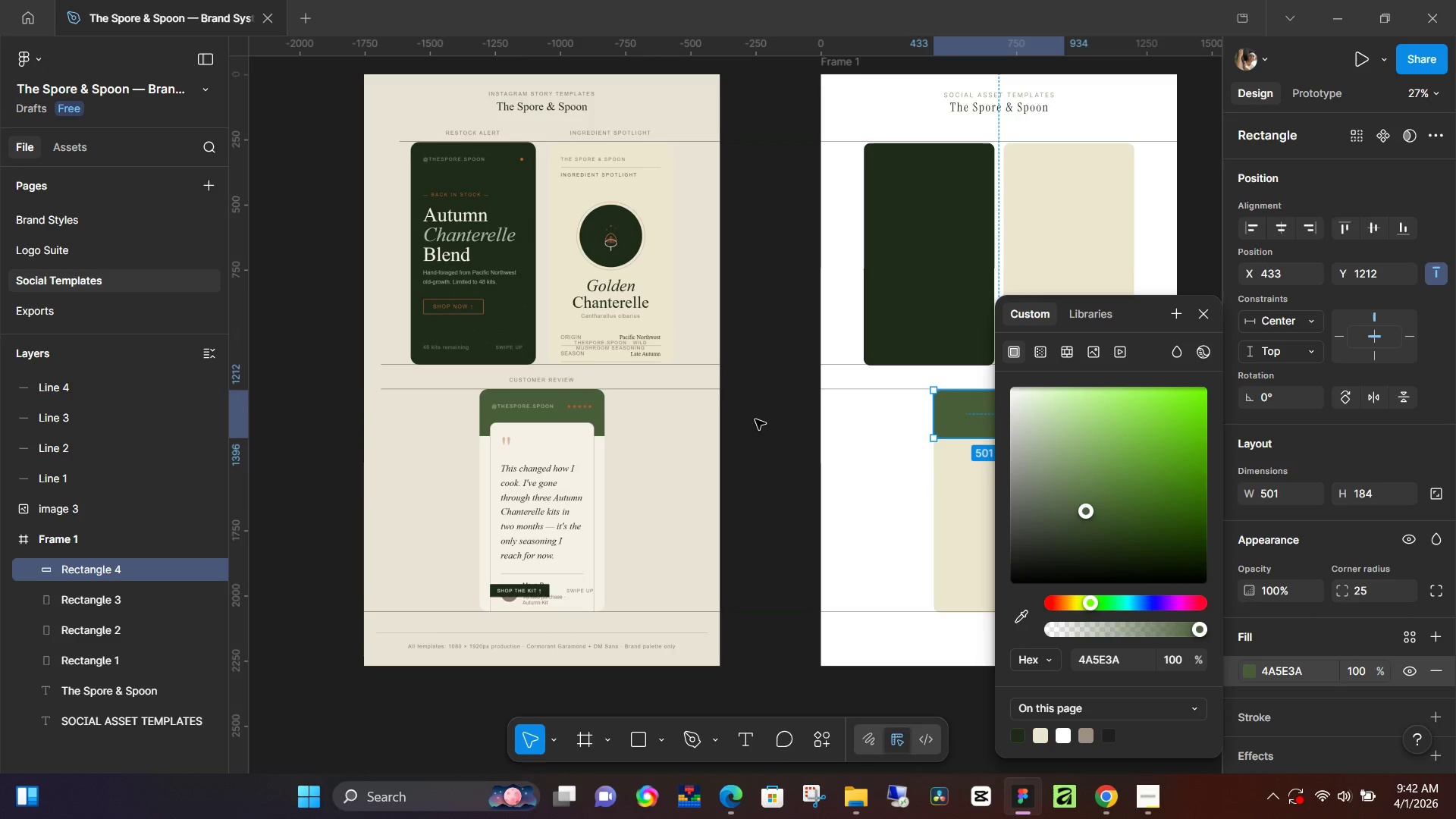 
left_click([776, 422])
 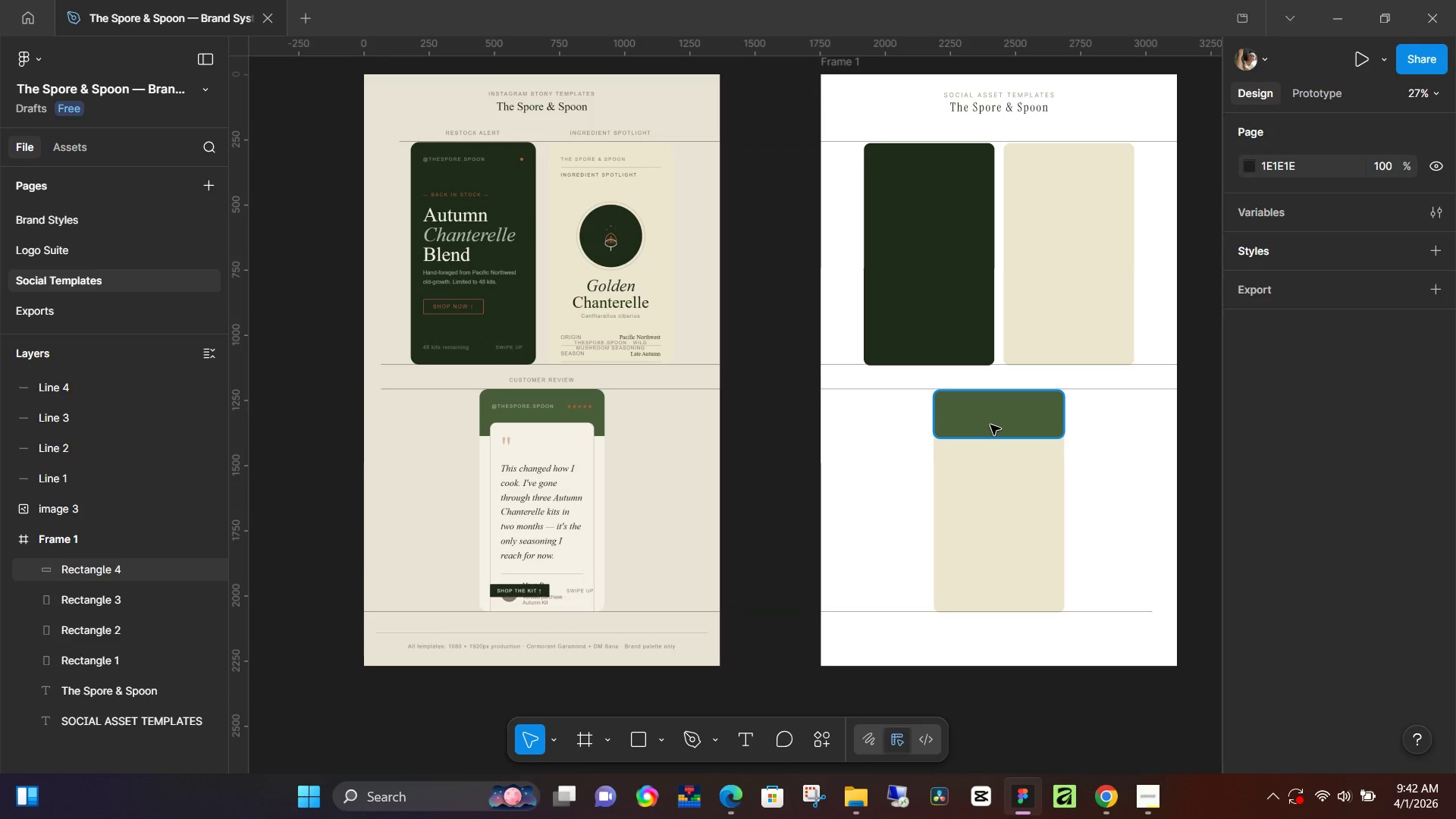 
left_click([990, 425])
 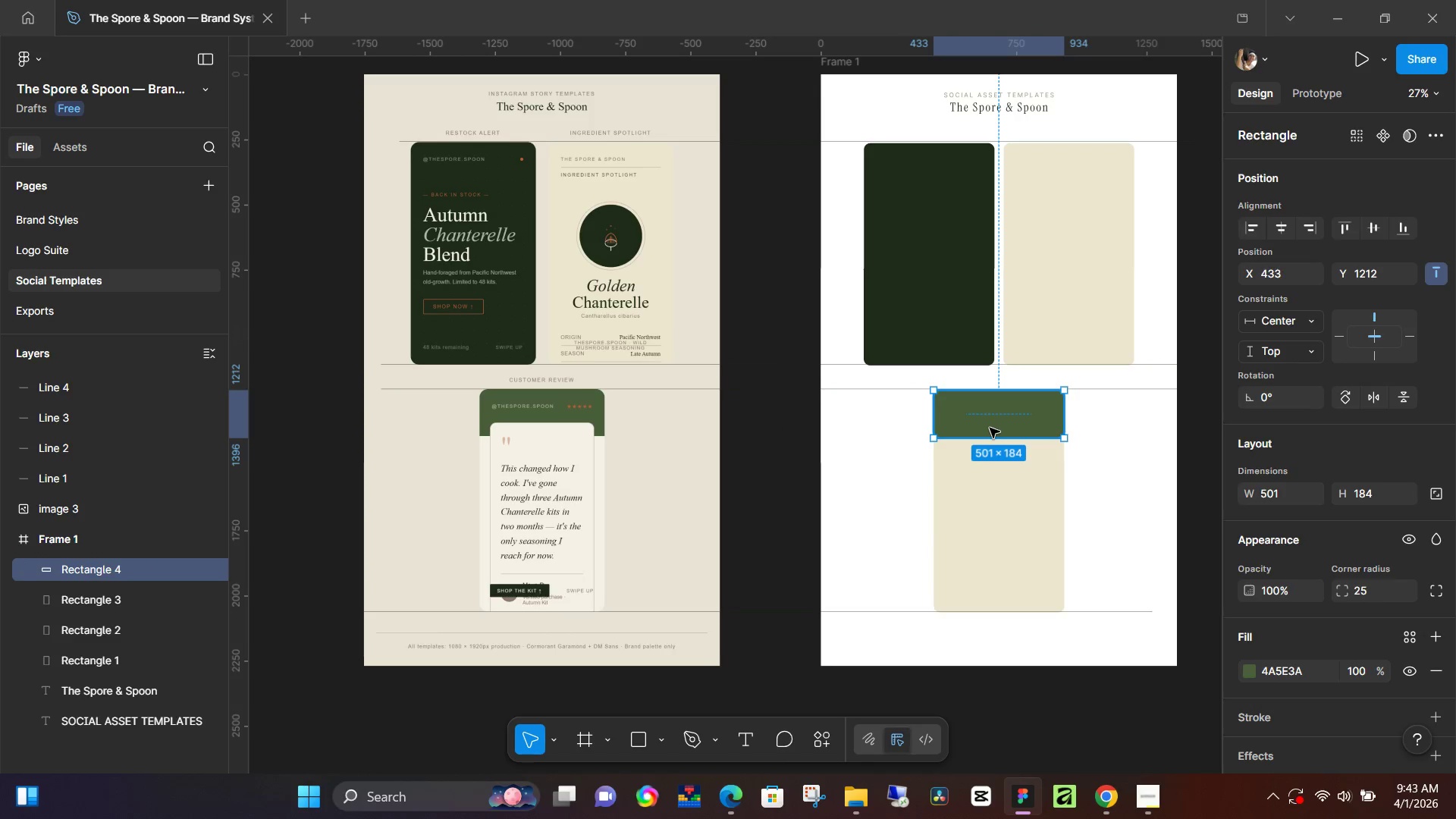 
double_click([940, 431])
 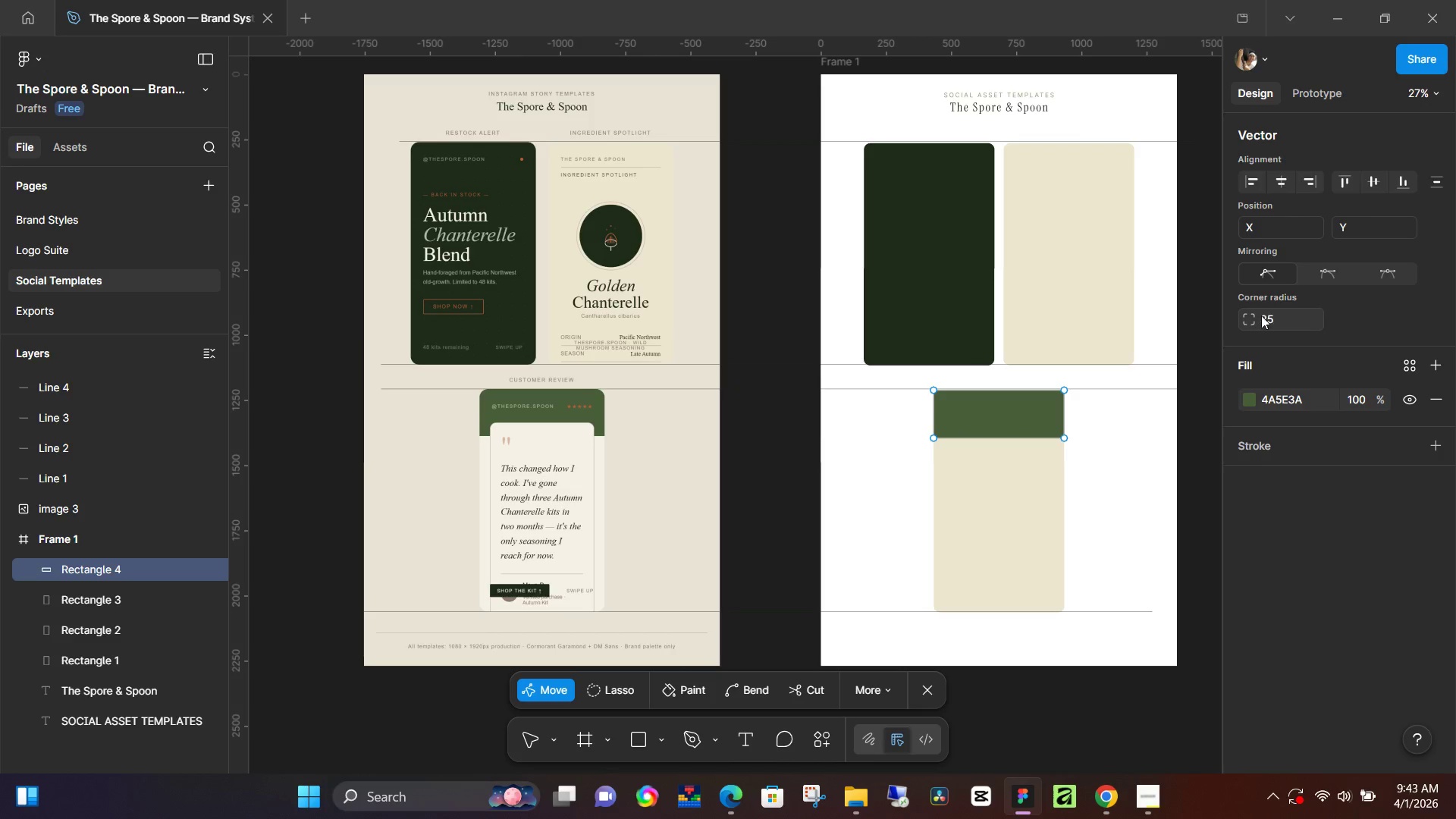 
left_click_drag(start_coordinate=[1256, 319], to_coordinate=[728, 403])
 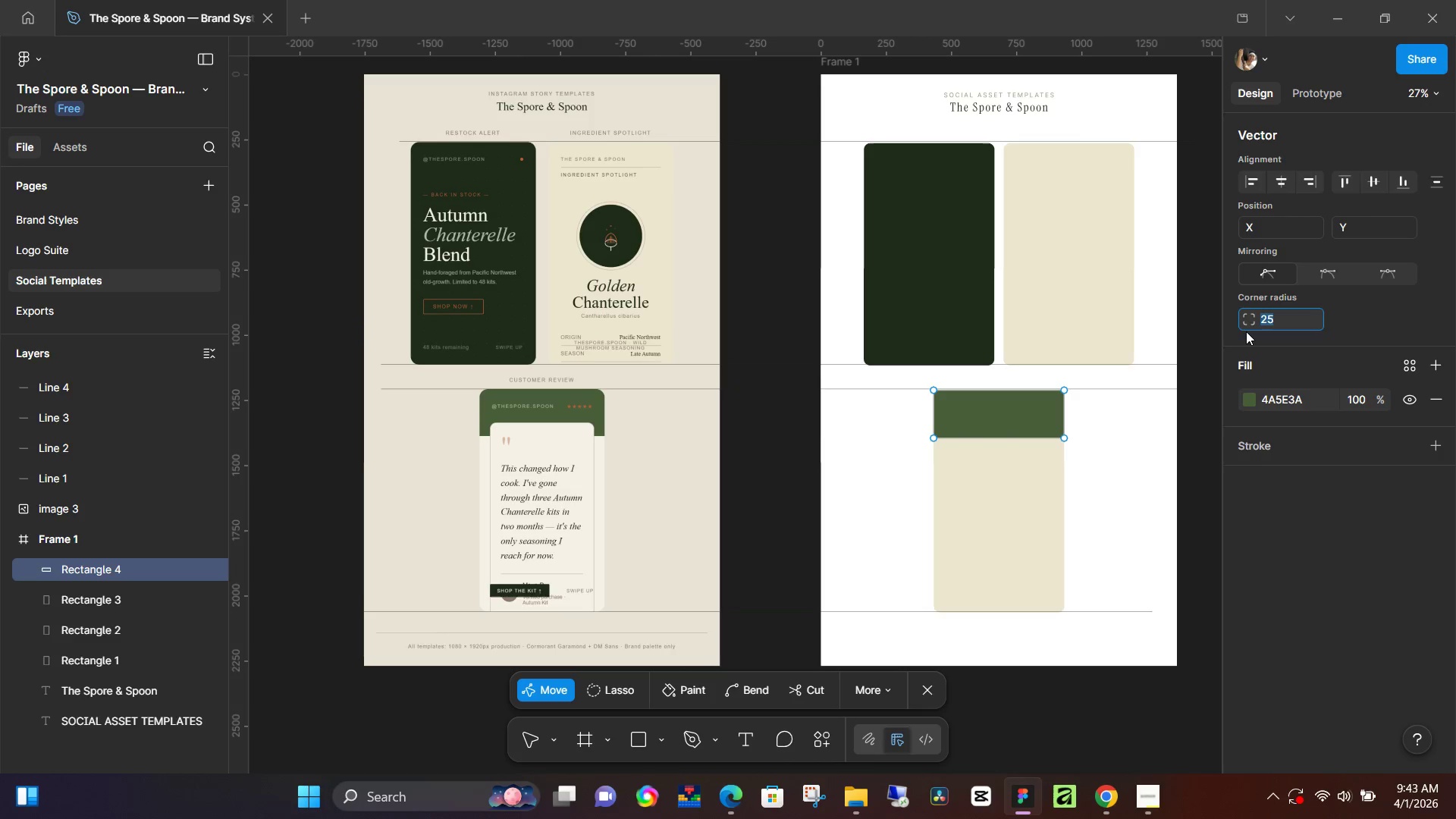 
left_click([1246, 331])
 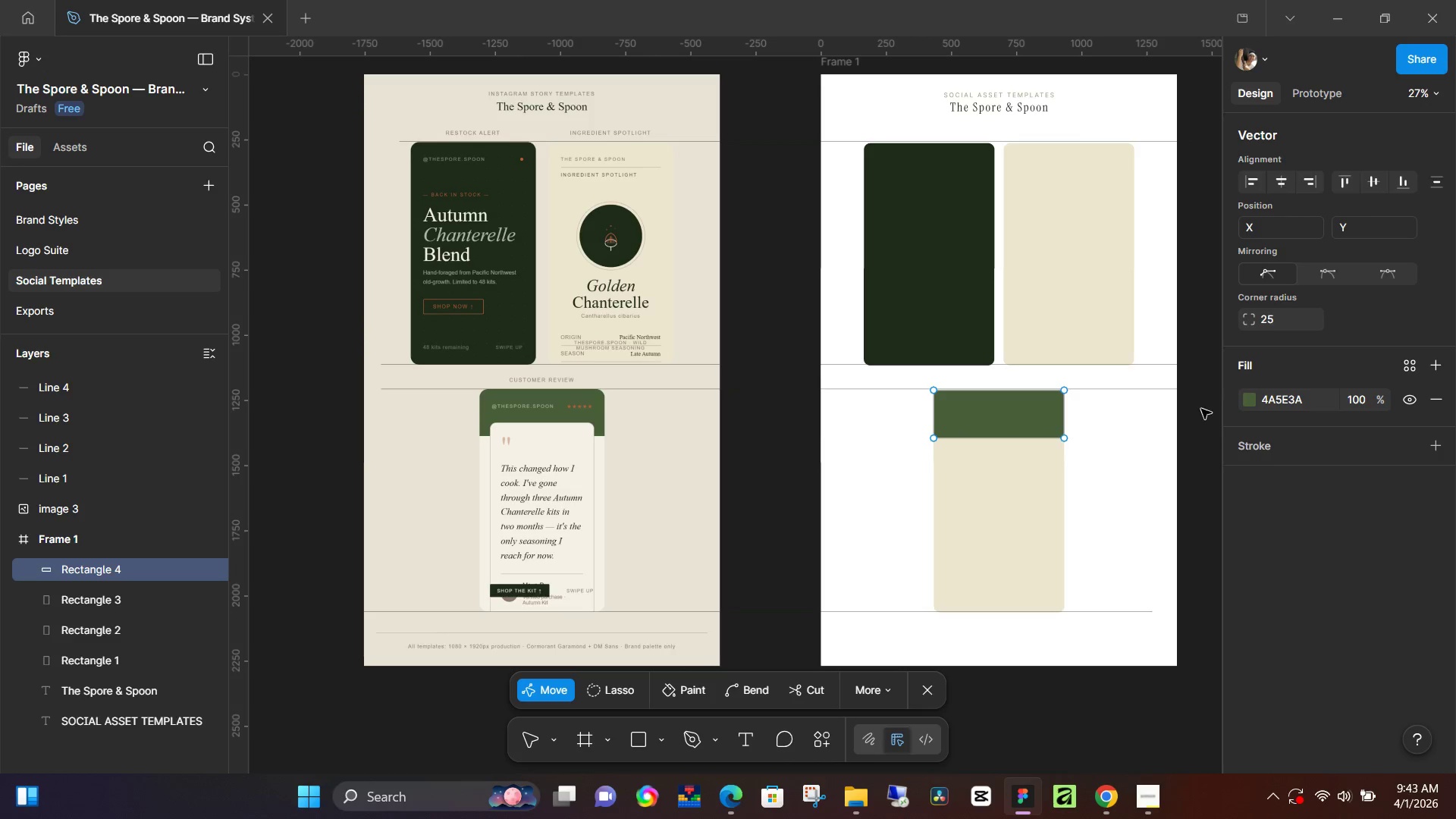 
left_click([1199, 409])
 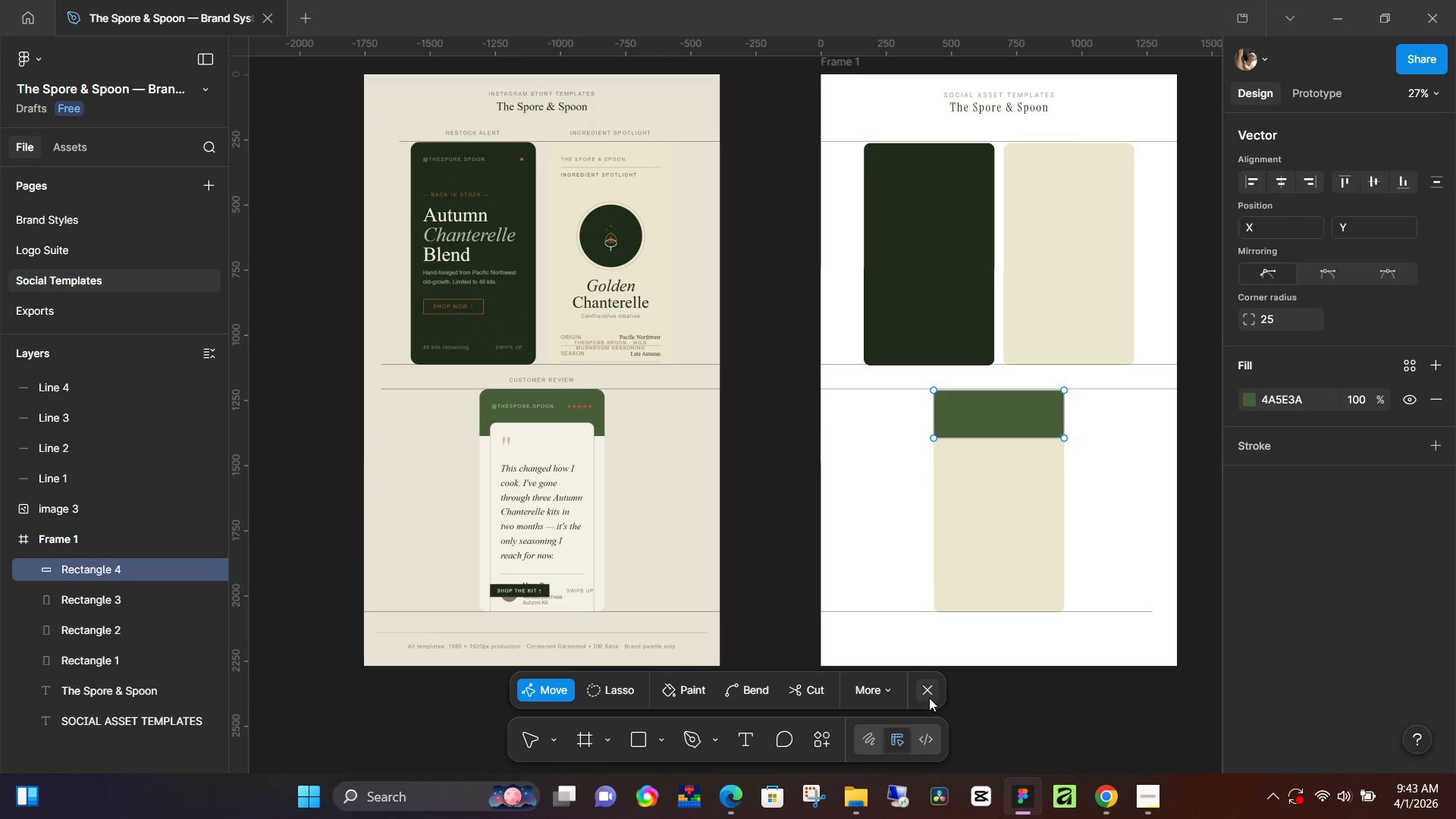 
left_click([927, 696])
 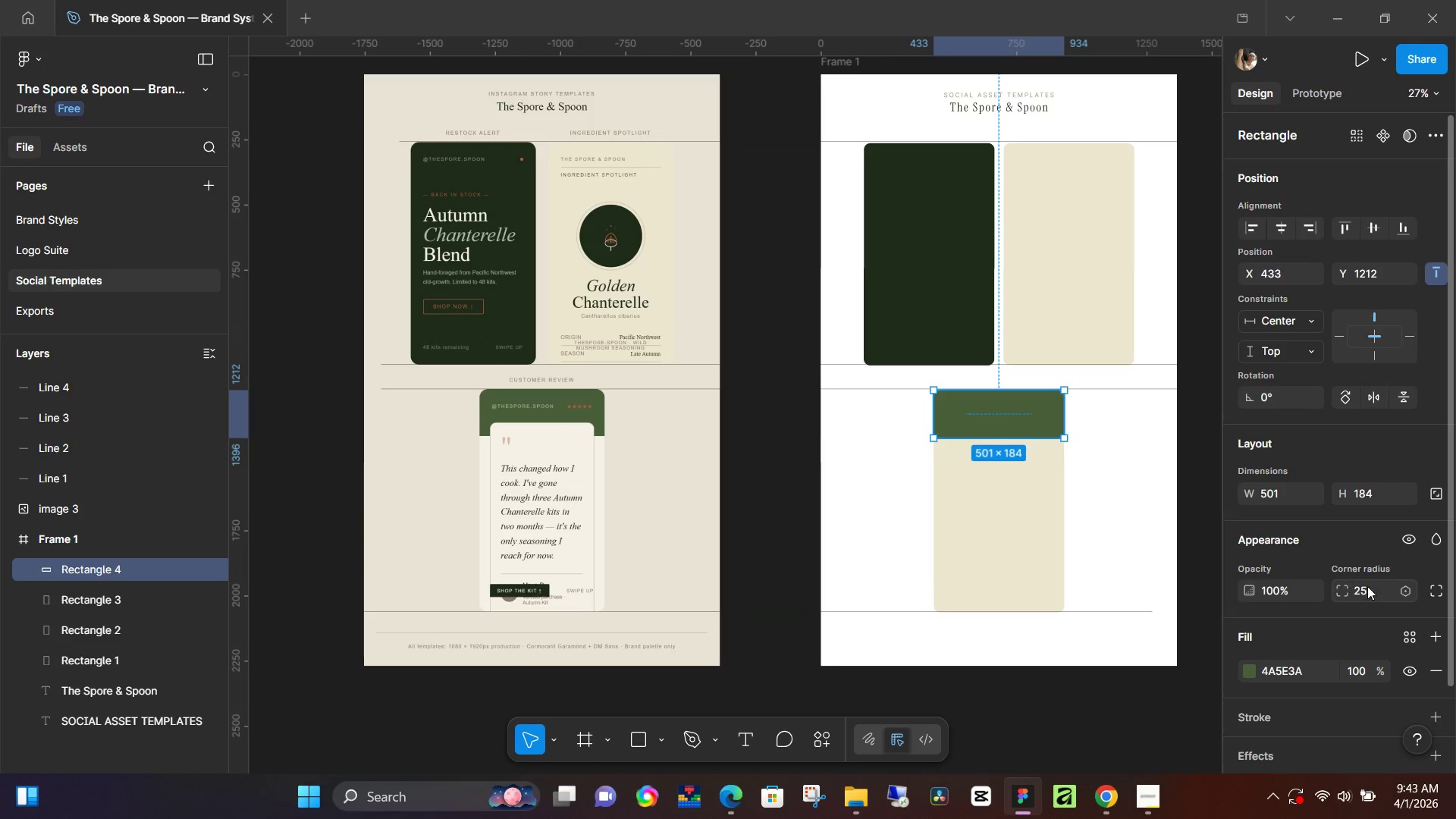 
left_click([1442, 587])
 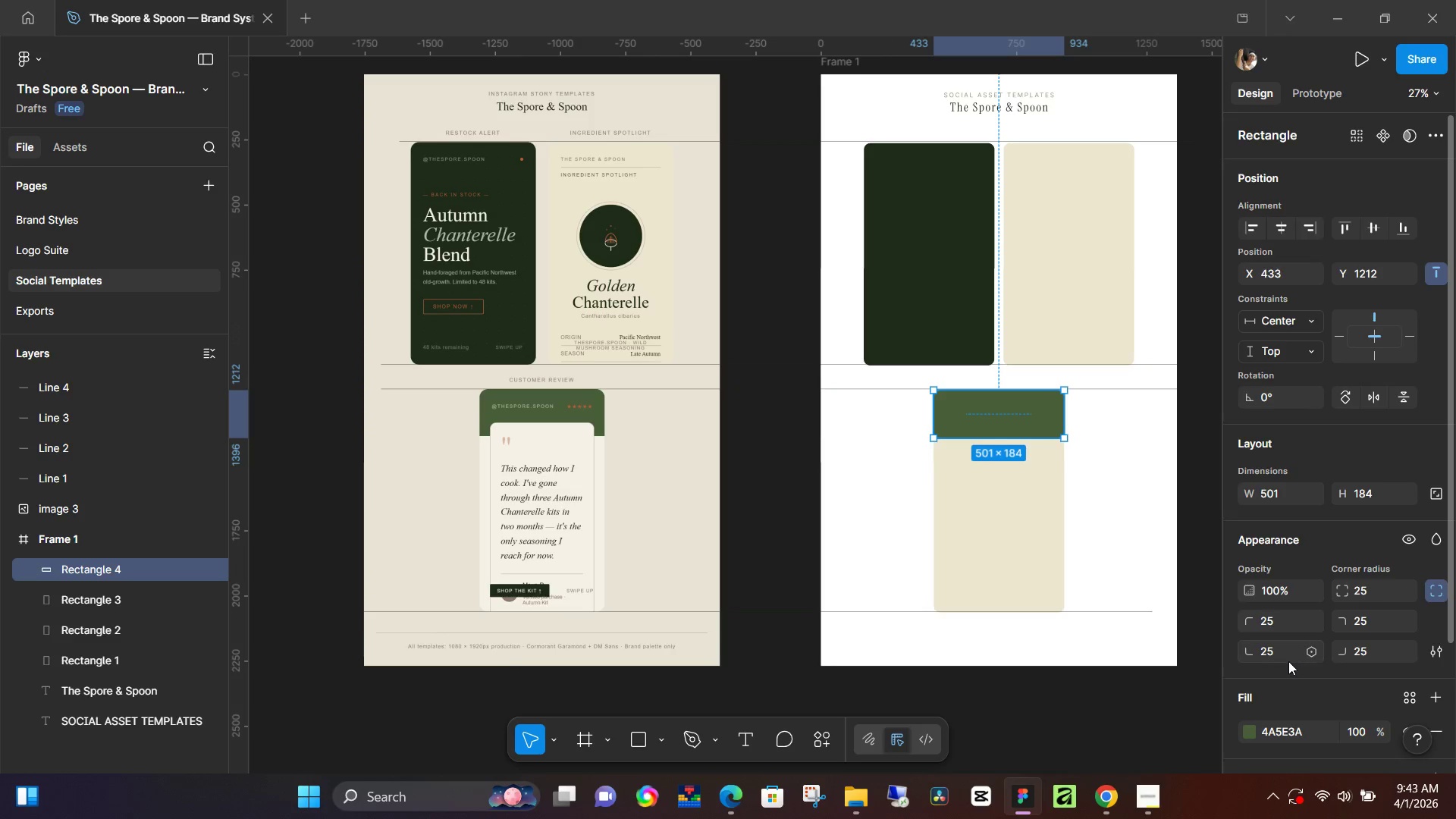 
left_click([1276, 652])
 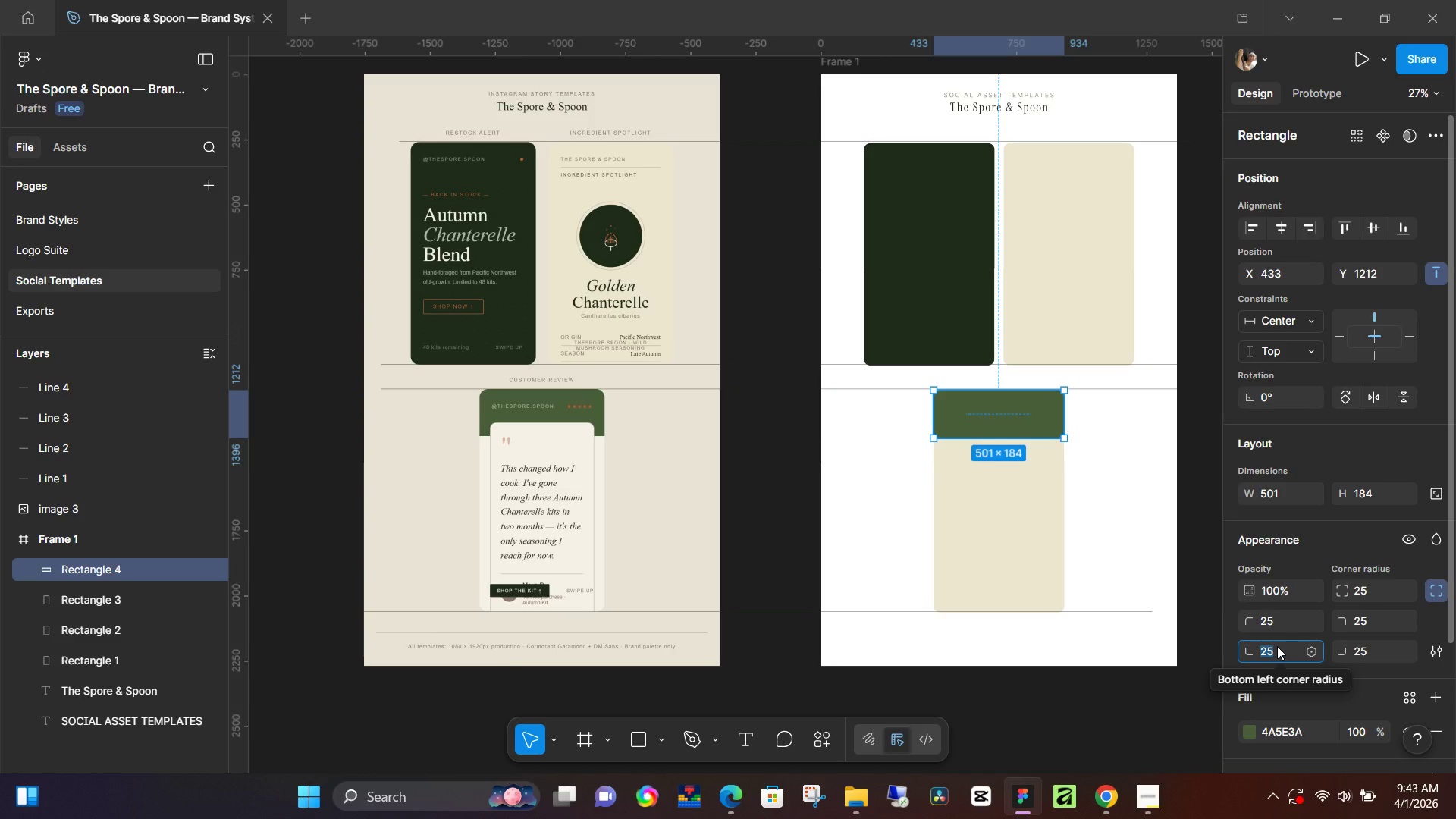 
key(0)
 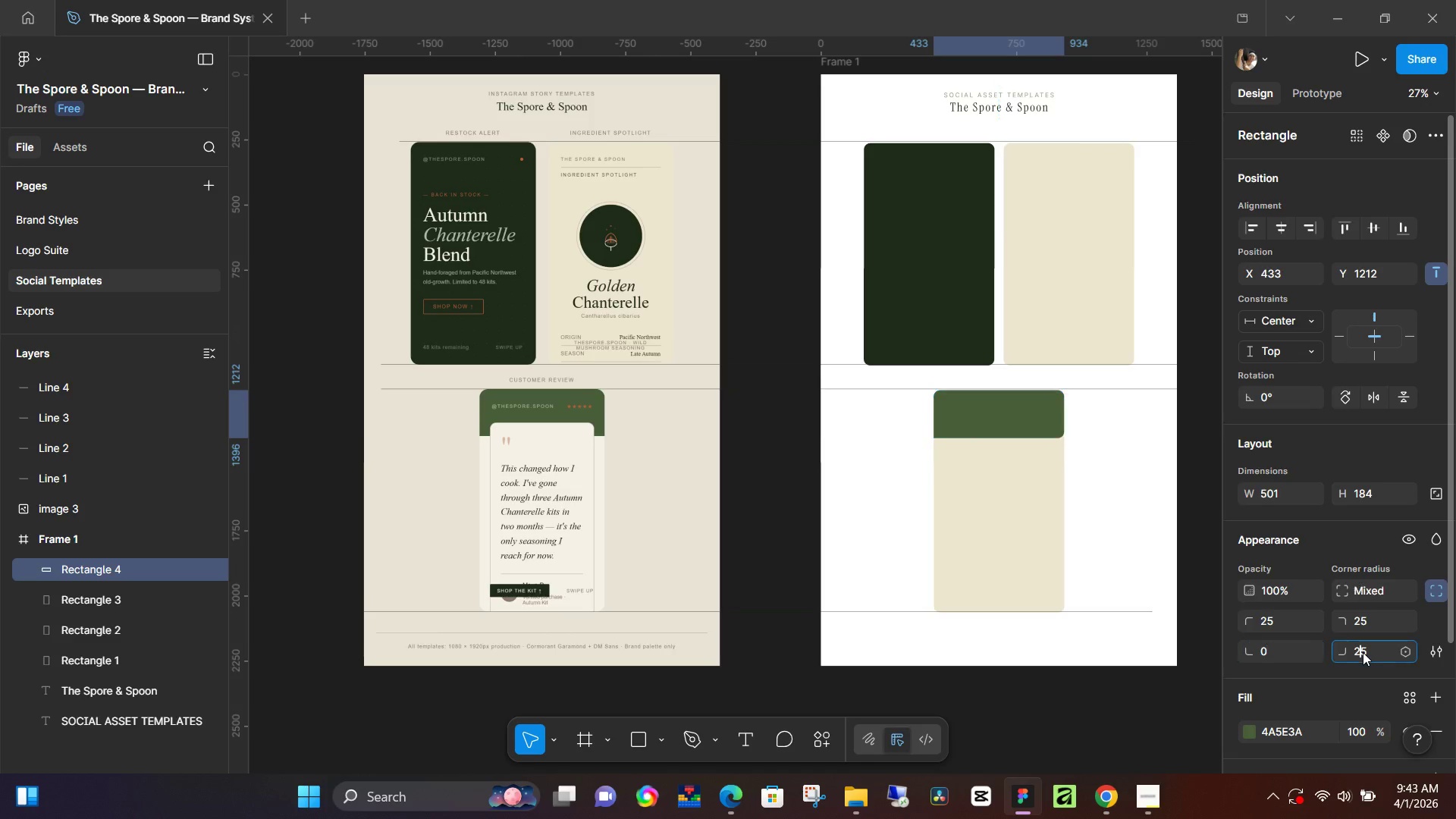 
left_click([1363, 652])
 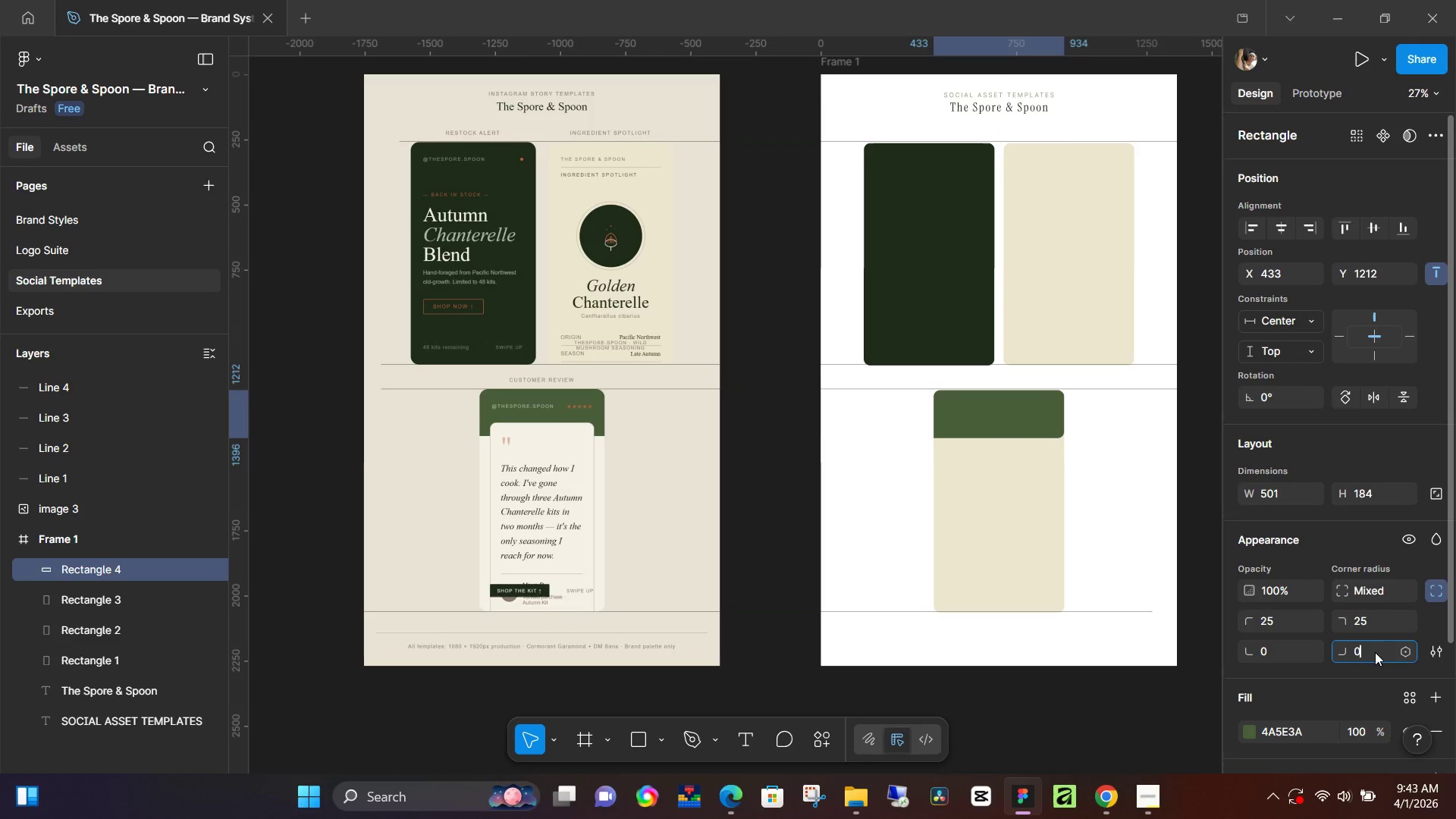 
key(0)
 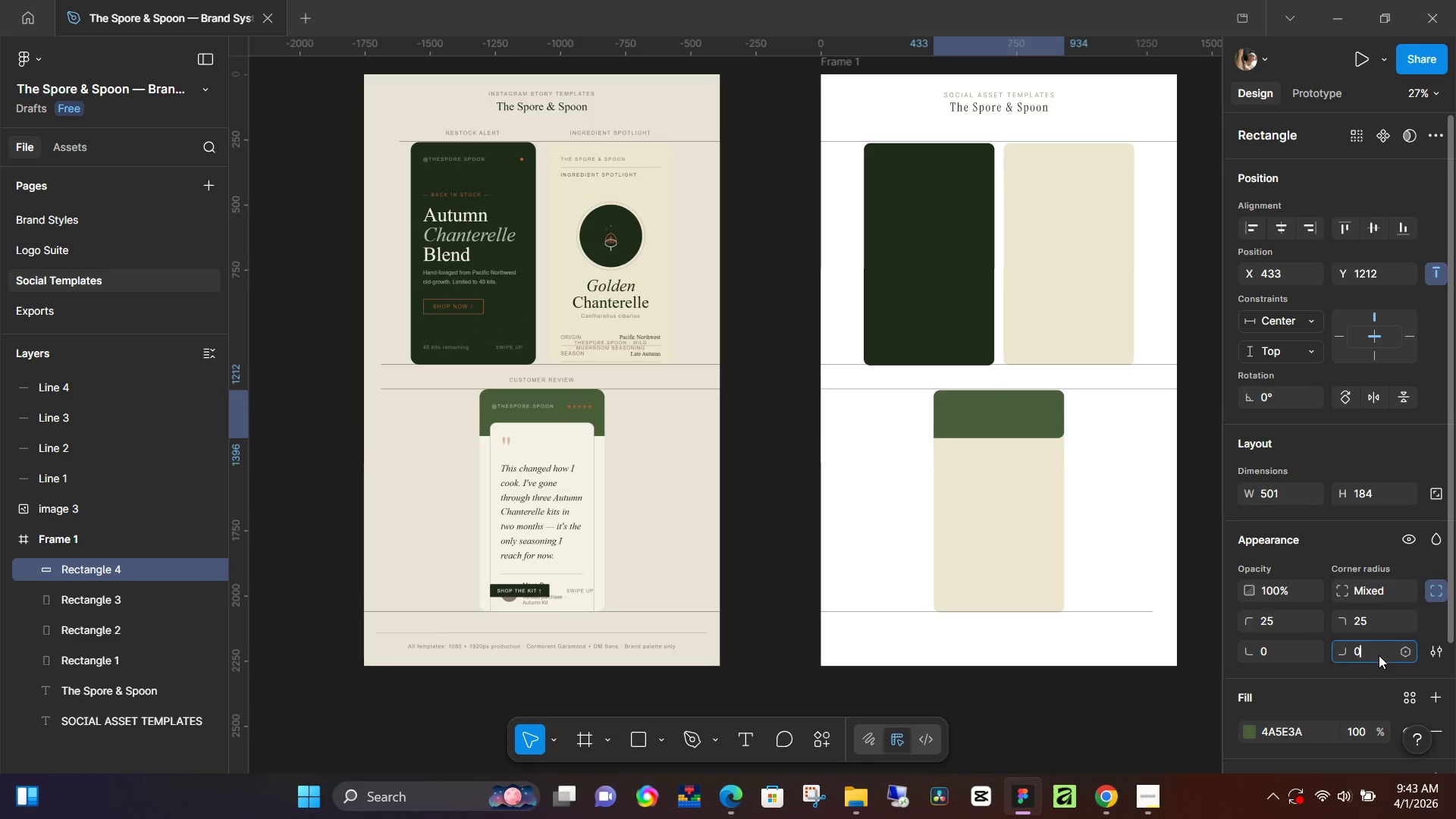 
key(Enter)
 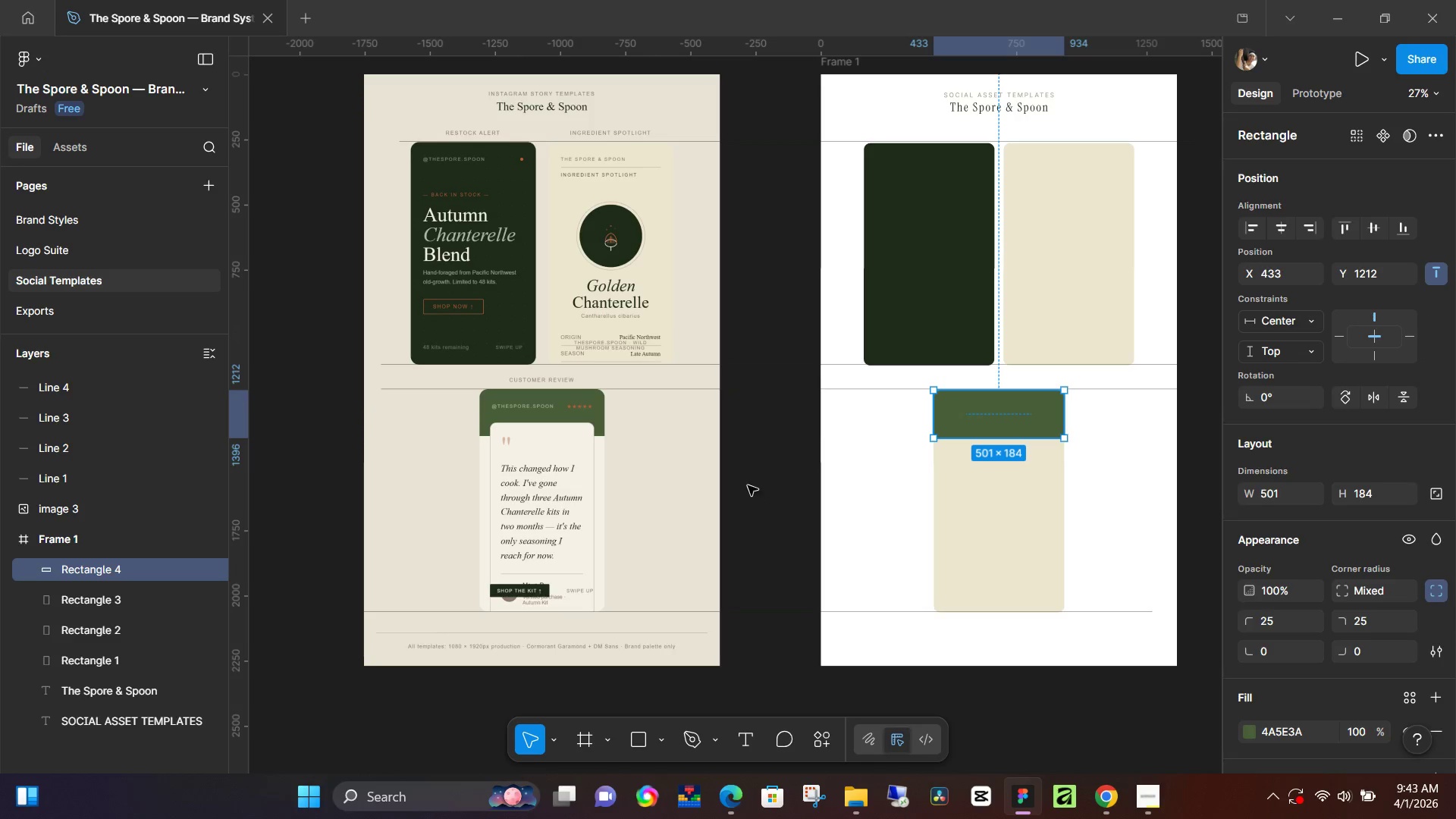 
left_click([762, 485])
 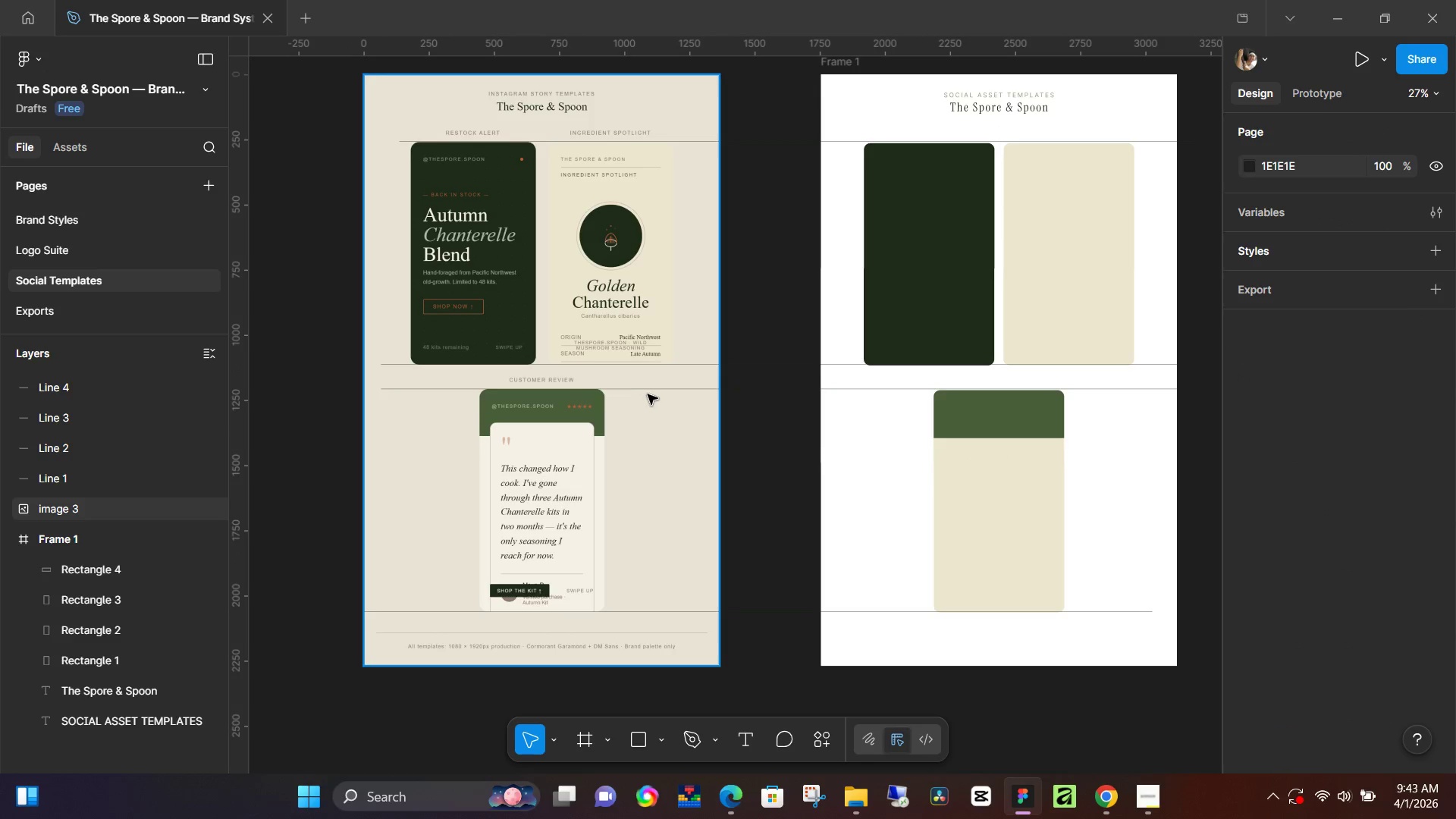 
left_click([653, 389])
 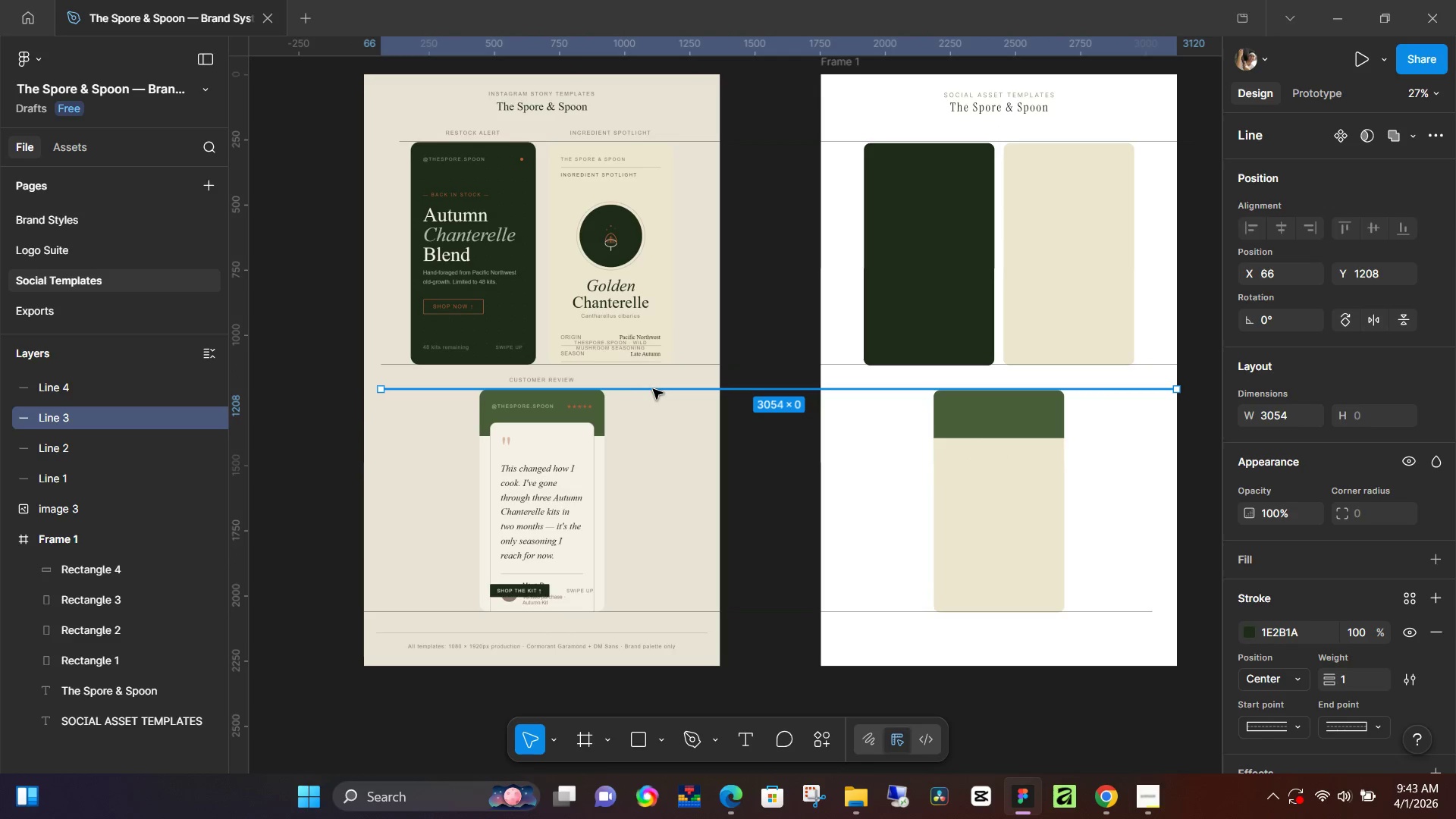 
key(Control+D)
 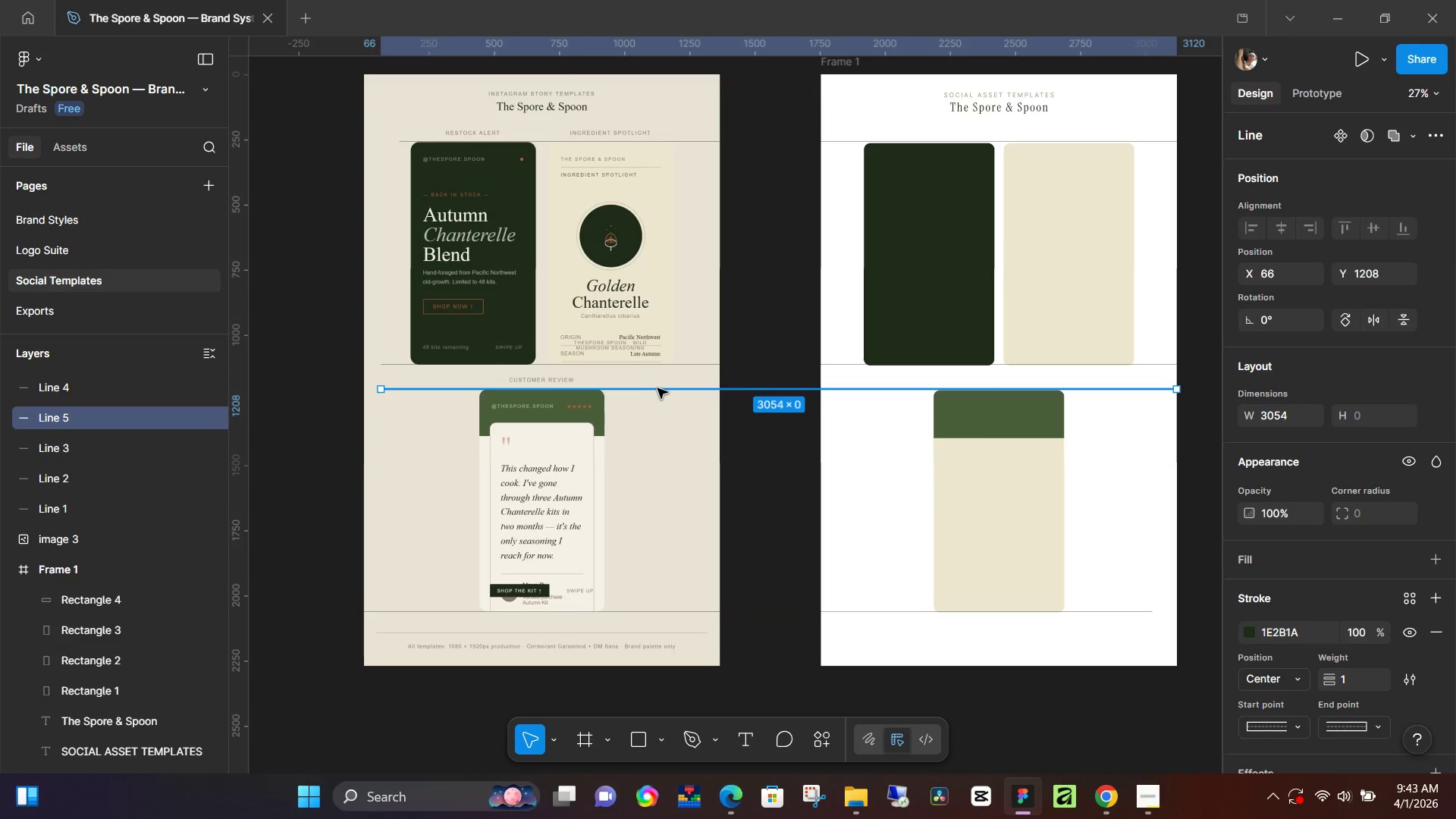 
left_click_drag(start_coordinate=[657, 388], to_coordinate=[657, 435])
 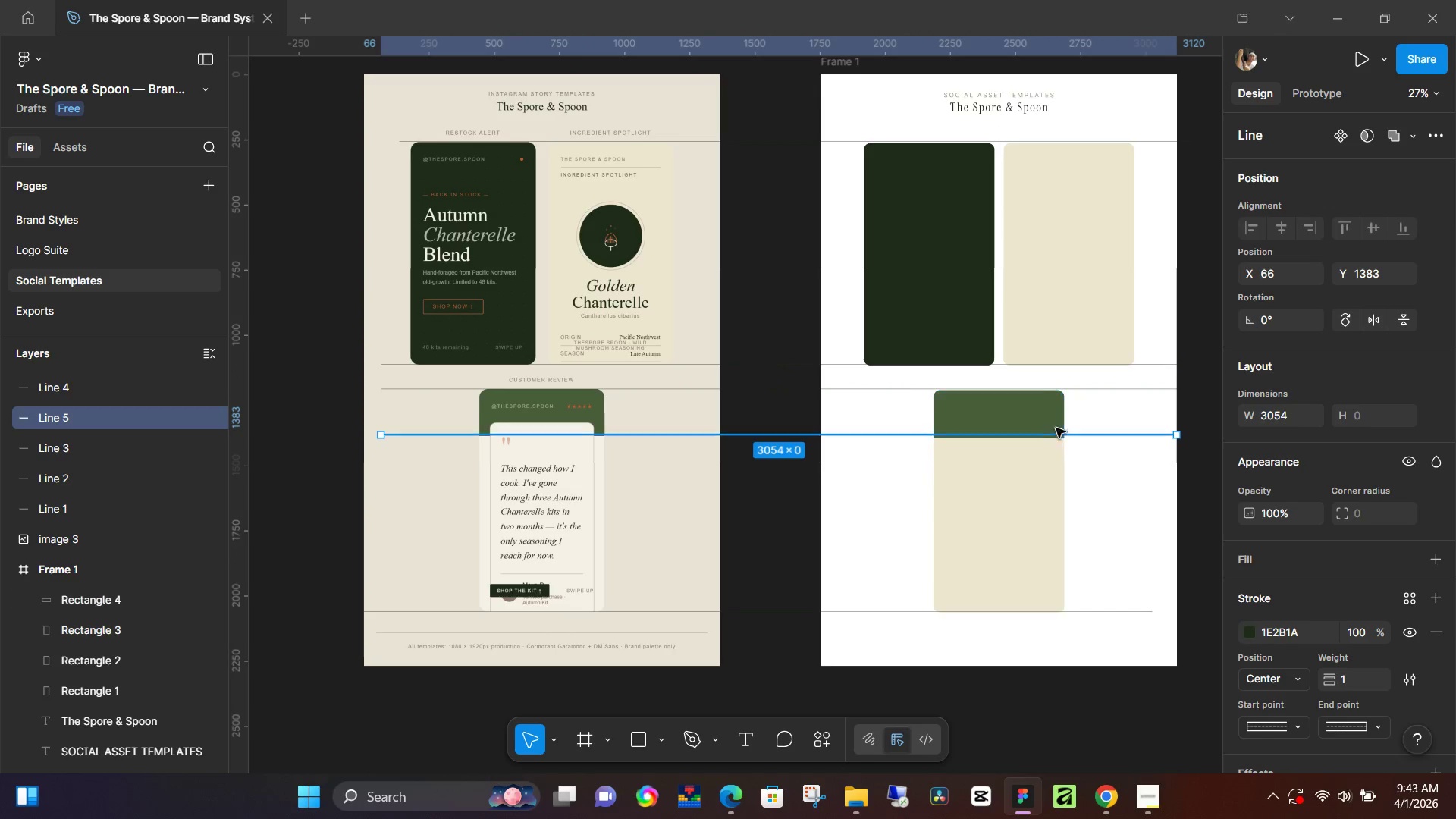 
left_click([1037, 418])
 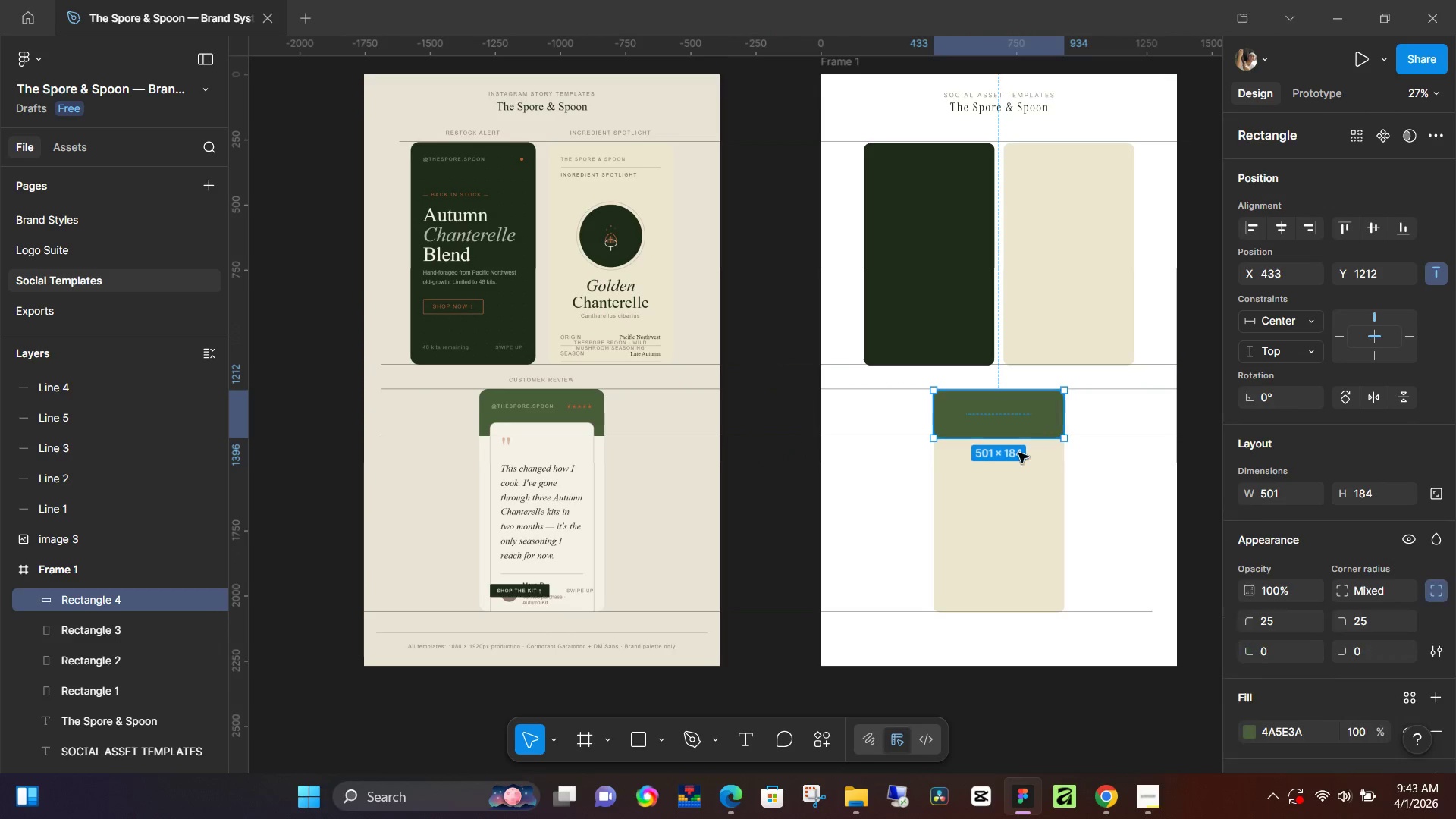 
hold_key(key=ControlLeft, duration=1.22)
scroll: coordinate [959, 407], scroll_direction: up, amount: 19.0
 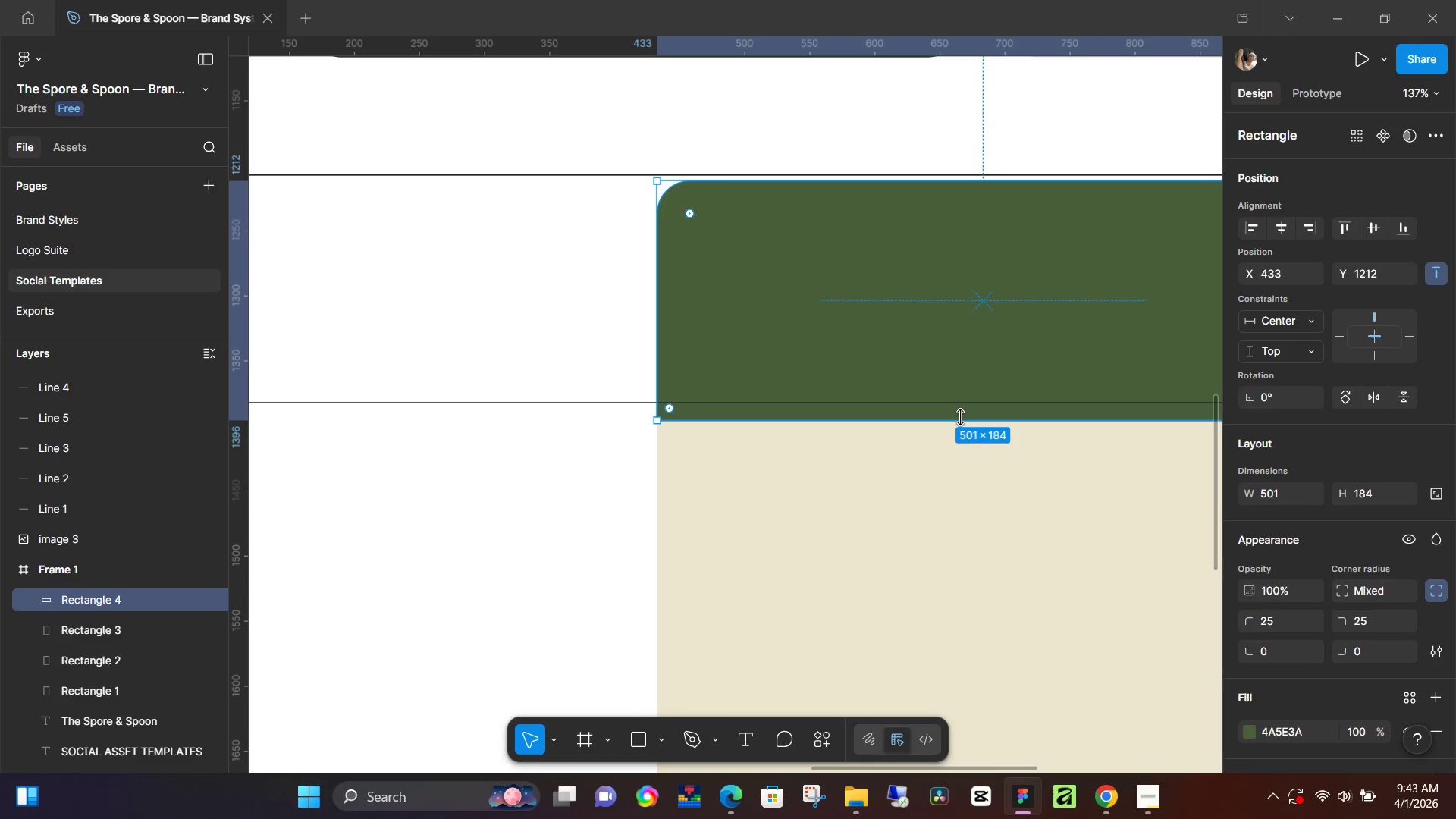 
left_click_drag(start_coordinate=[960, 417], to_coordinate=[964, 404])
 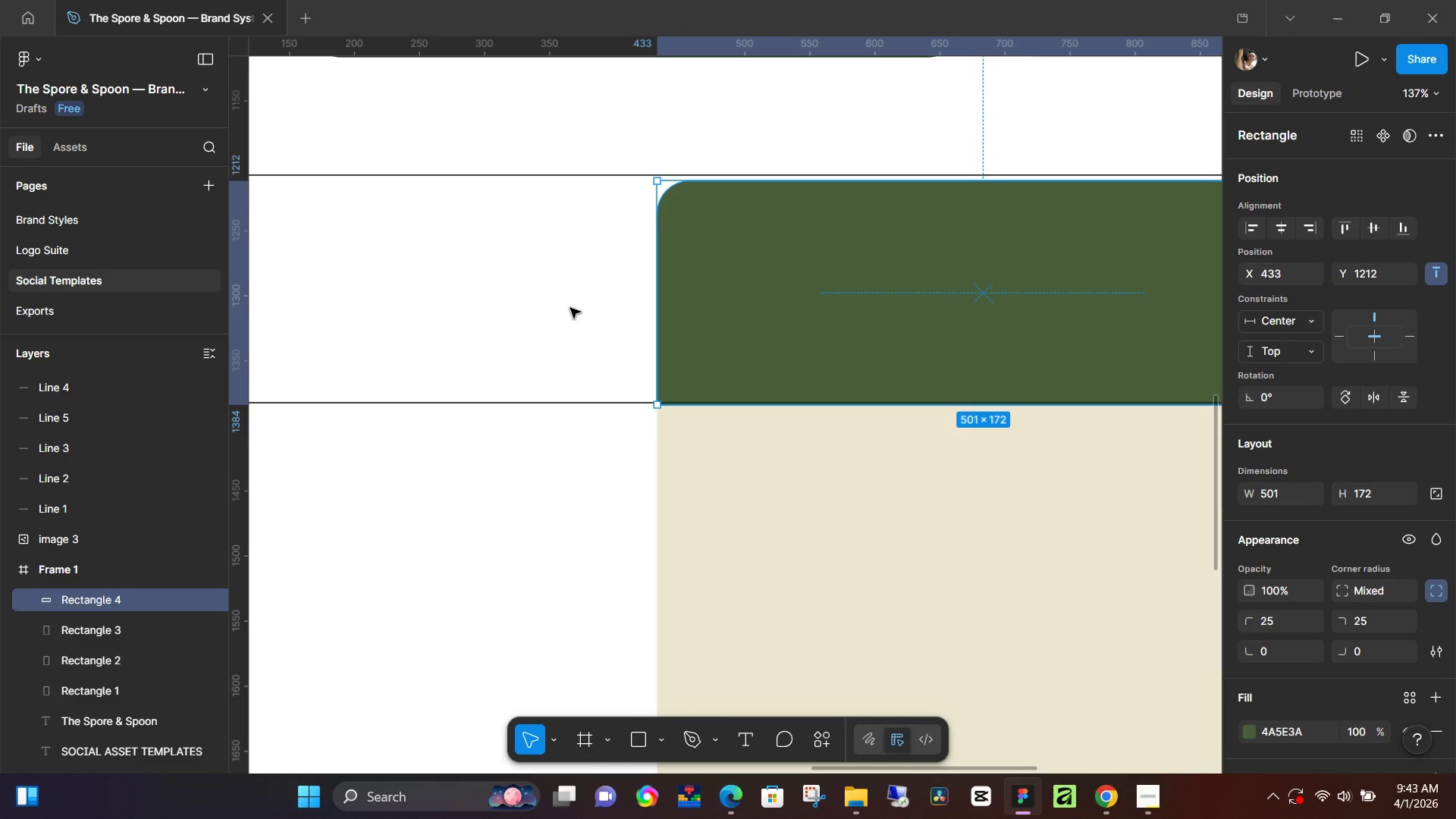 
left_click([570, 308])
 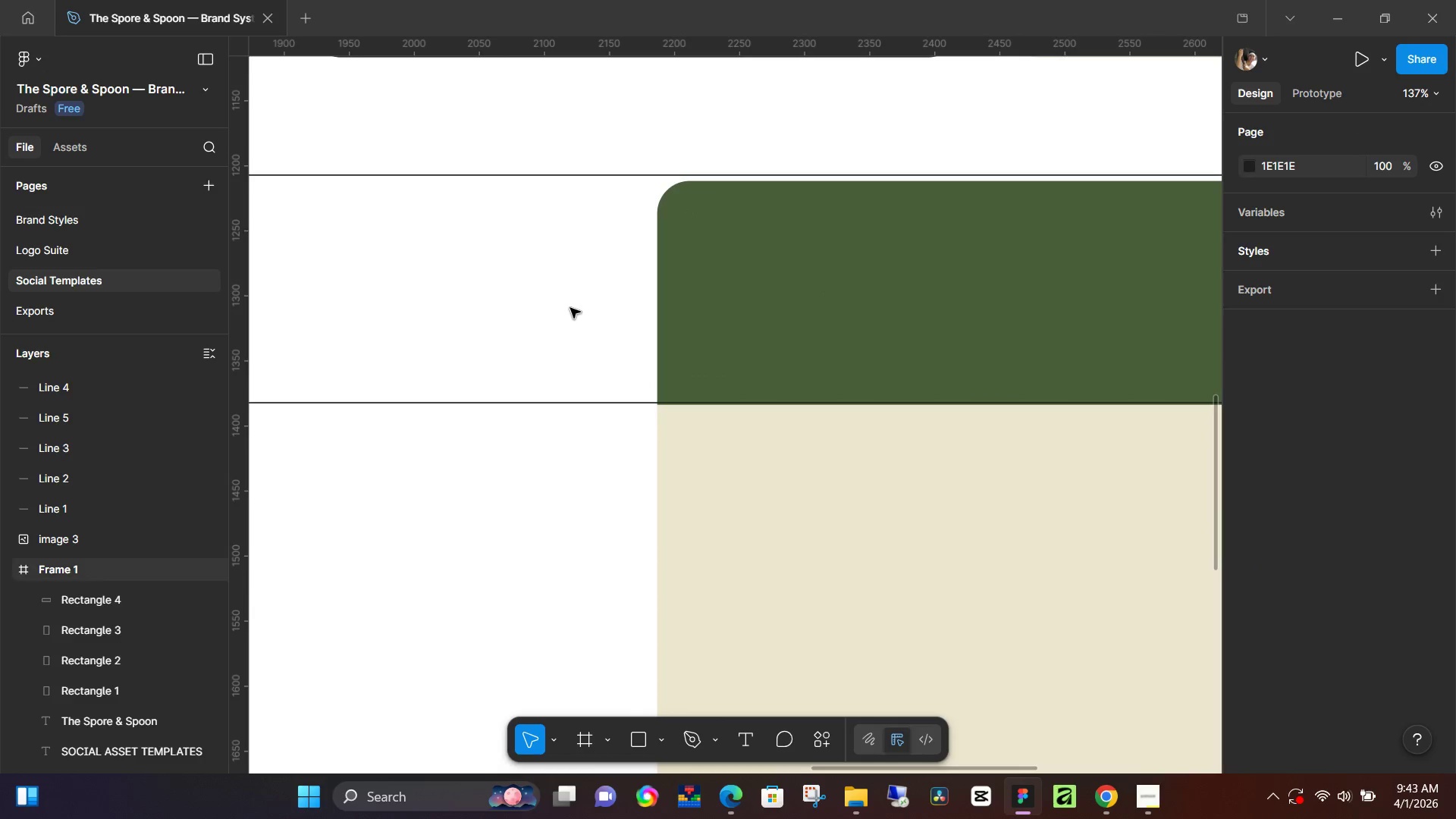 
hold_key(key=ControlLeft, duration=1.03)
scroll: coordinate [570, 309], scroll_direction: down, amount: 9.0
 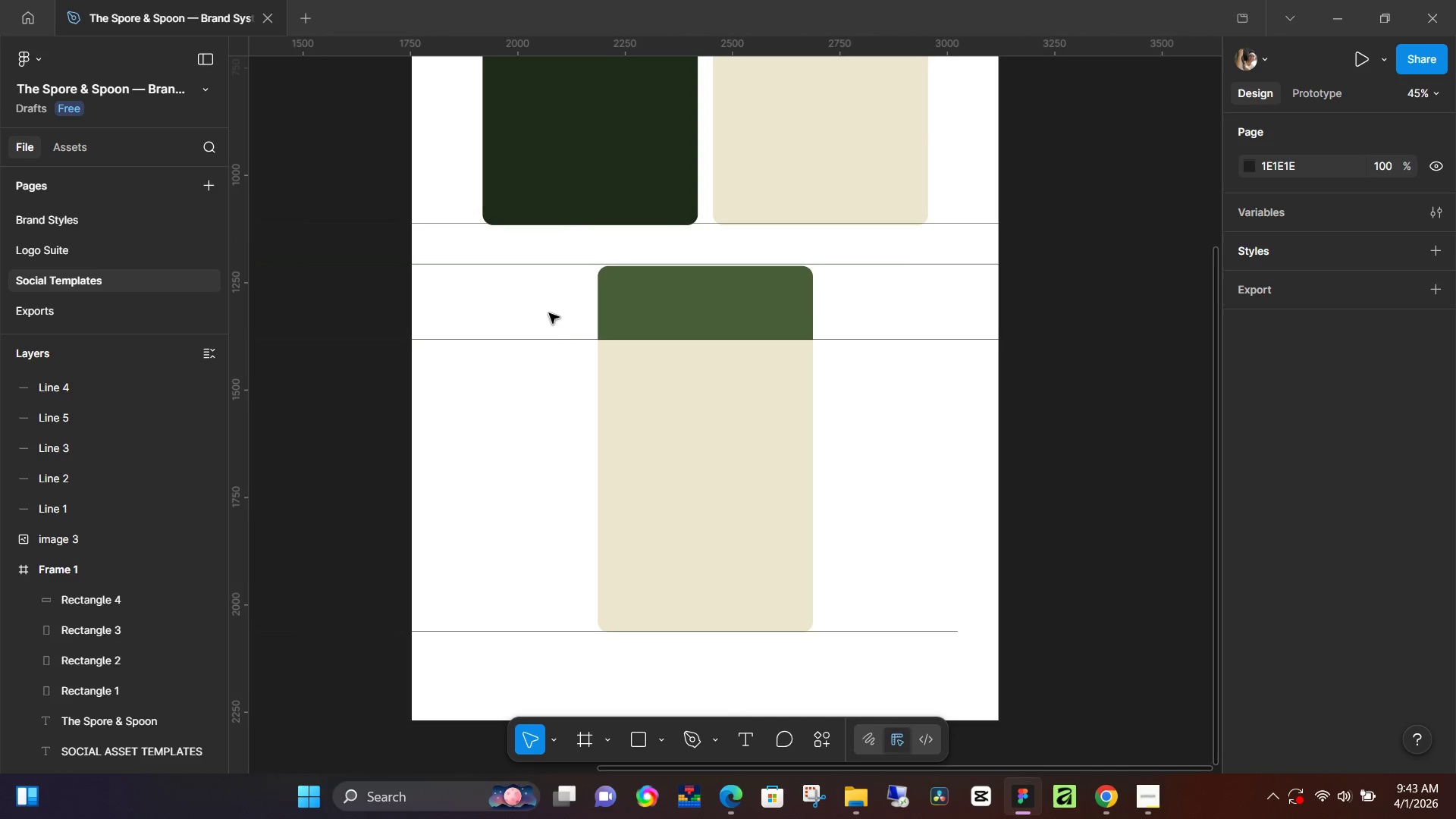 
hold_key(key=ControlLeft, duration=0.42)
 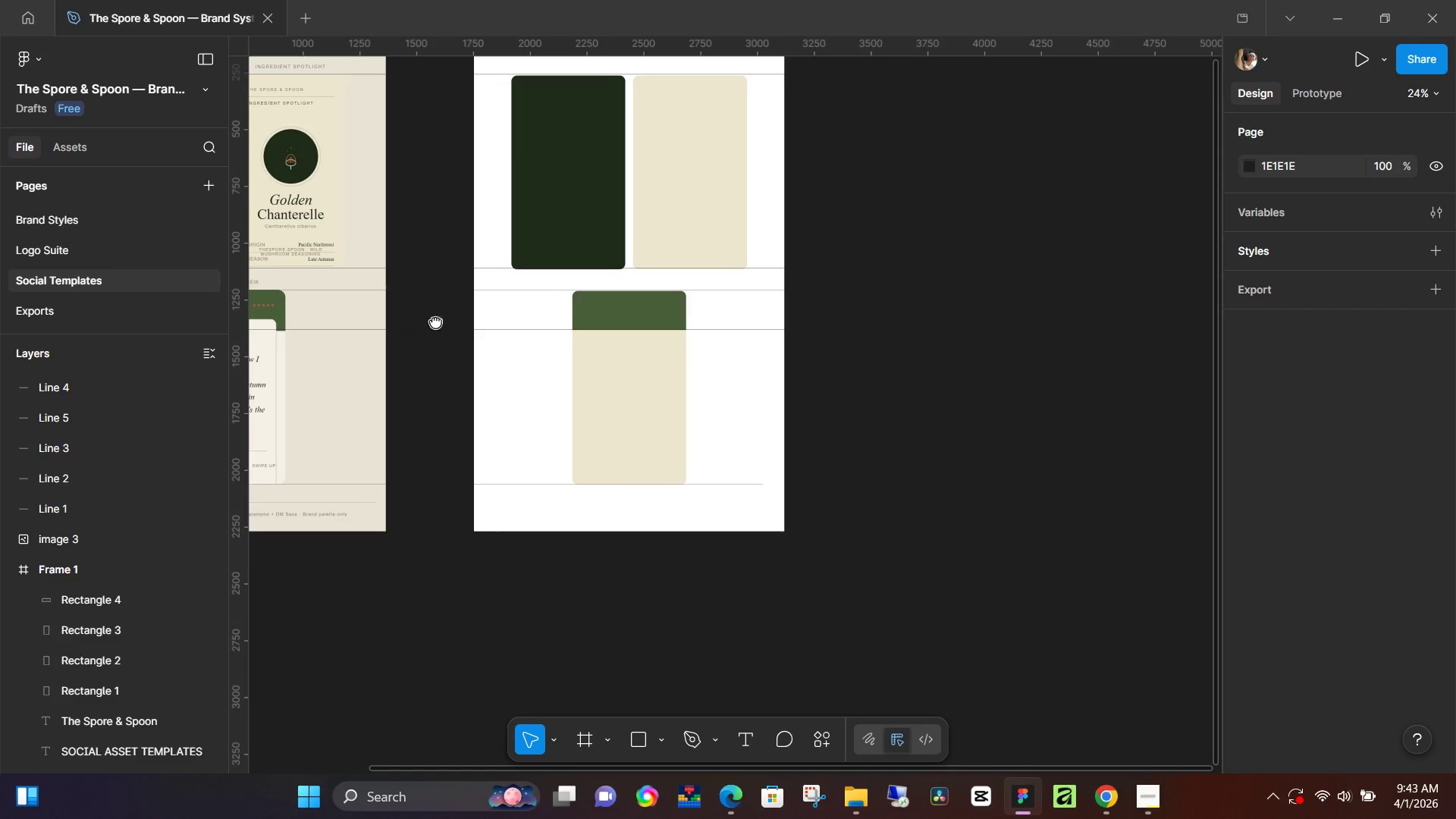 
hold_key(key=Space, duration=1.25)
 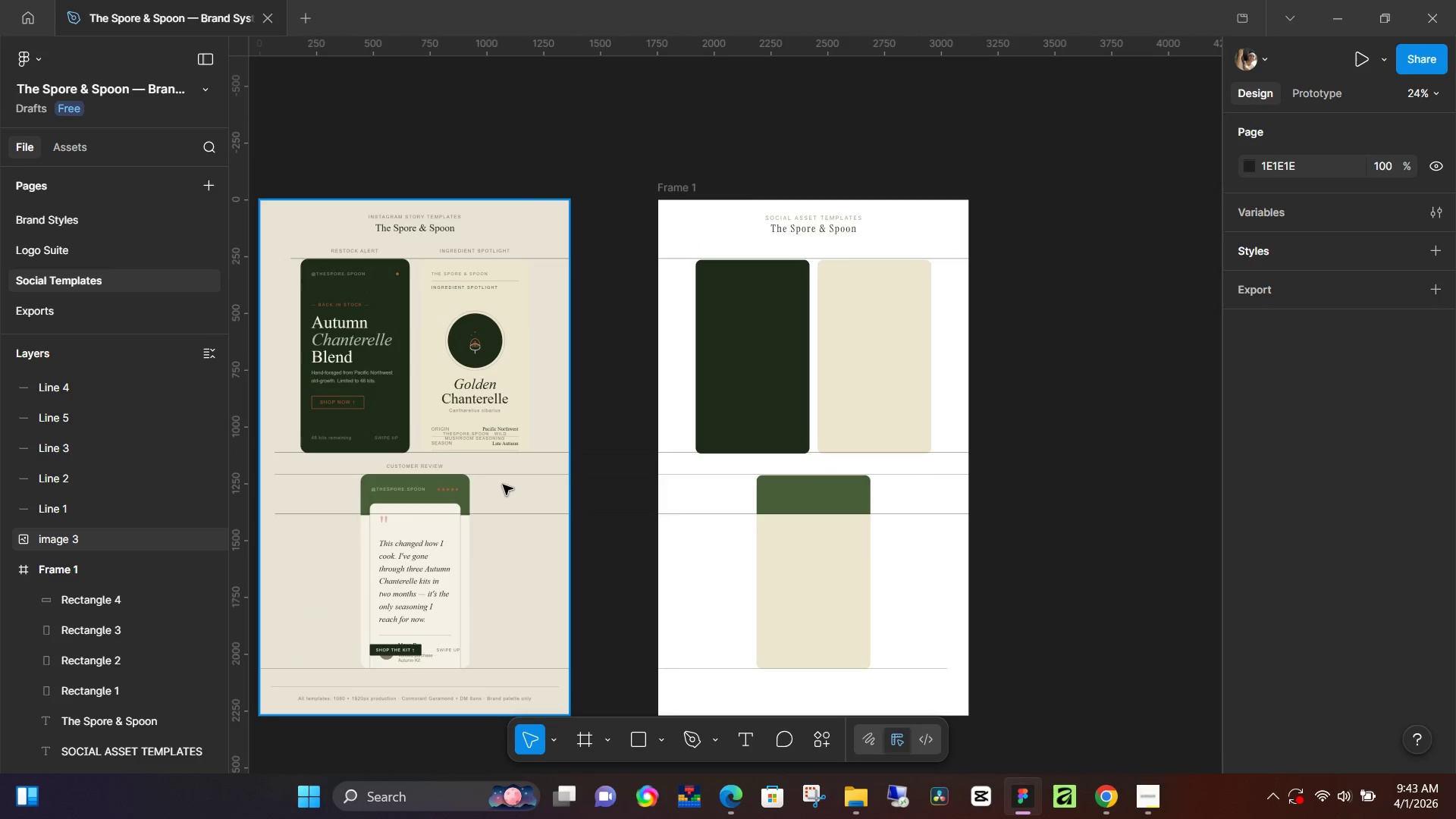 
scroll: coordinate [544, 322], scroll_direction: down, amount: 5.0
 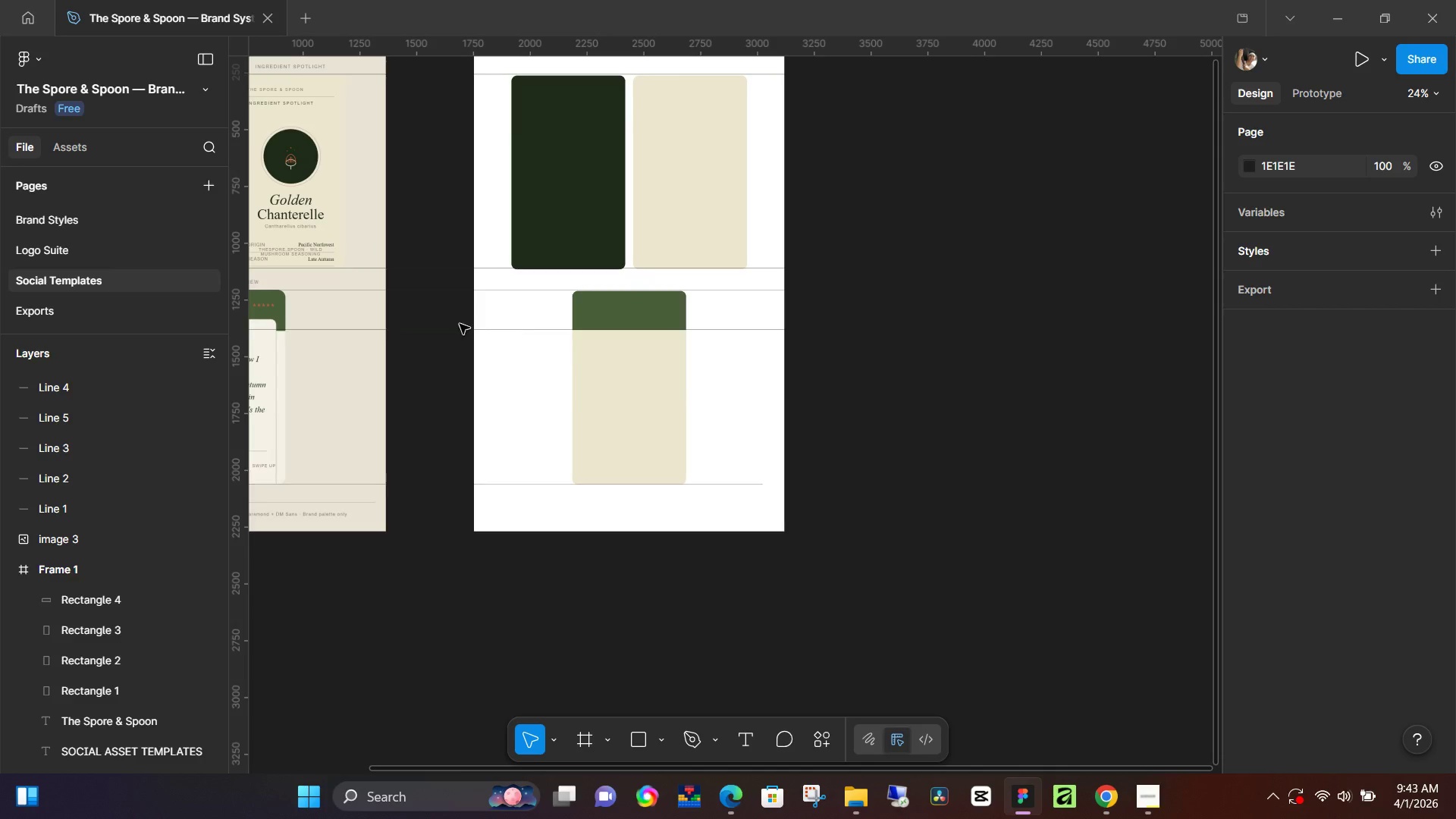 
left_click_drag(start_coordinate=[435, 322], to_coordinate=[619, 384])
 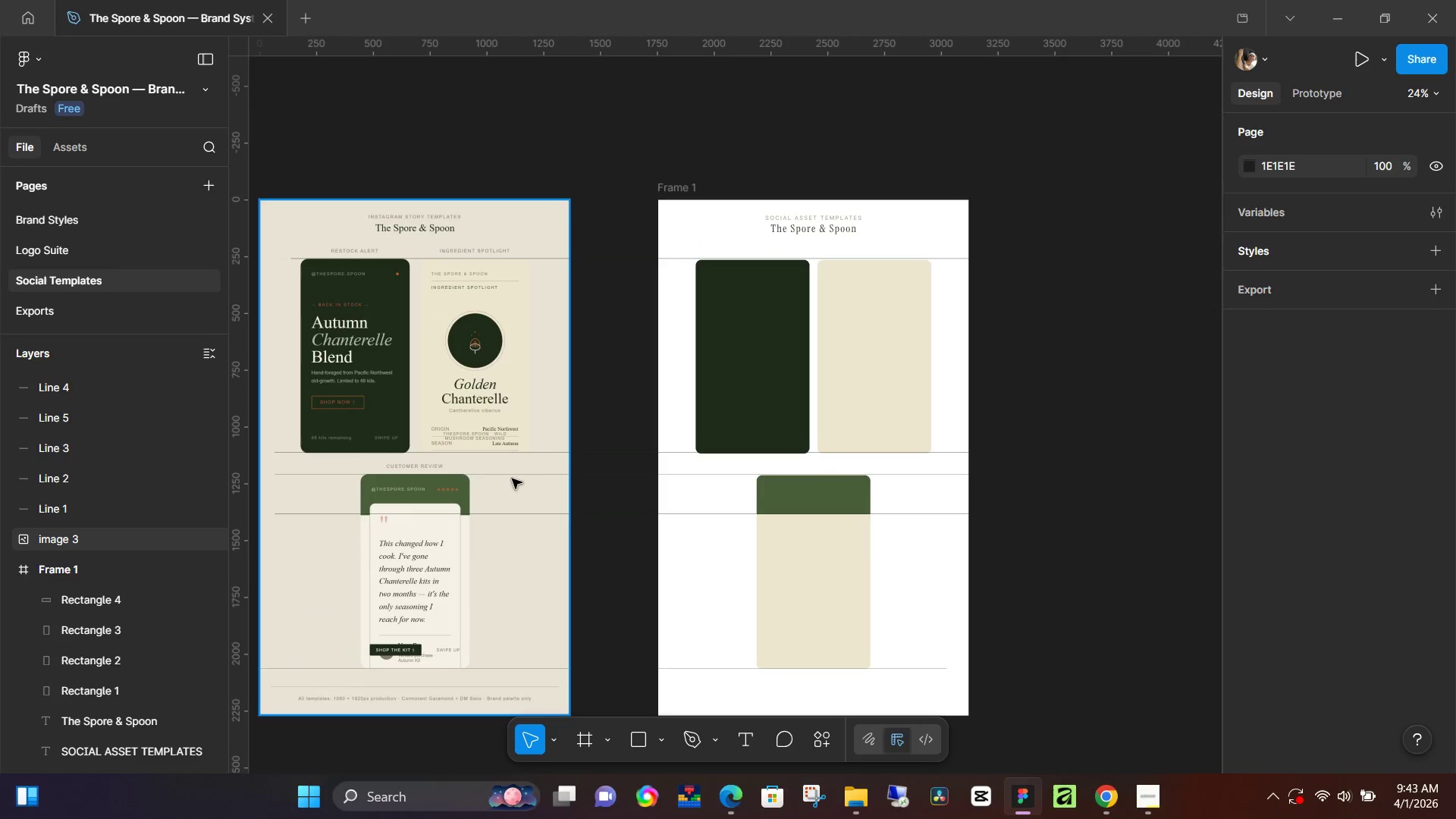 
hold_key(key=Space, duration=0.33)
 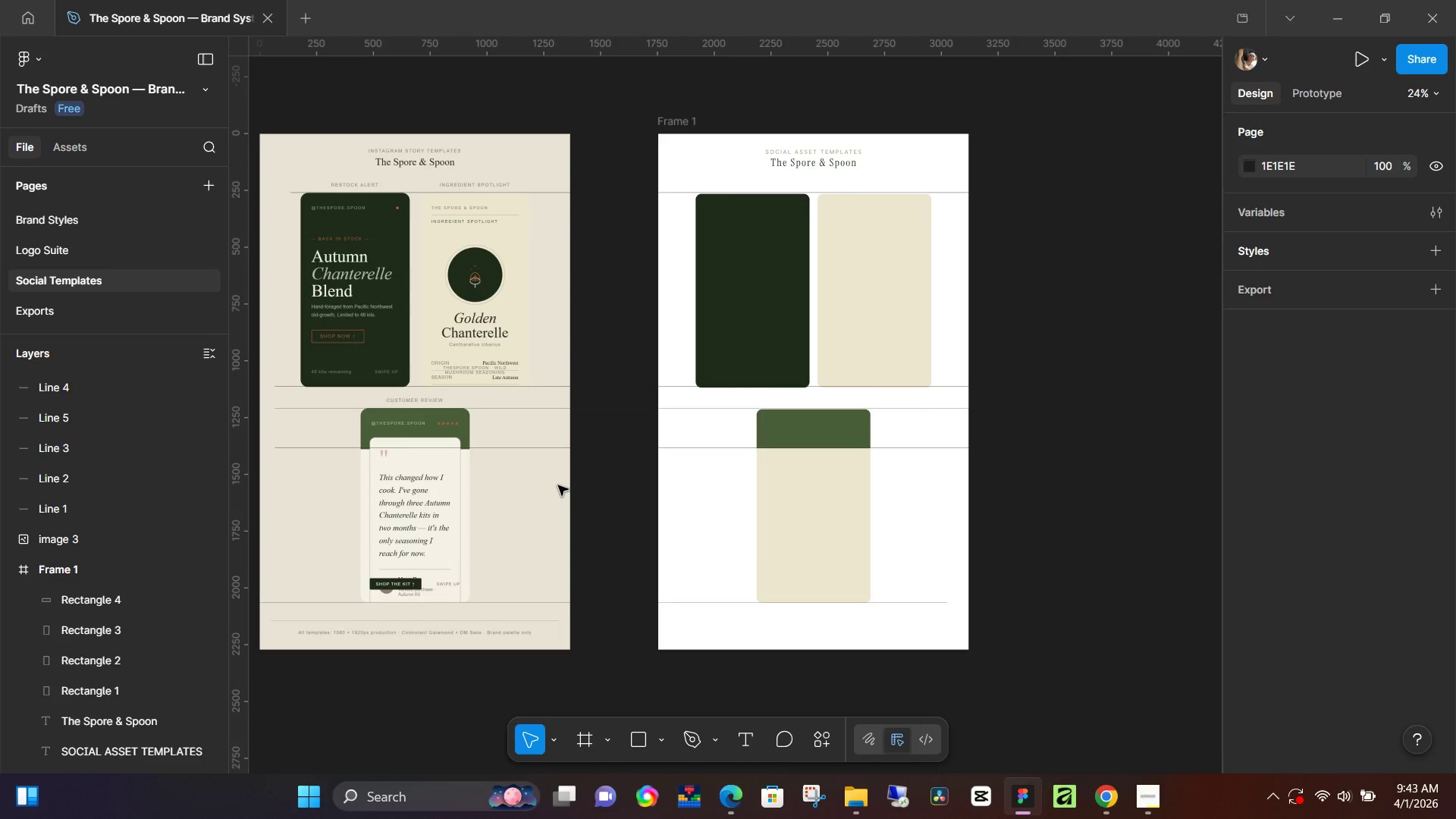 
scroll: coordinate [564, 485], scroll_direction: down, amount: 6.0
 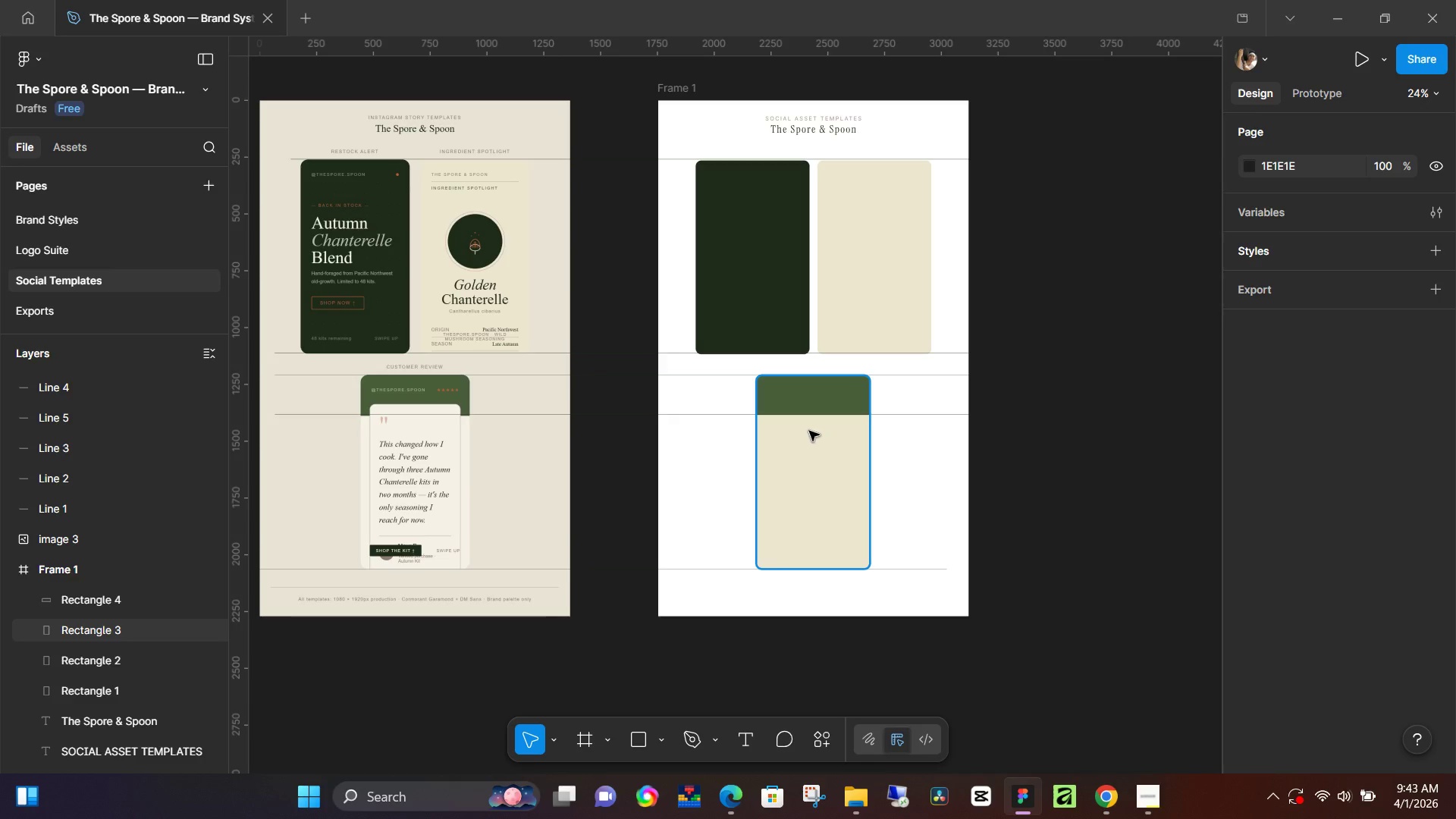 
key(R)
 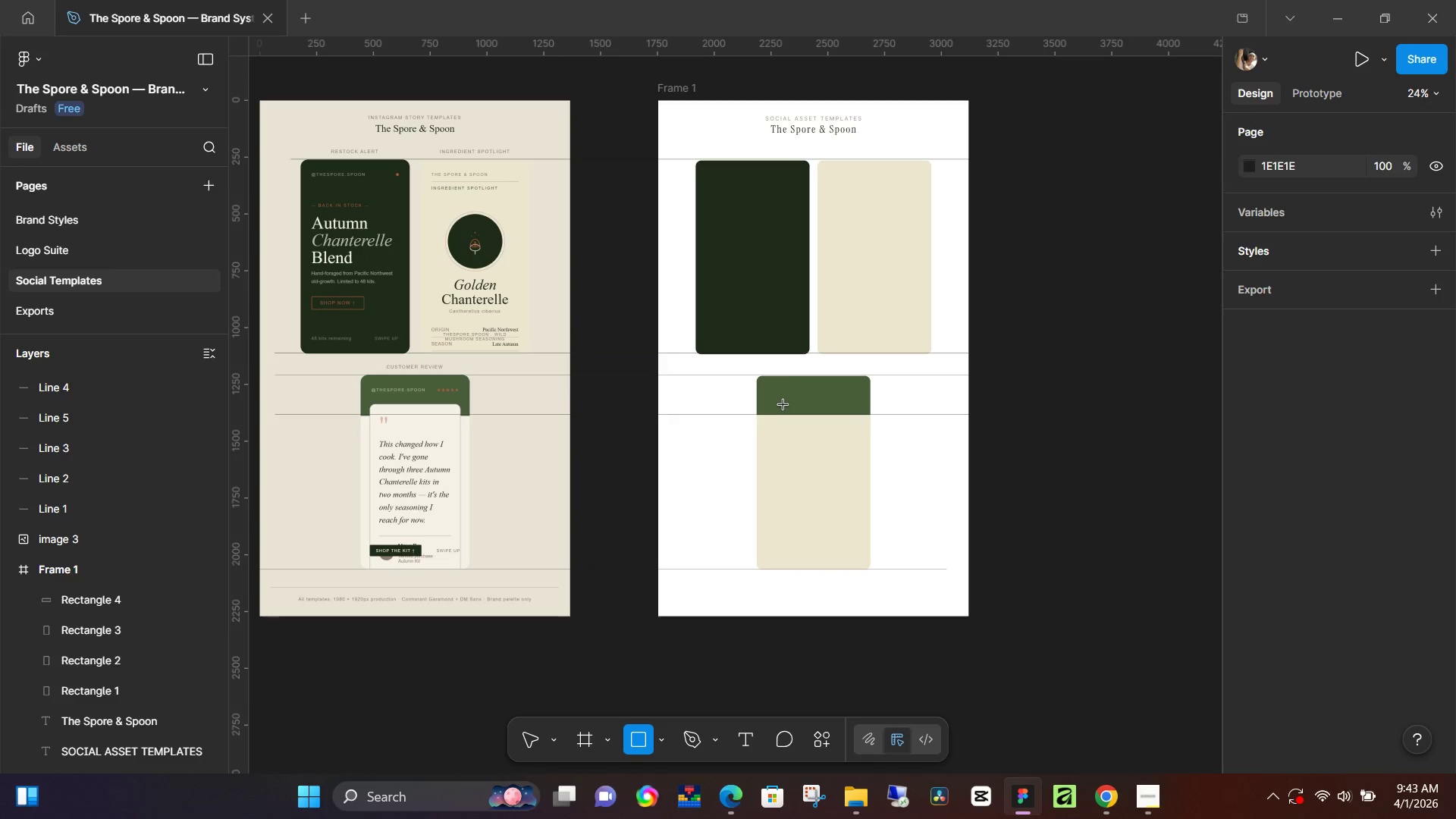 
left_click_drag(start_coordinate=[783, 404], to_coordinate=[858, 549])
 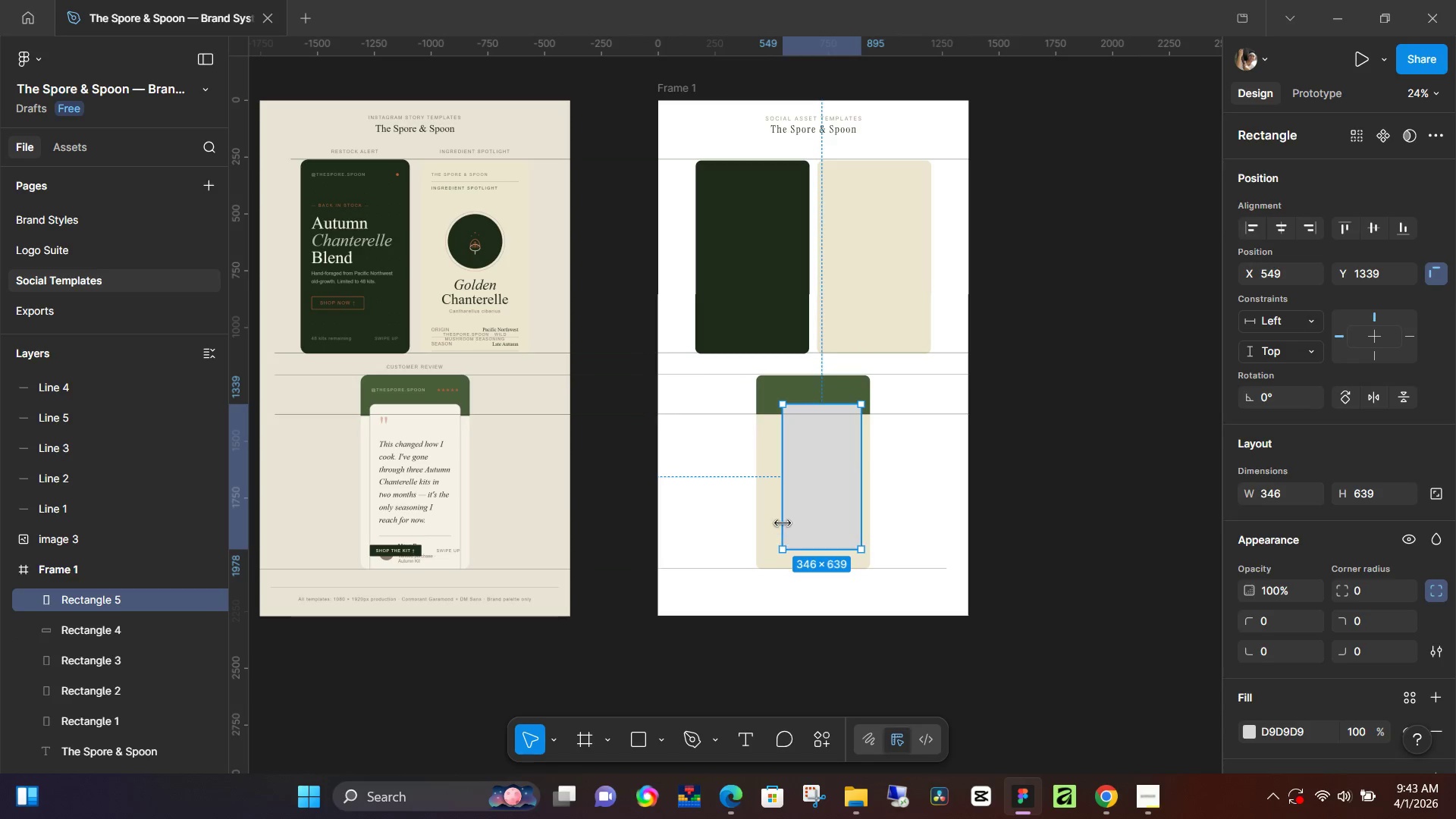 
left_click_drag(start_coordinate=[783, 522], to_coordinate=[768, 516])
 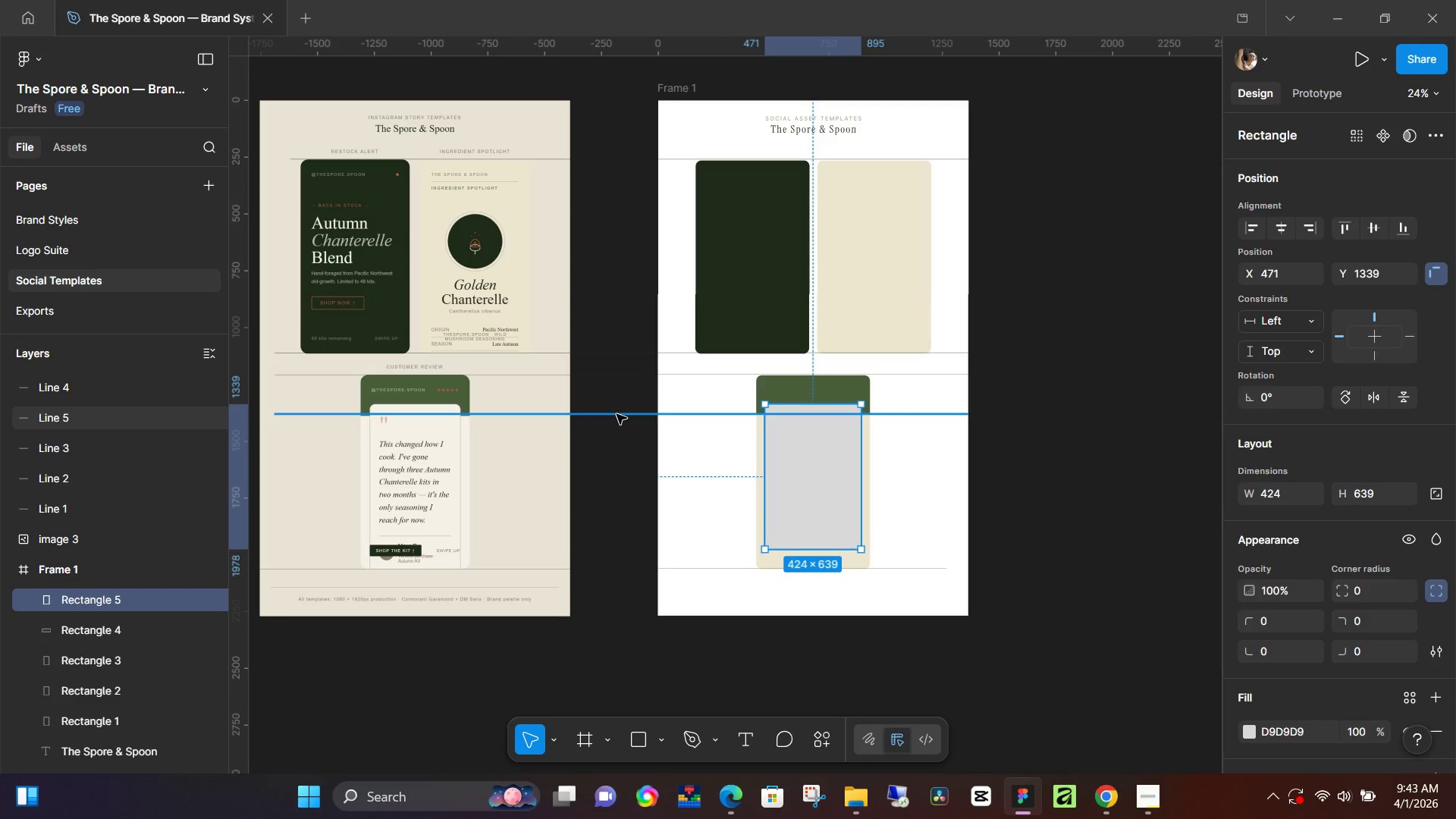 
left_click([617, 414])
 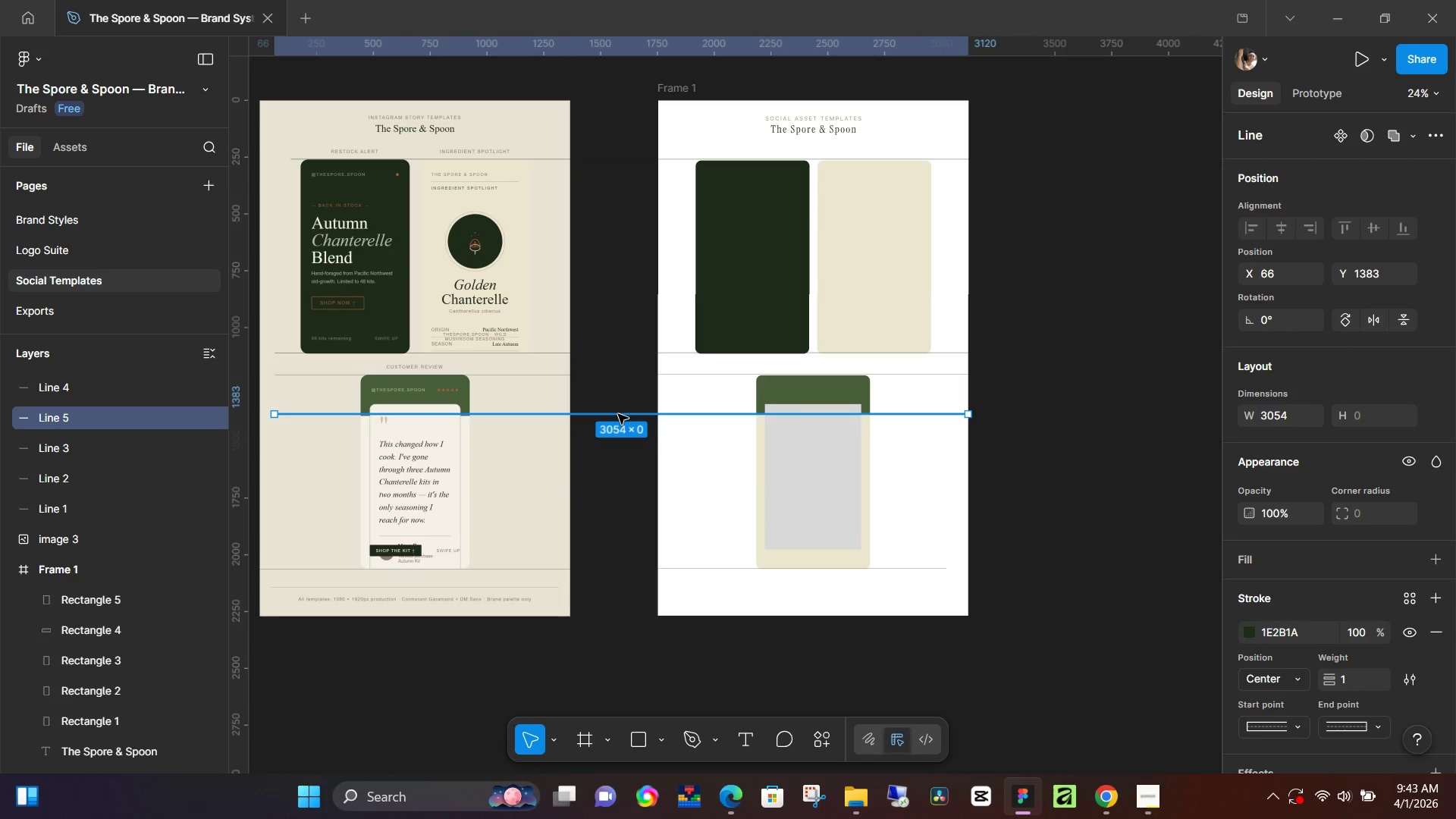 
key(Control+D)
 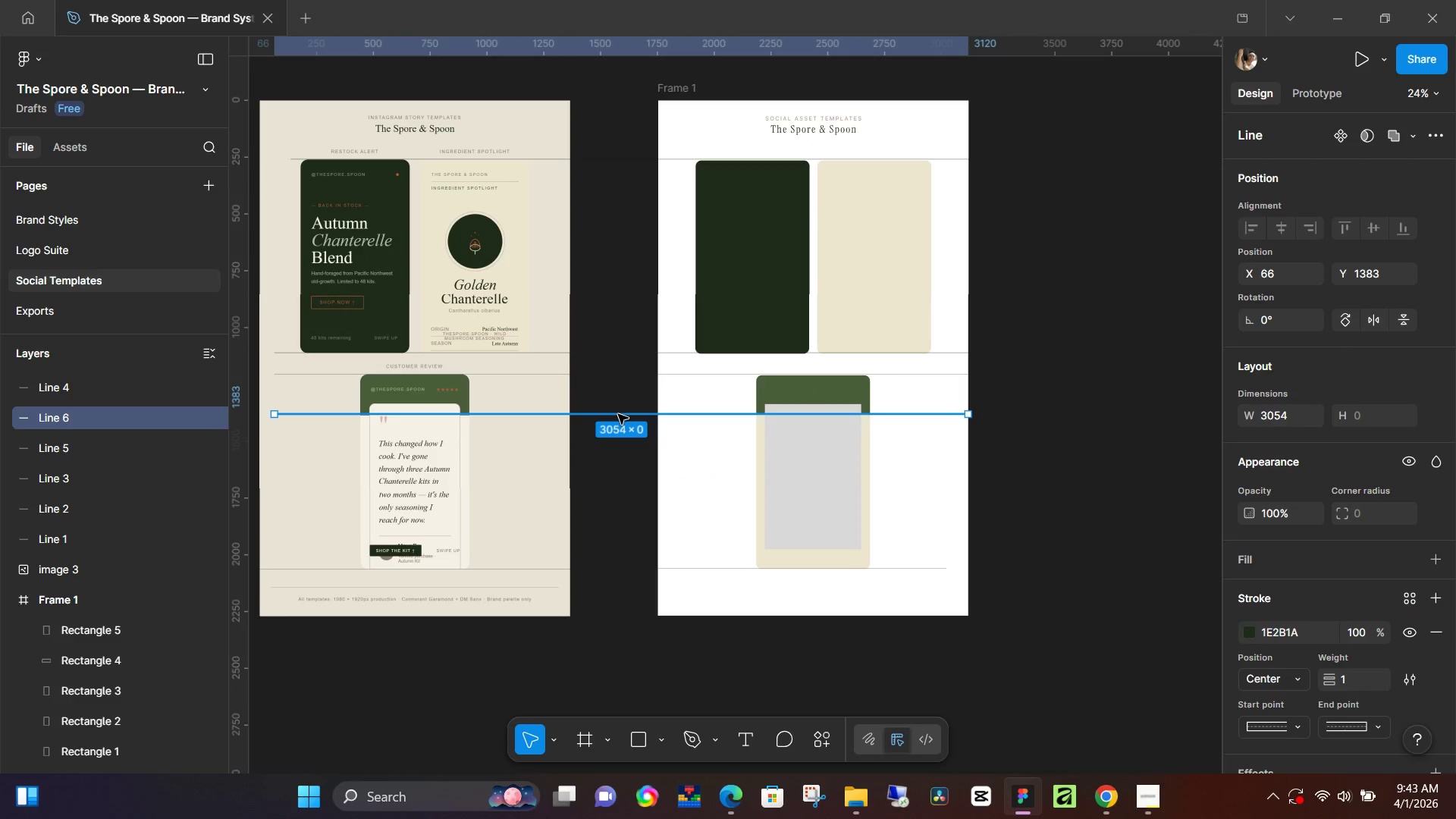 
left_click_drag(start_coordinate=[618, 414], to_coordinate=[619, 403])
 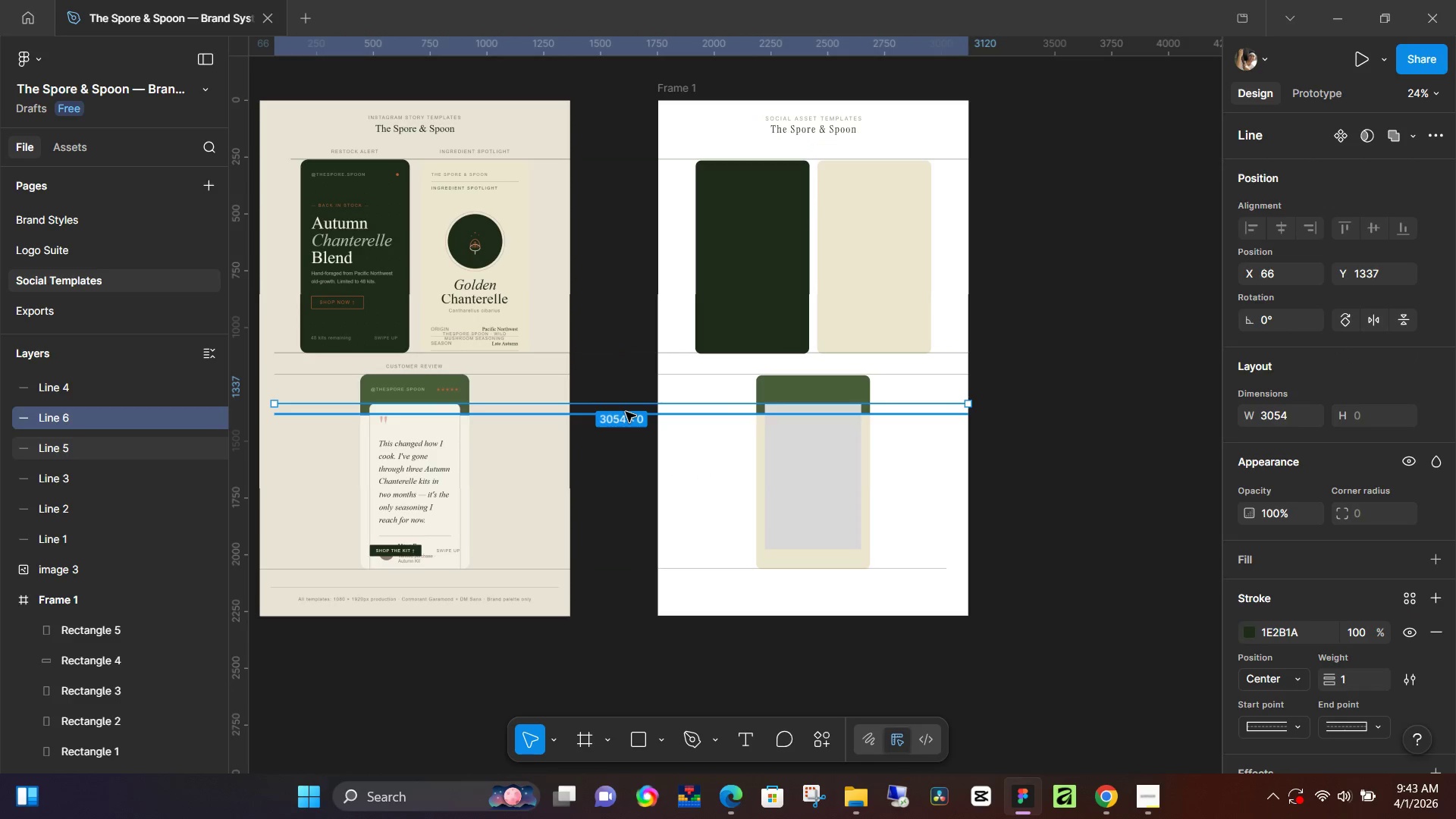 
key(Control+D)
 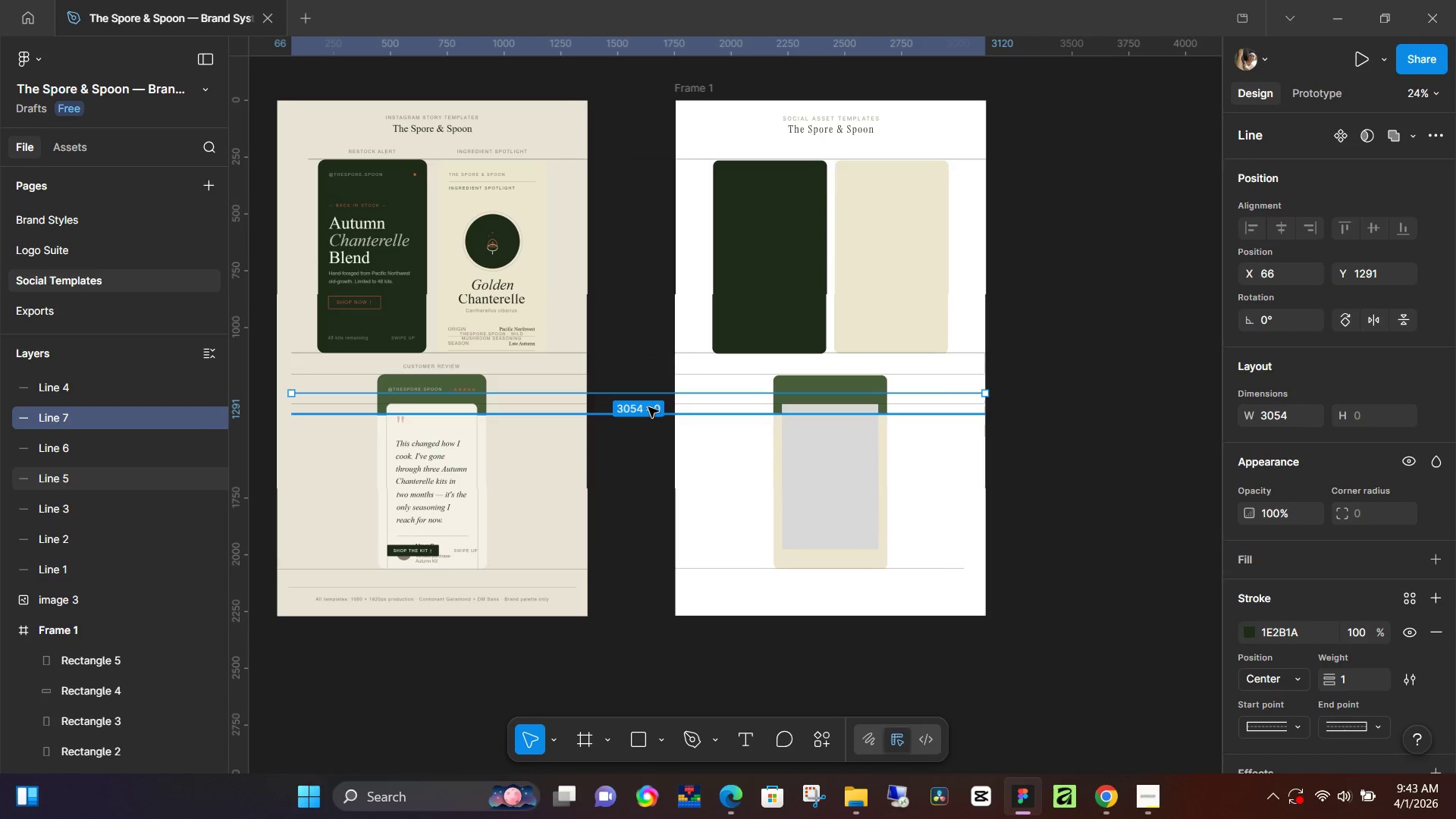 
left_click_drag(start_coordinate=[654, 396], to_coordinate=[643, 566])
 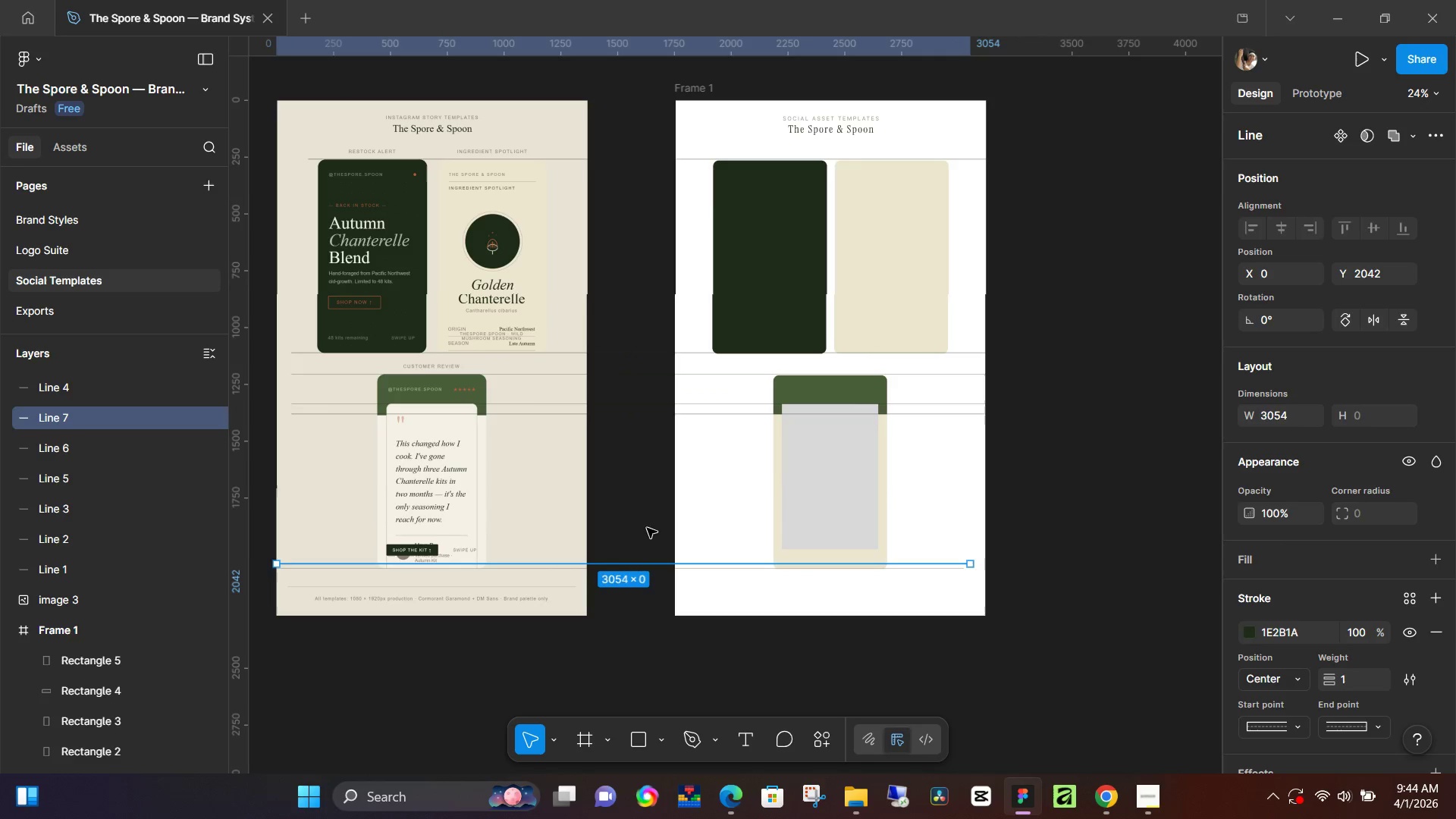 
left_click([647, 528])
 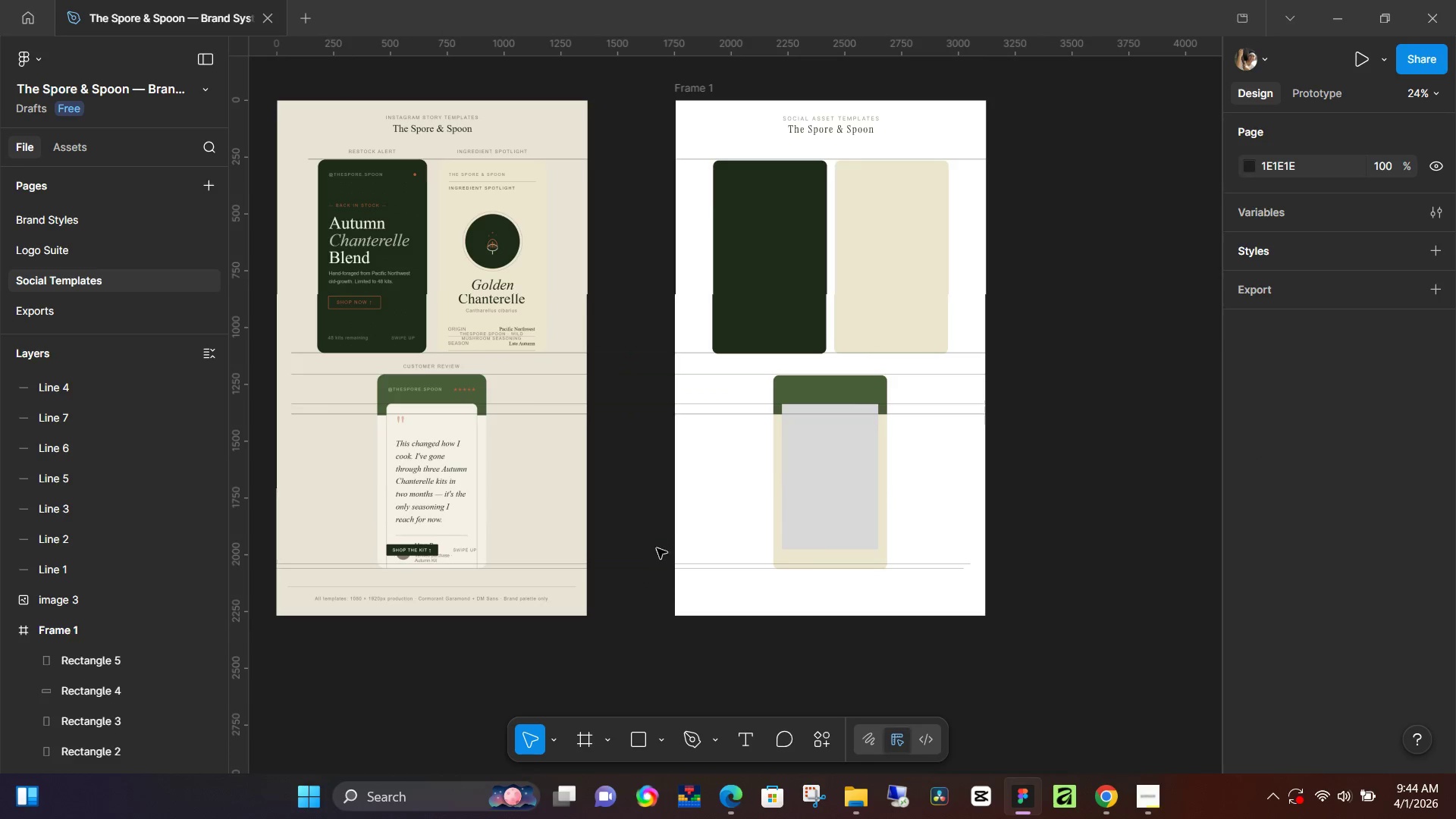 
hold_key(key=ControlLeft, duration=0.72)
scroll: coordinate [658, 552], scroll_direction: up, amount: 4.0
 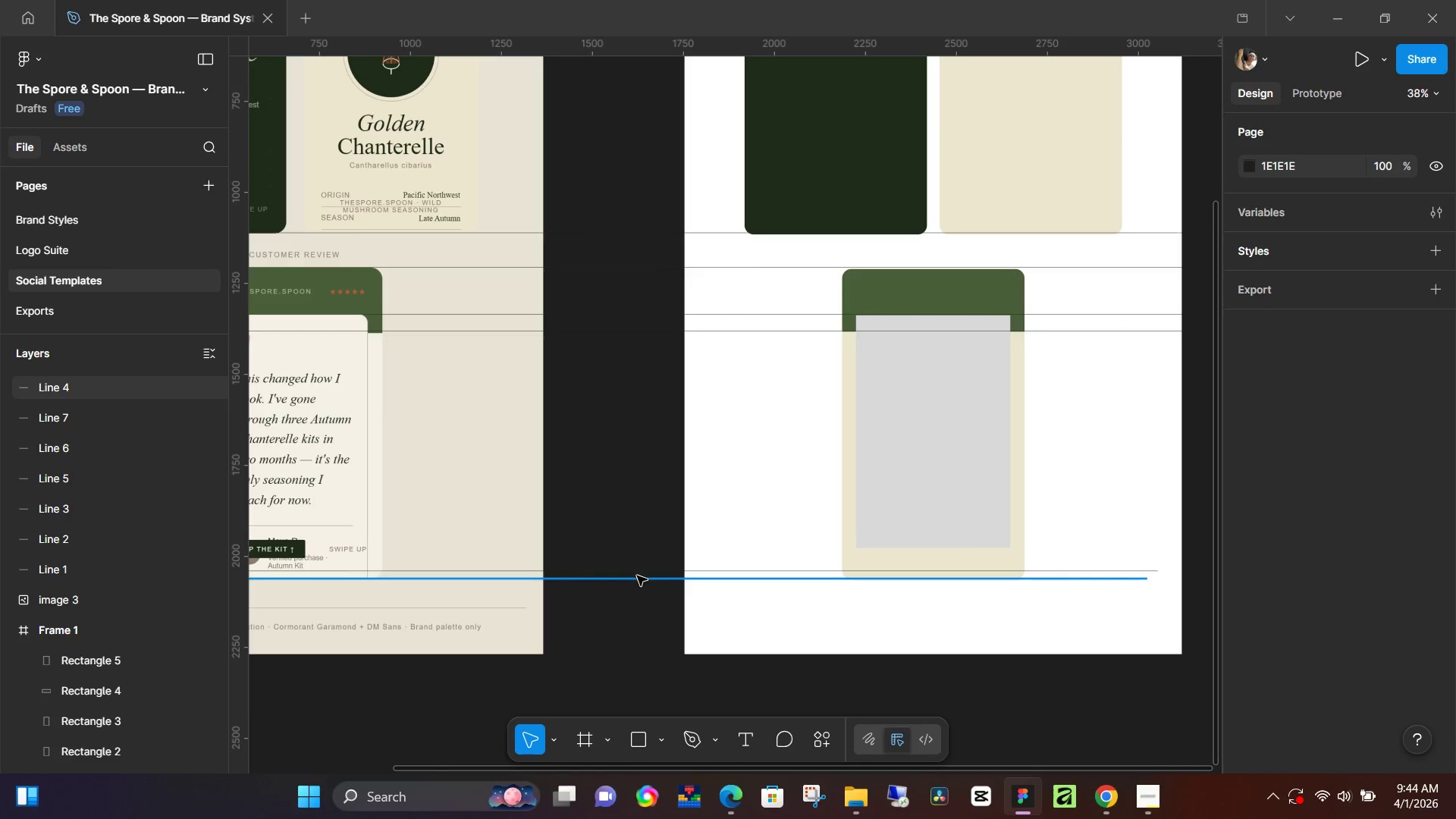 
left_click([927, 495])
 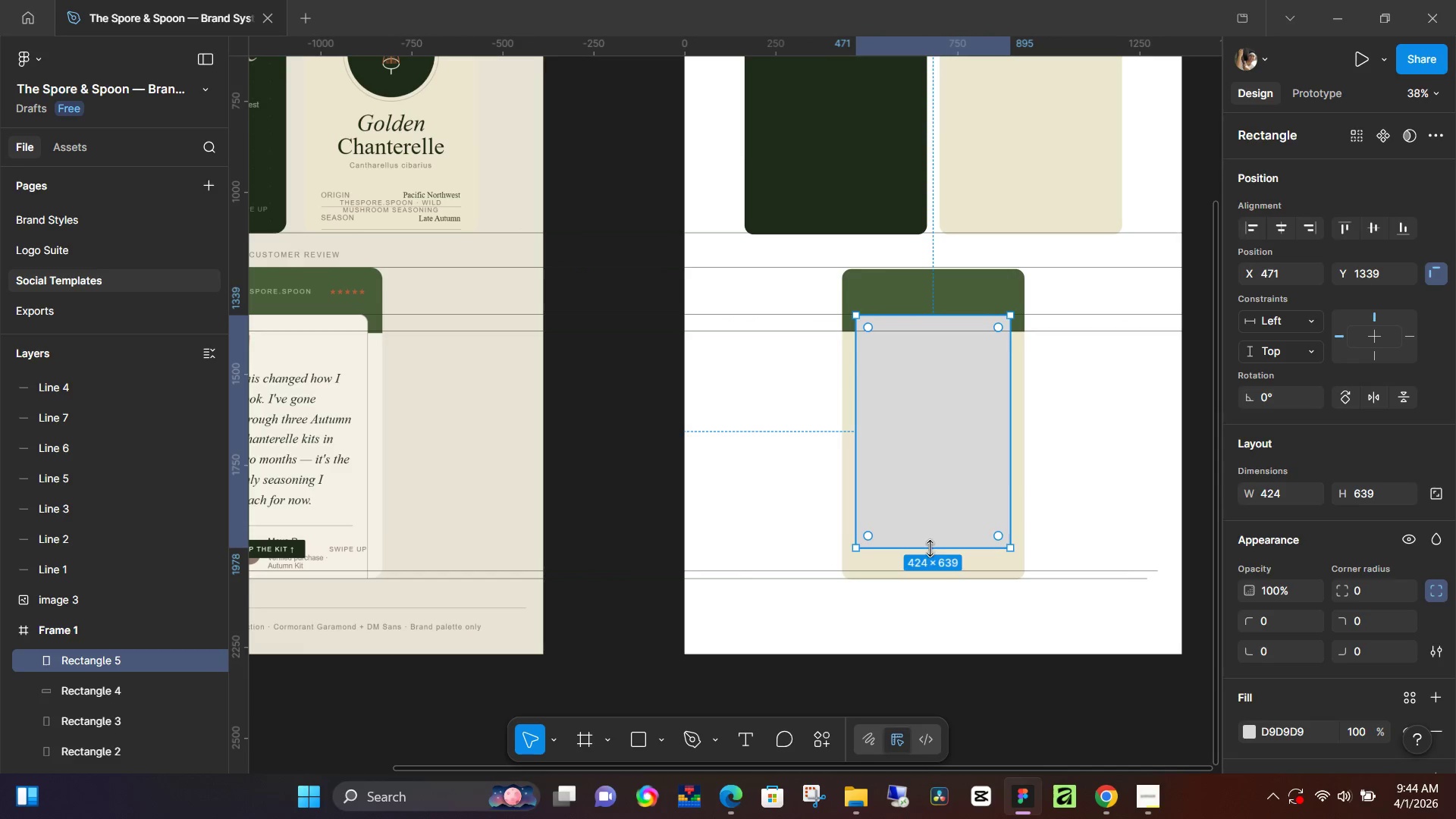 
left_click_drag(start_coordinate=[930, 548], to_coordinate=[924, 569])
 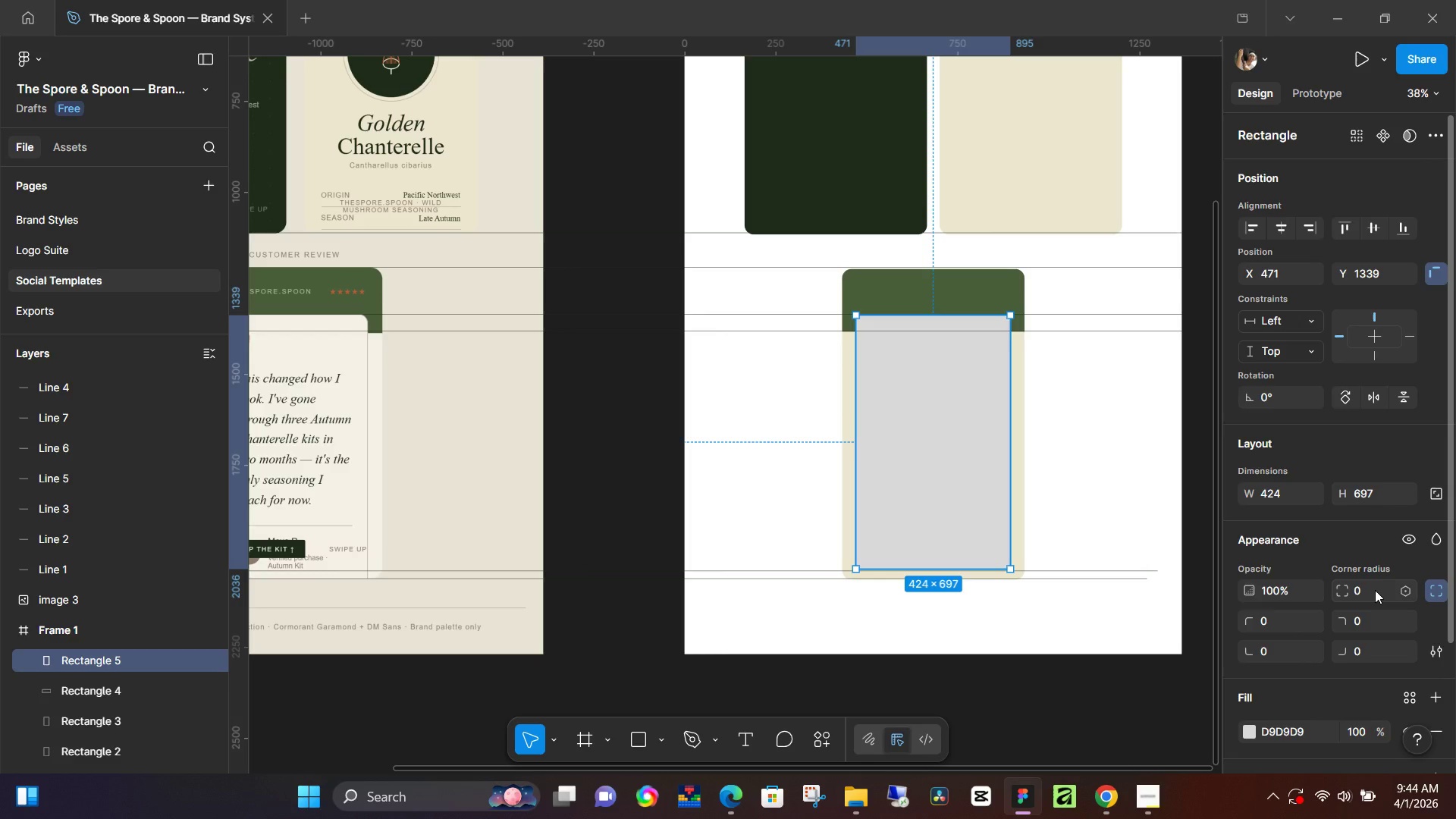 
left_click([1375, 590])
 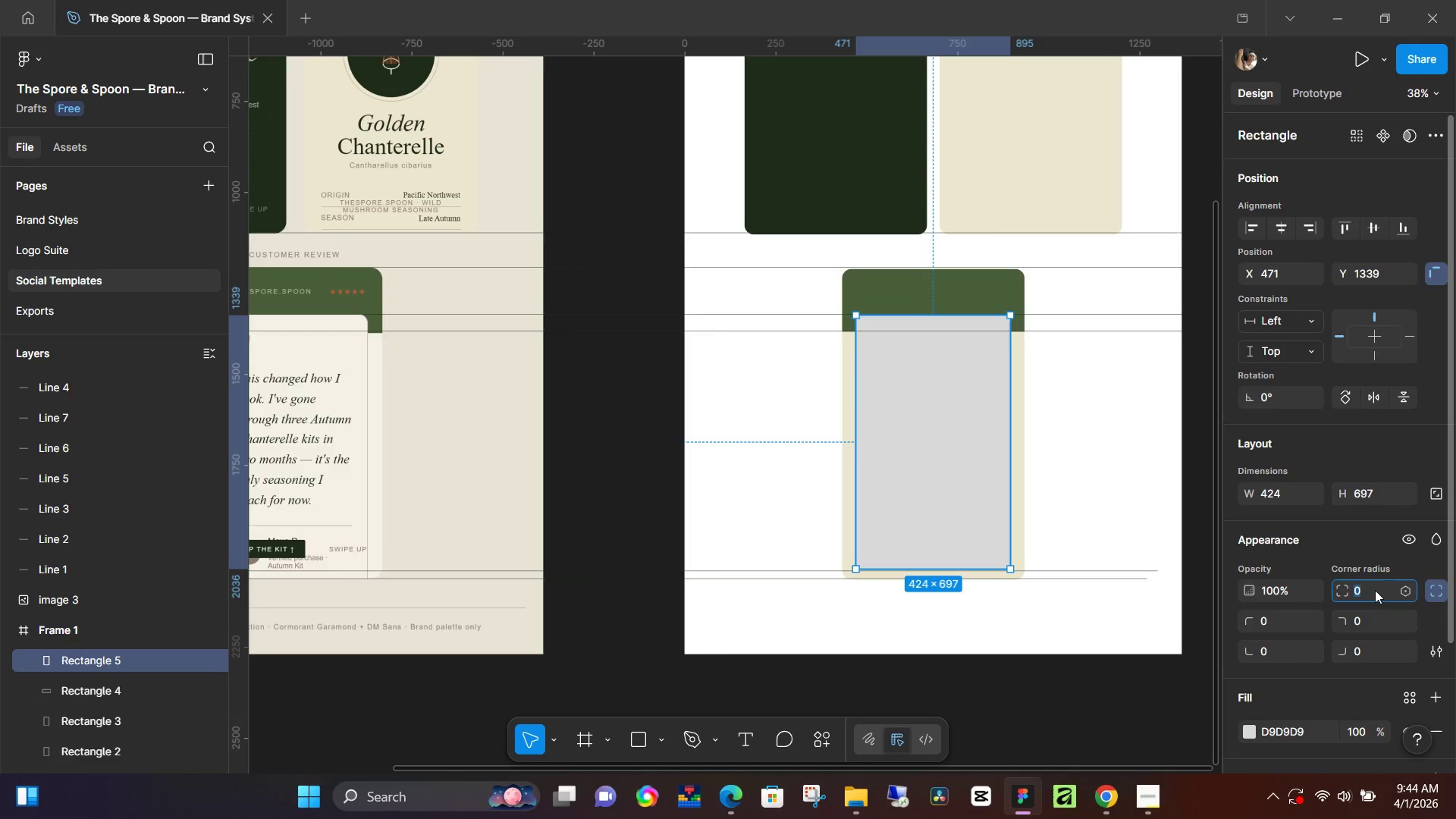 
key(Numpad1)
 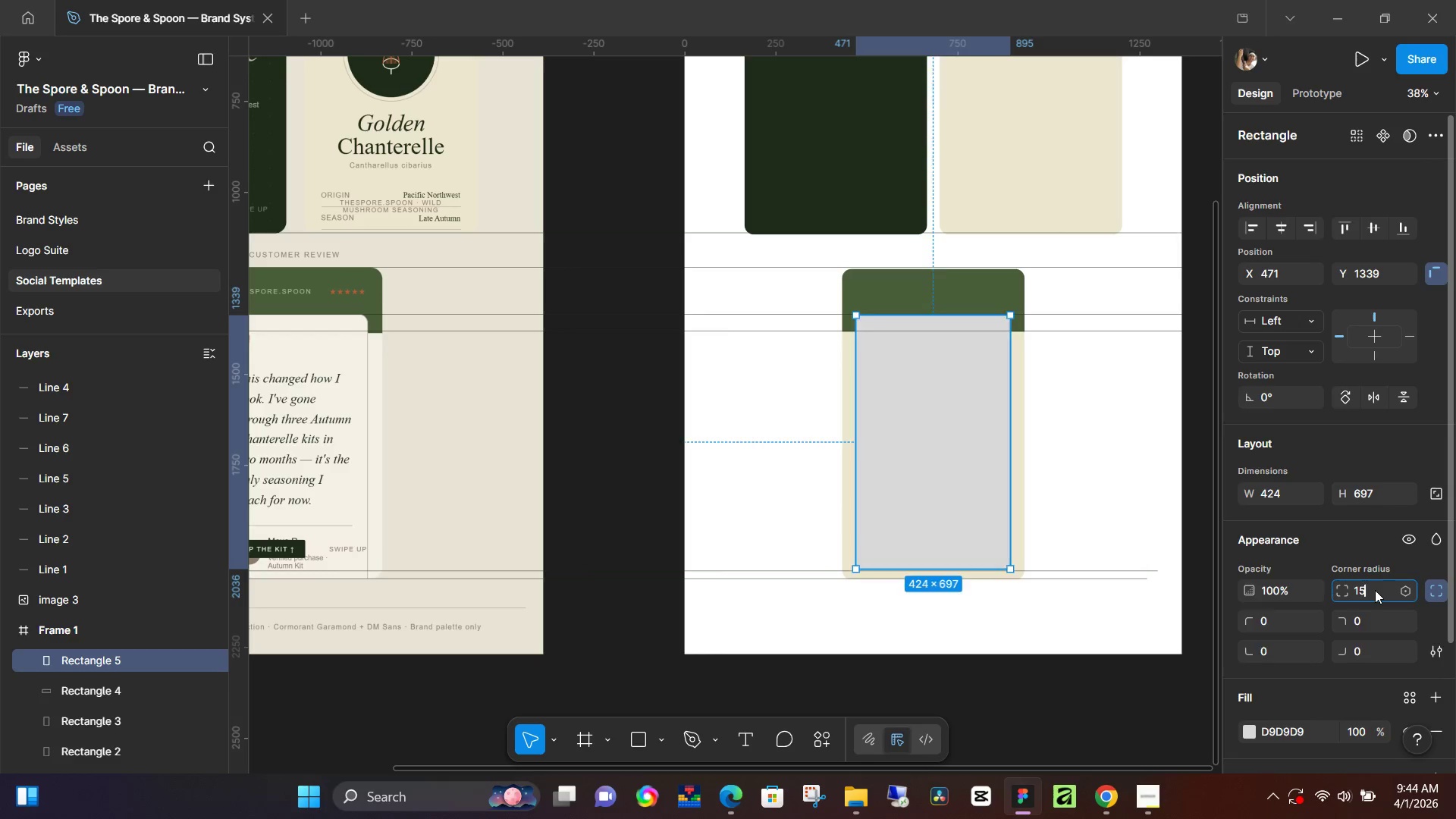 
key(Numpad5)
 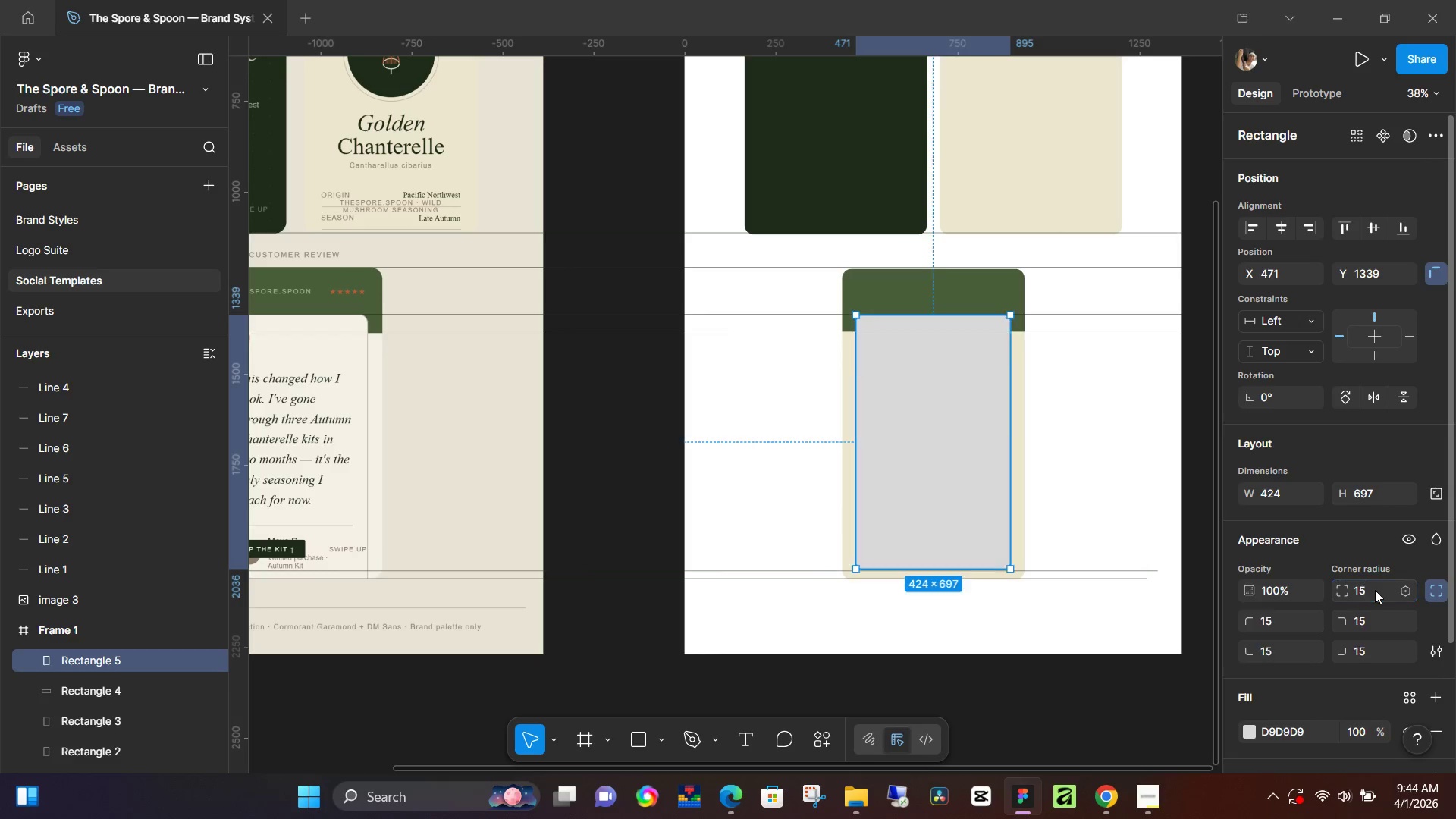 
key(NumpadEnter)
 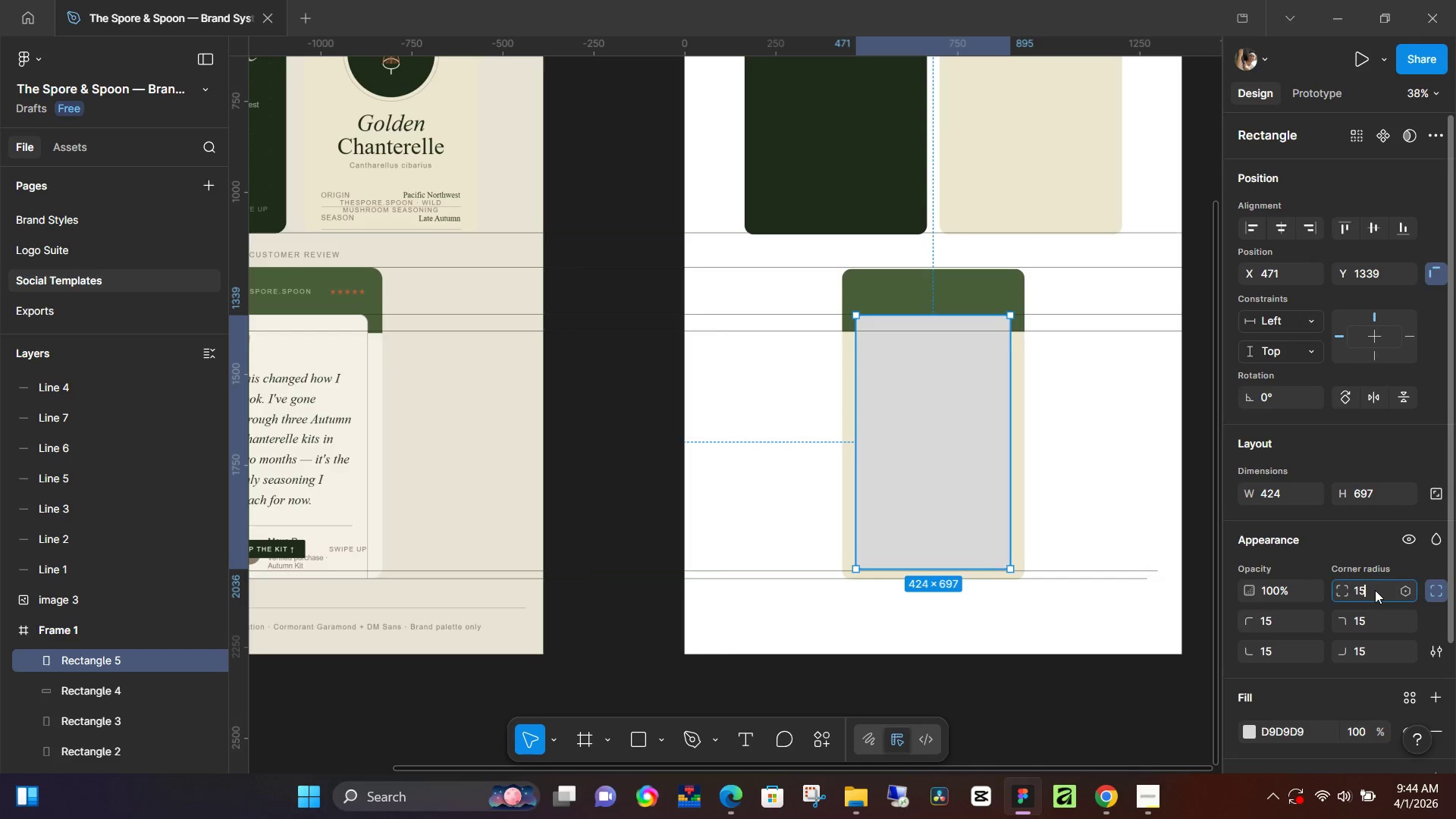 
left_click([1375, 590])
 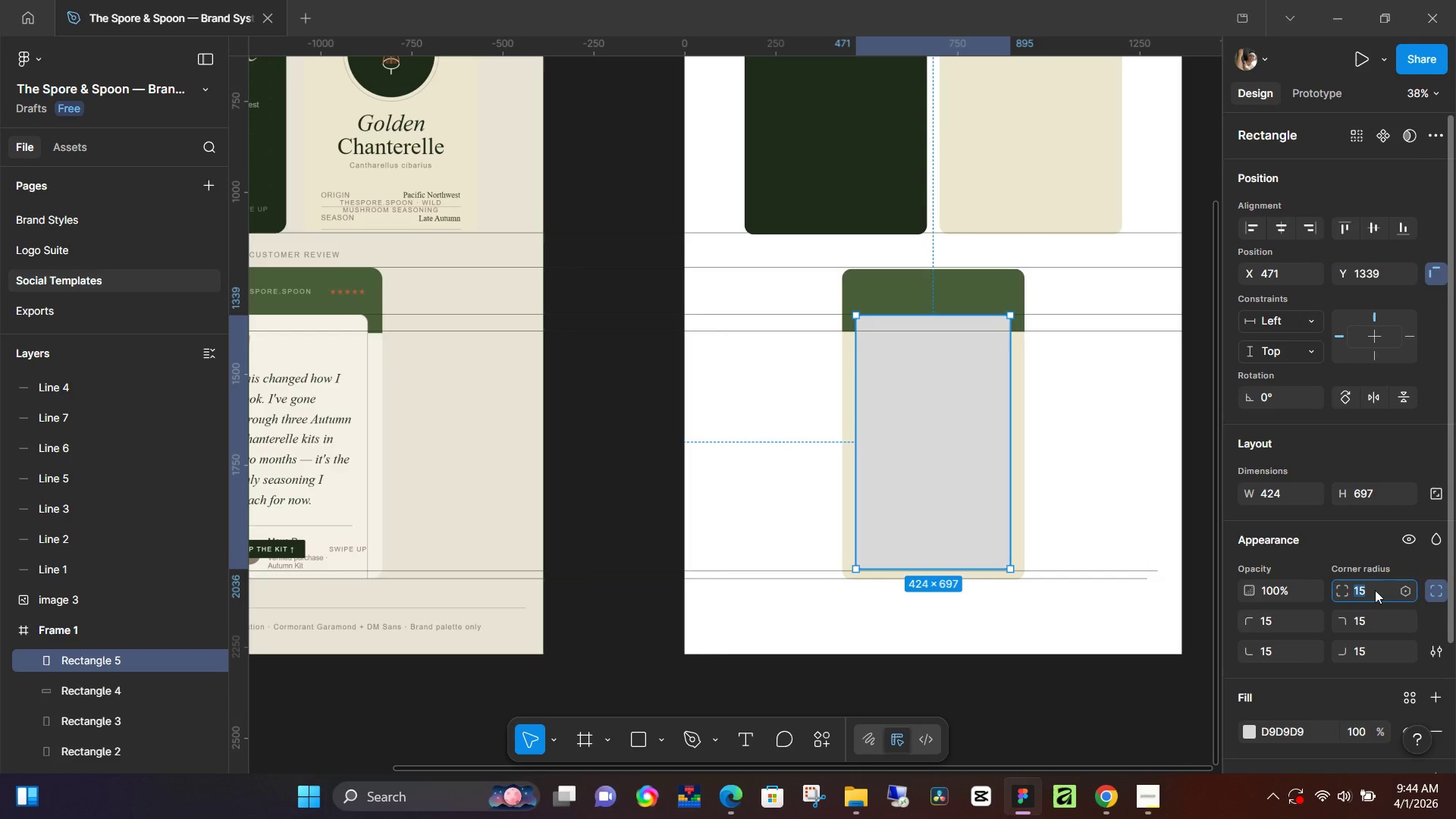 
type(20)
 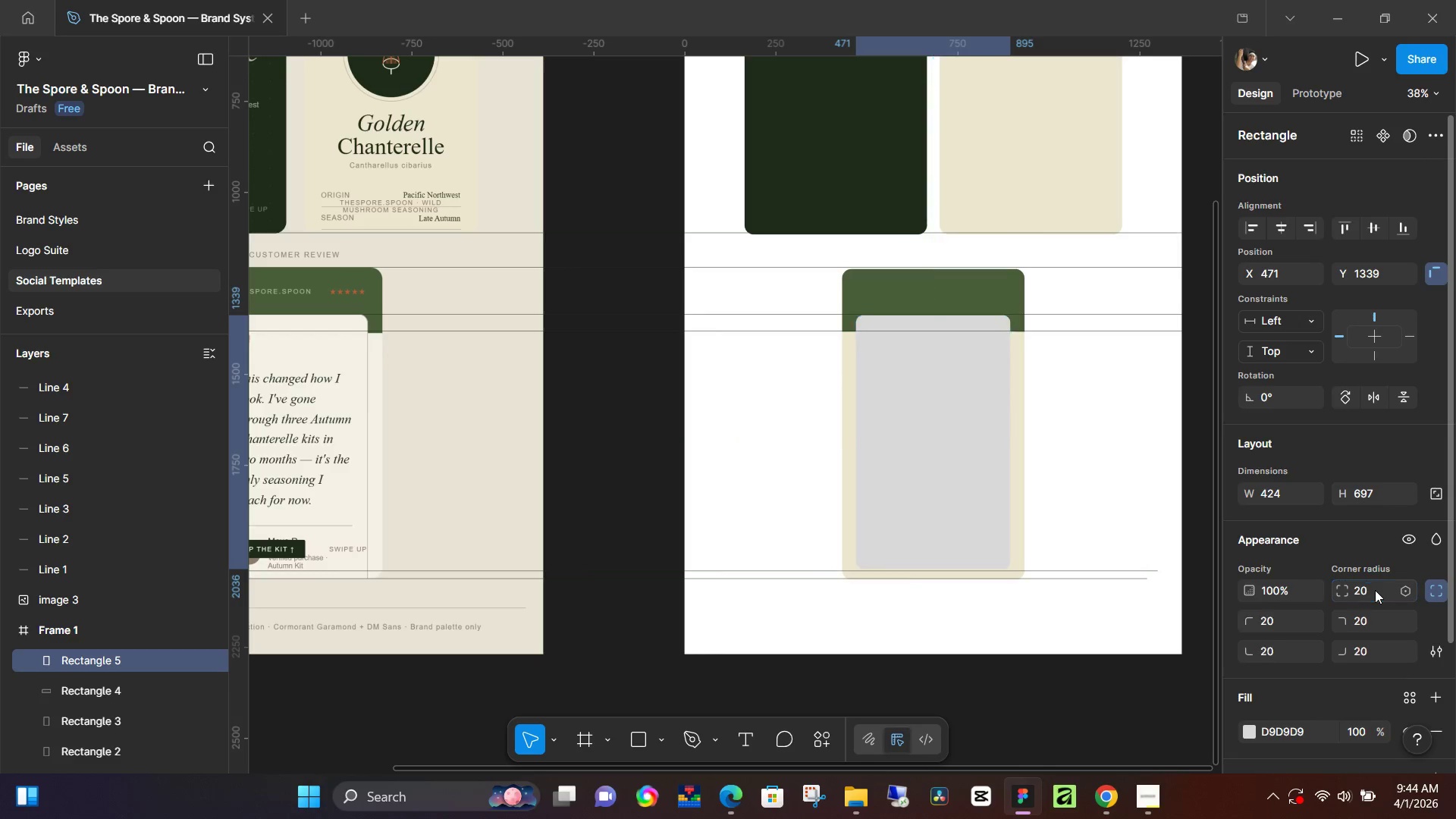 
key(Enter)
 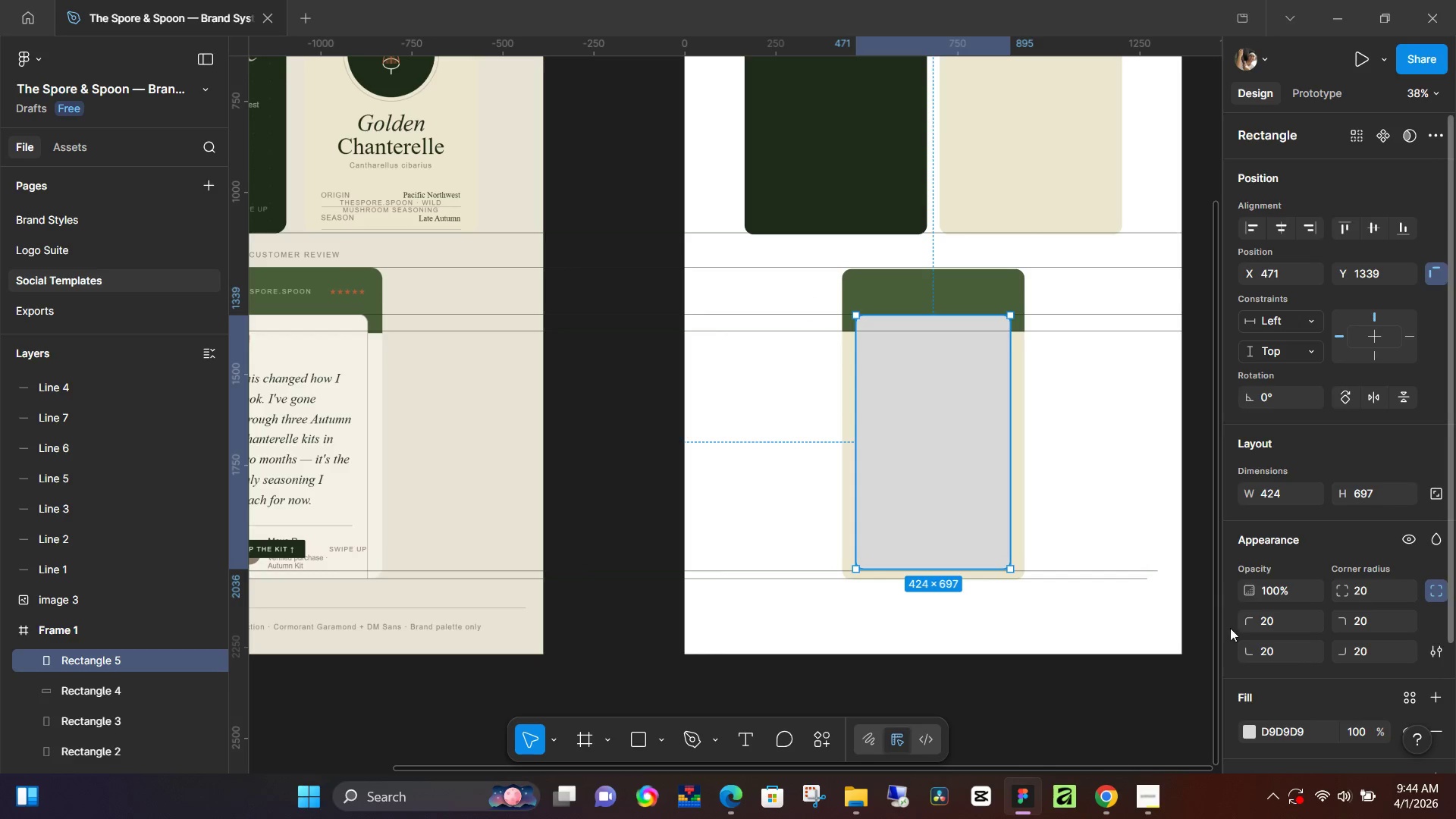 
left_click([1245, 733])
 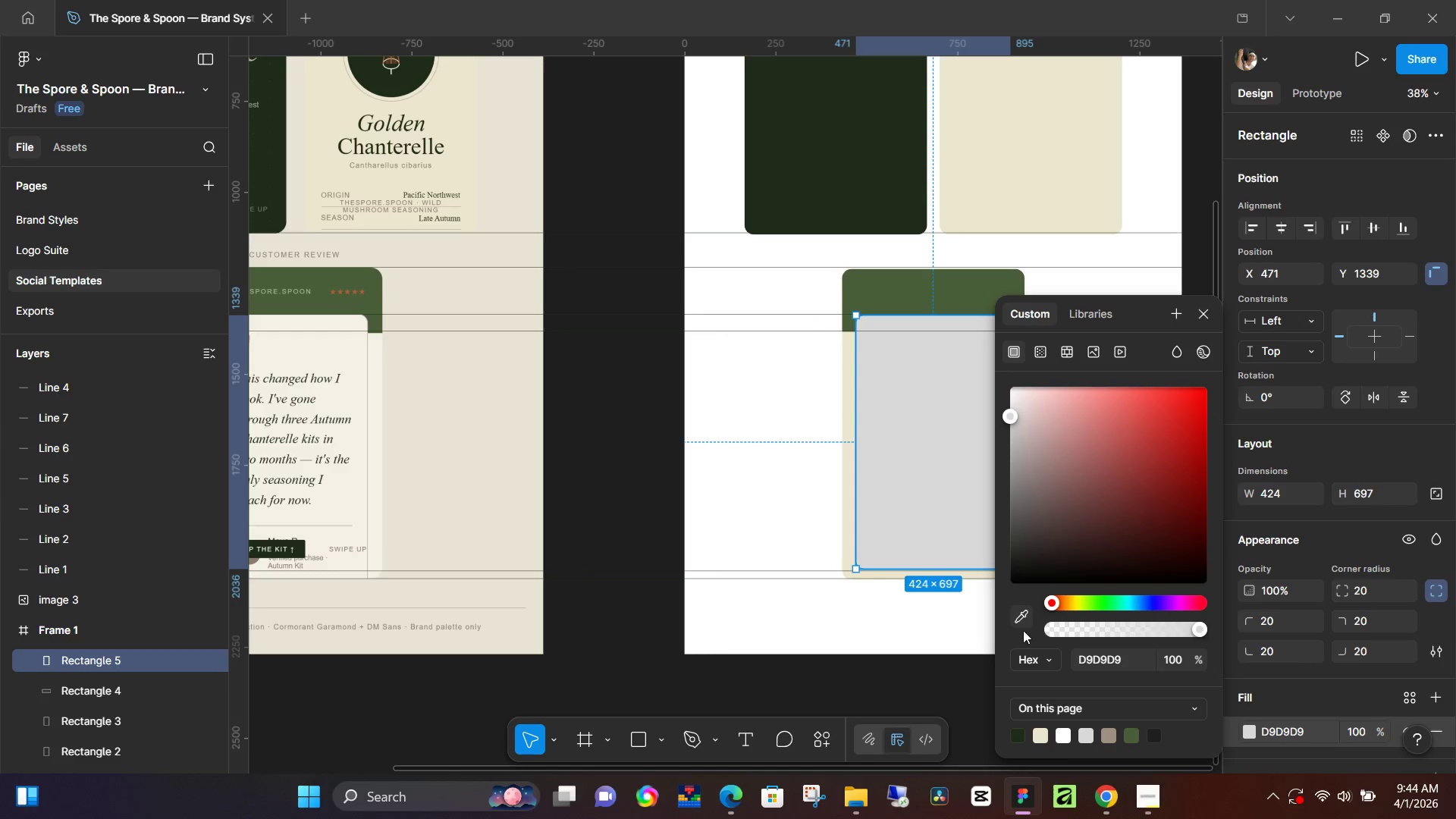 
left_click([1021, 616])
 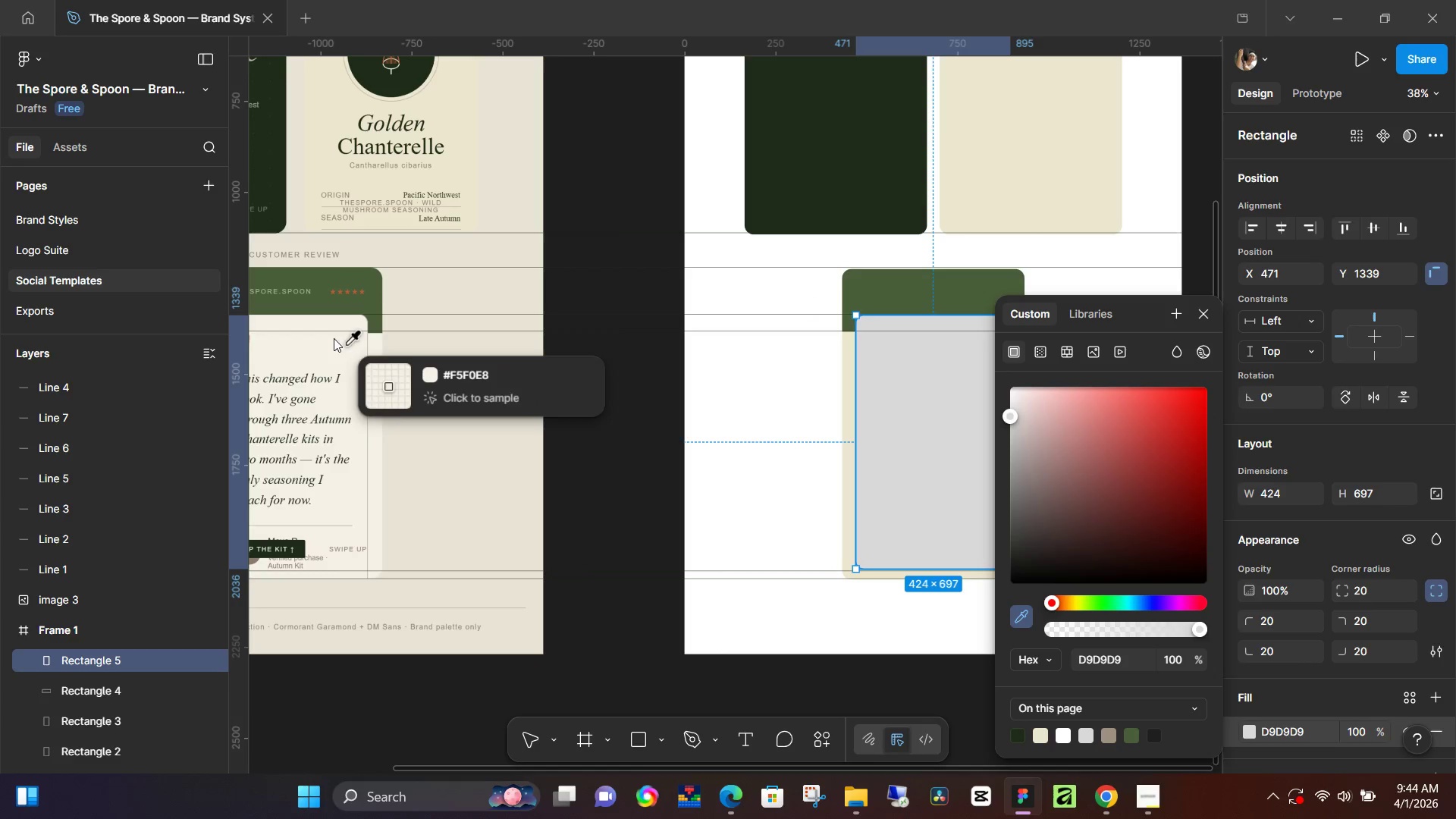 
left_click([331, 337])
 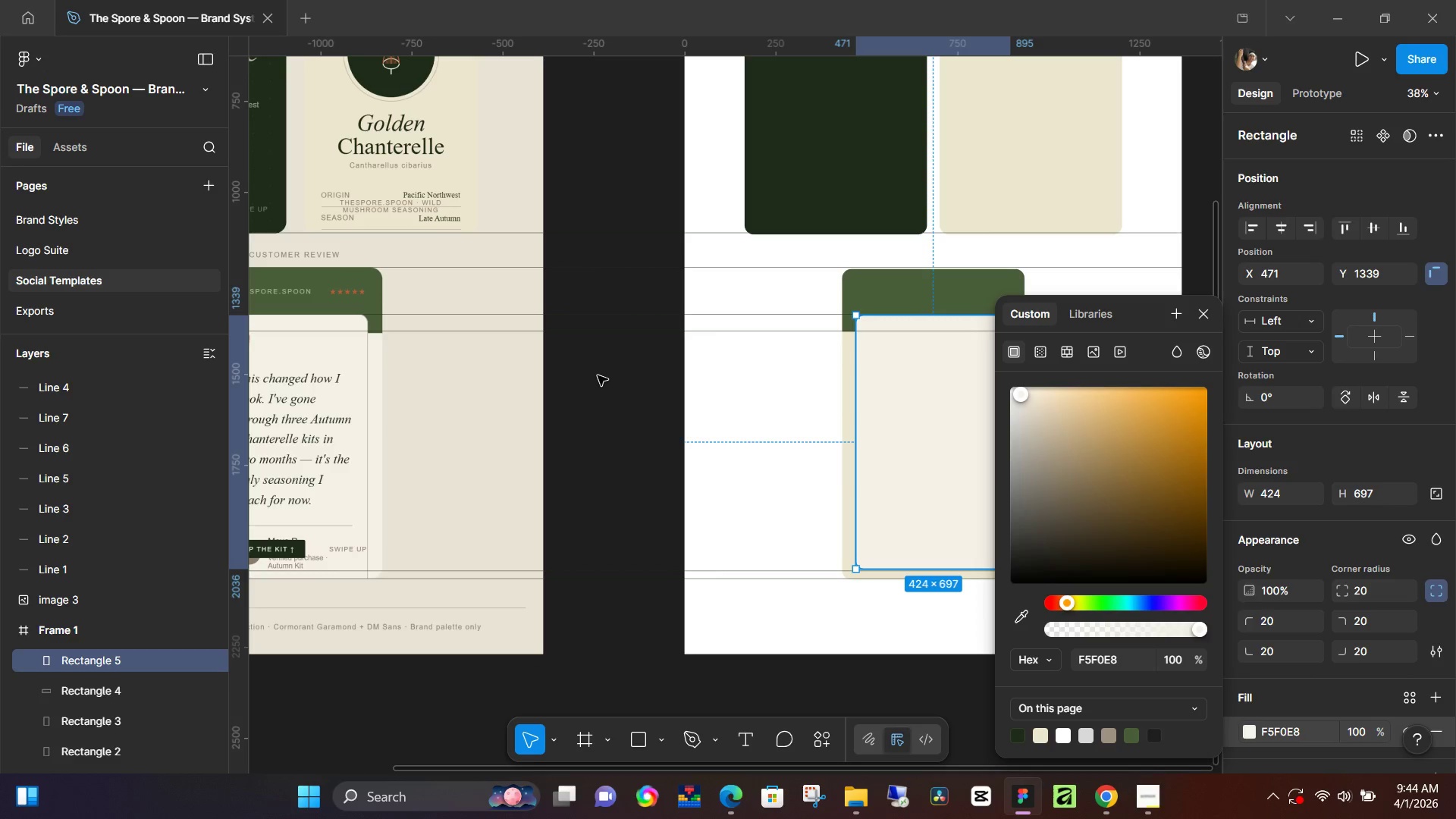 
left_click([586, 374])
 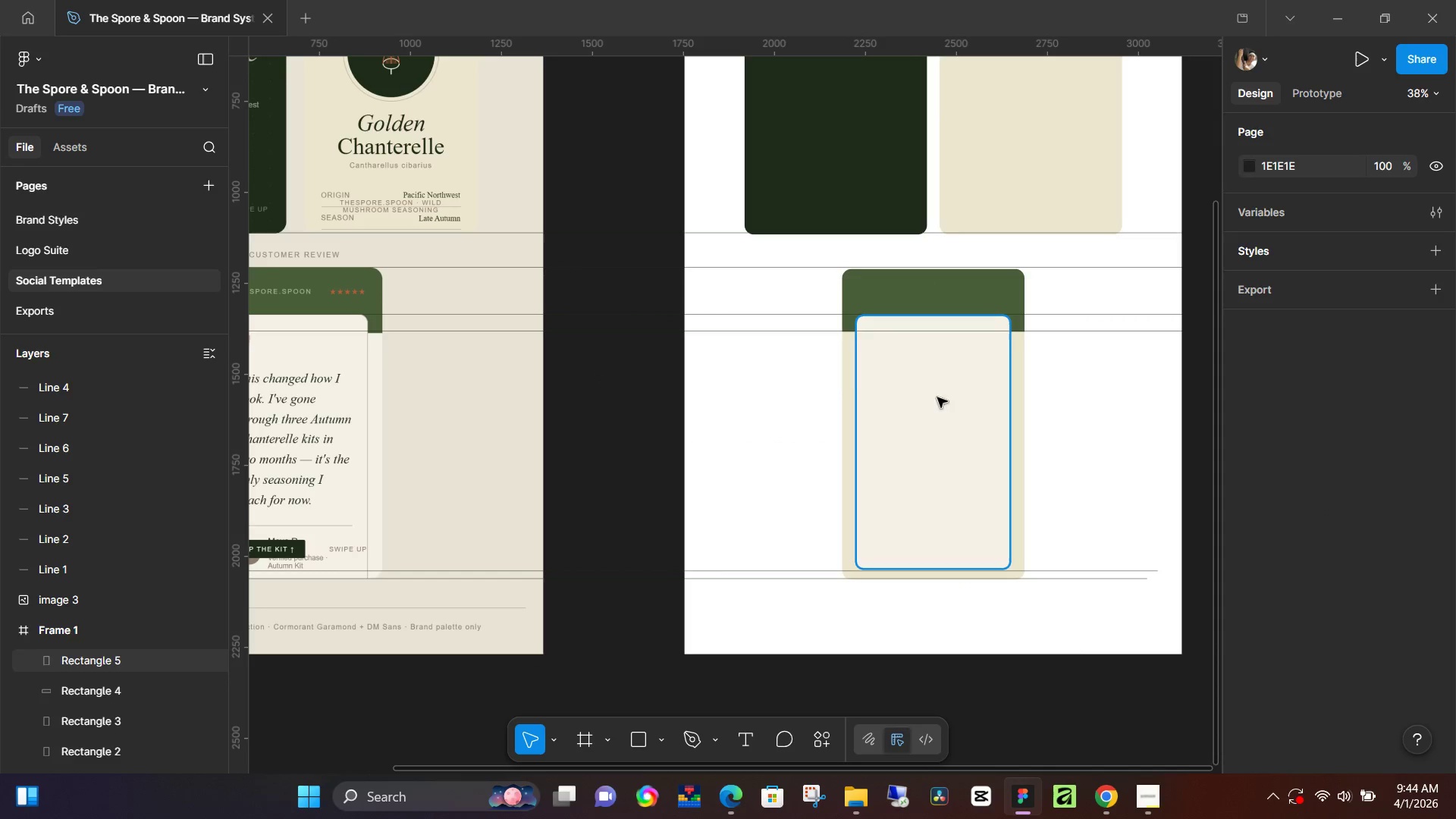 
left_click([847, 368])
 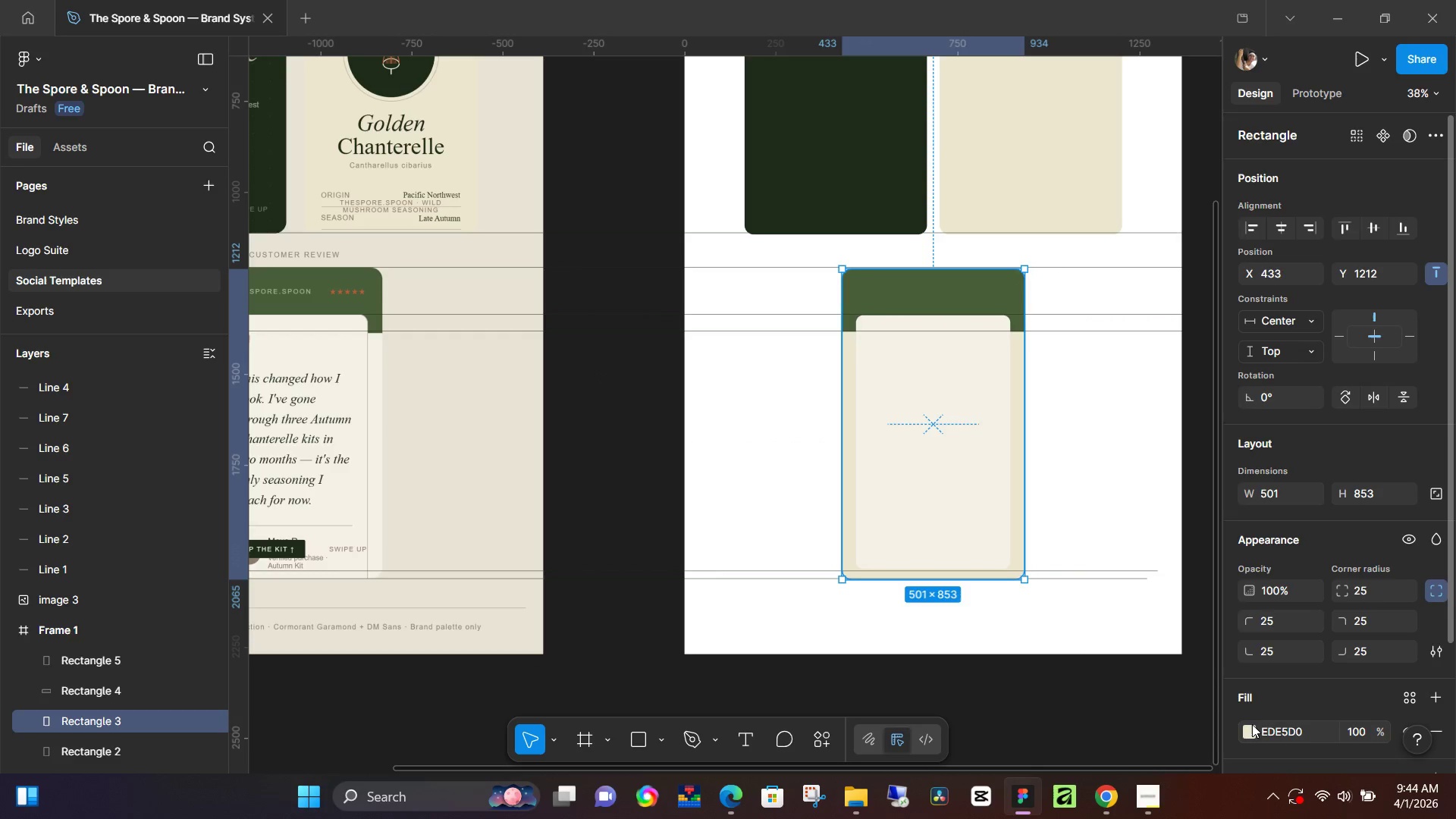 
left_click([1249, 728])
 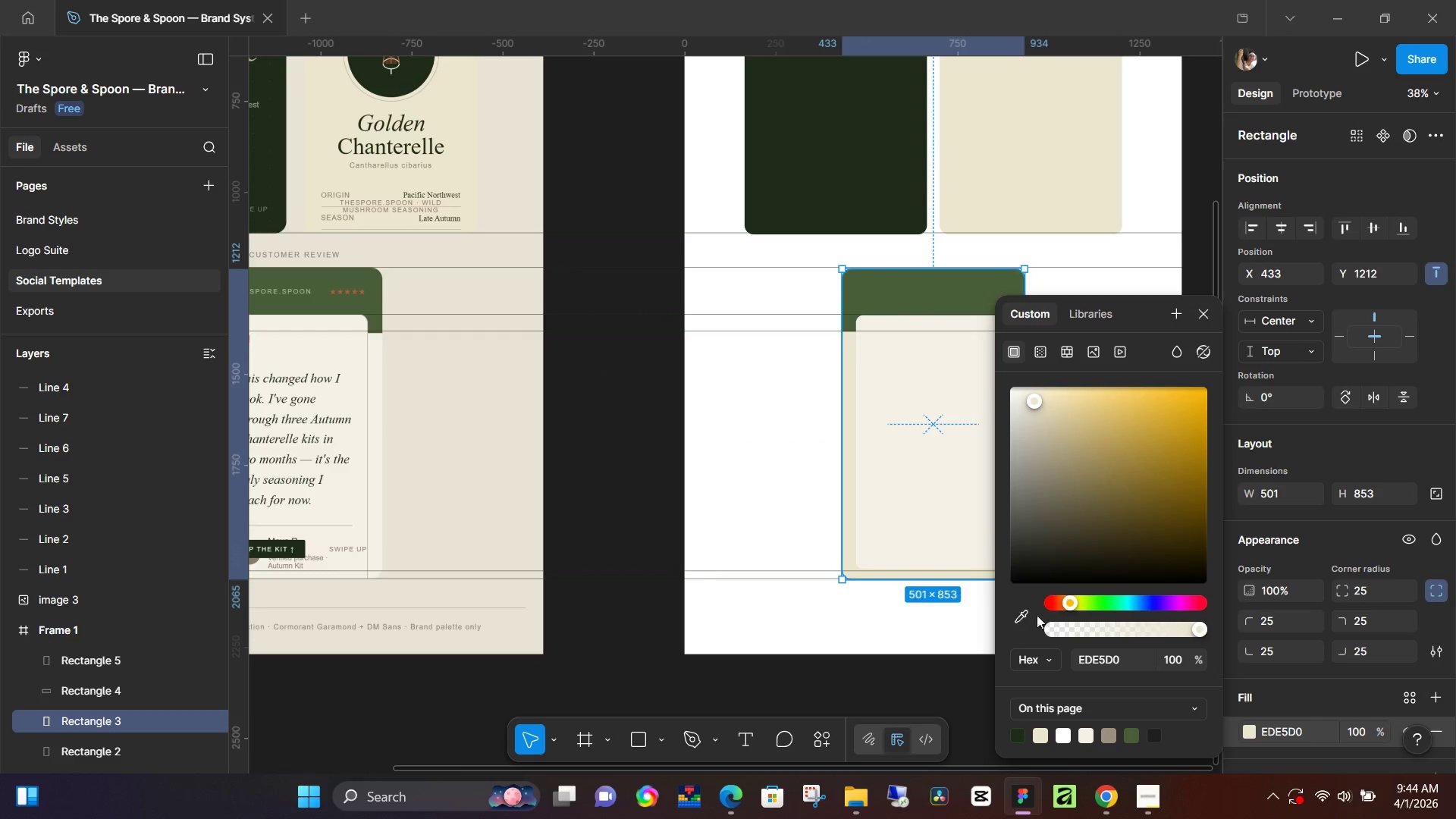 
left_click([1027, 618])
 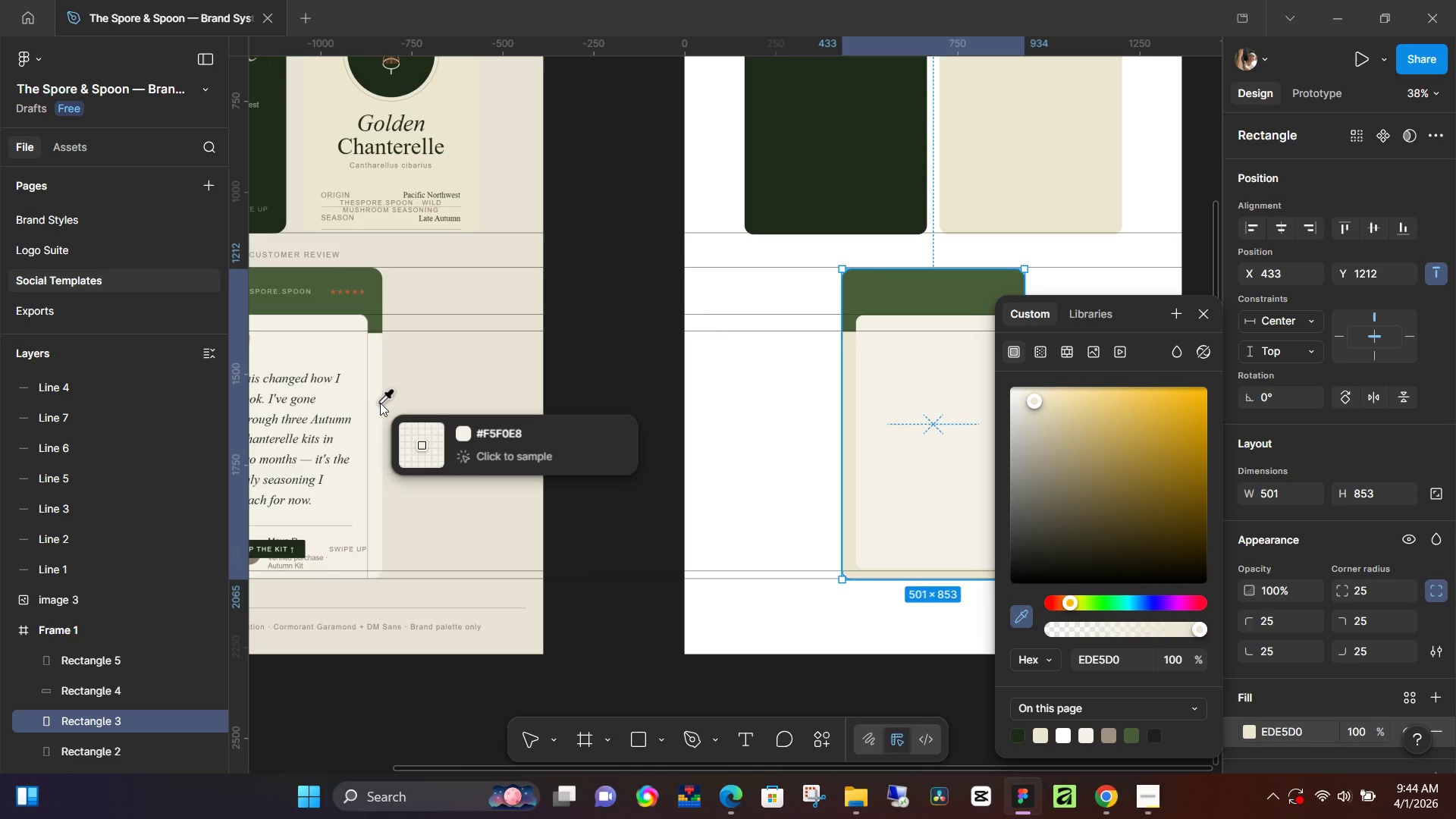 
left_click([380, 403])
 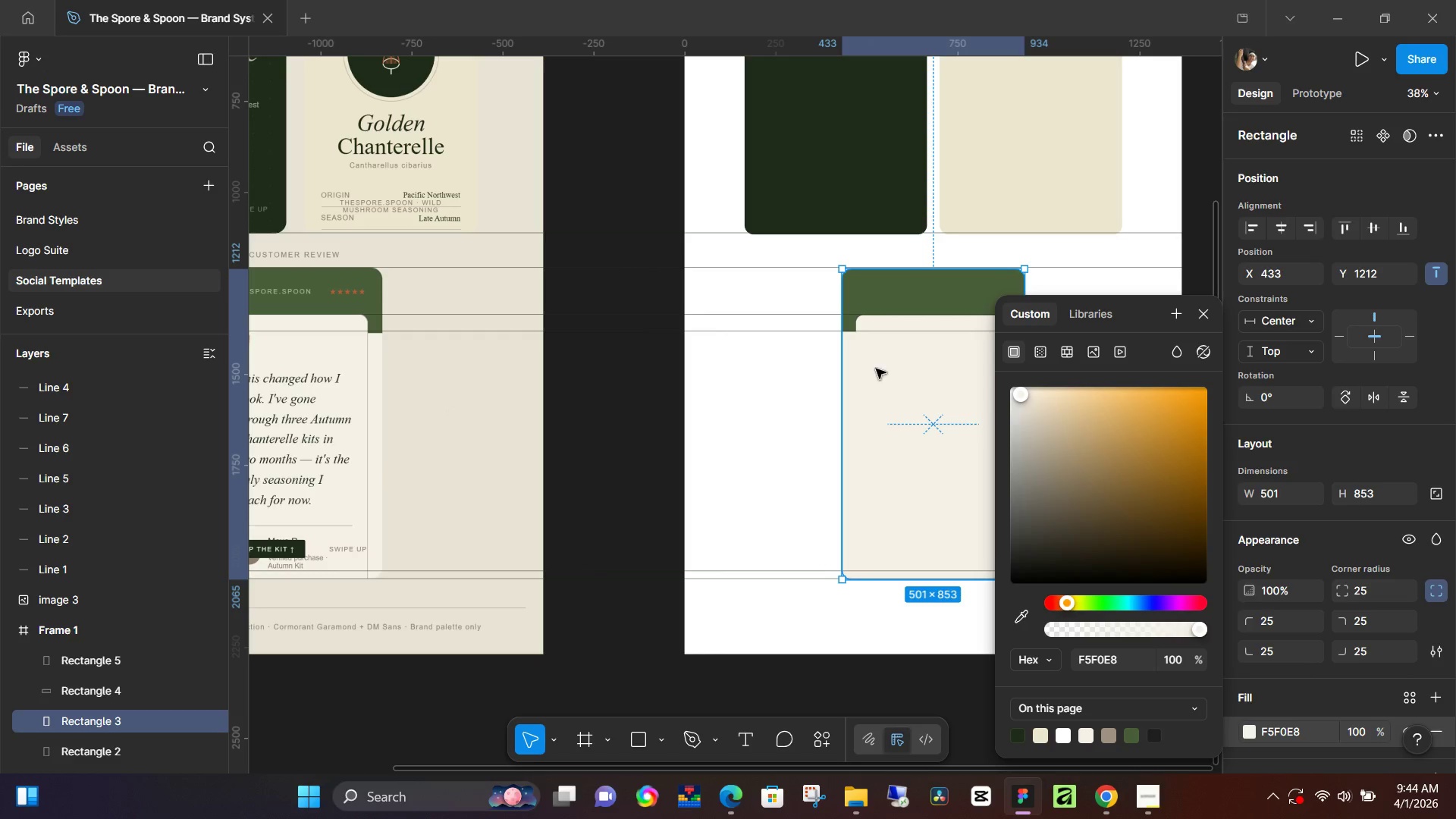 
left_click([912, 362])
 